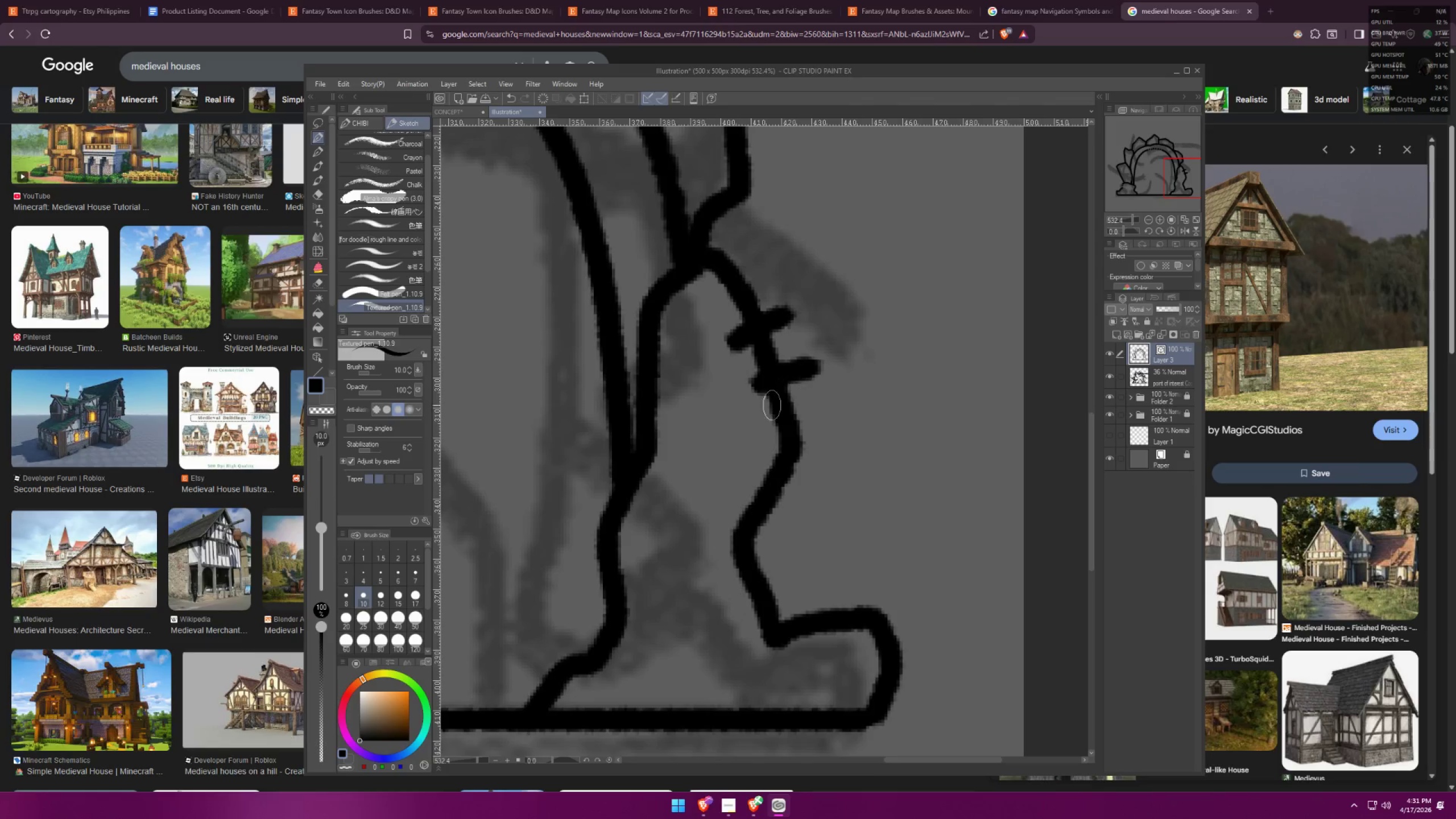 
key(Control+Z)
 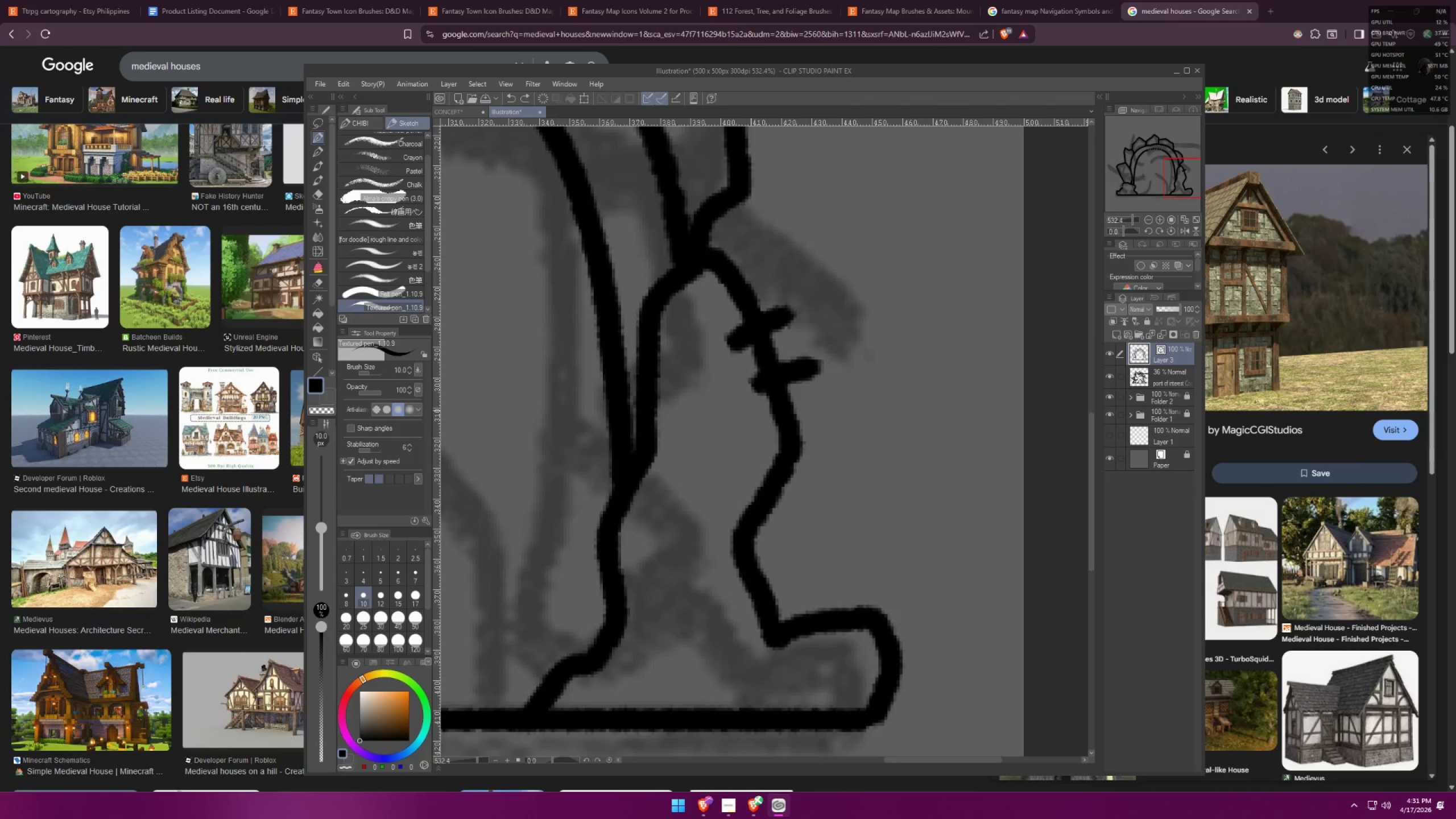 
left_click_drag(start_coordinate=[755, 413], to_coordinate=[804, 379])
 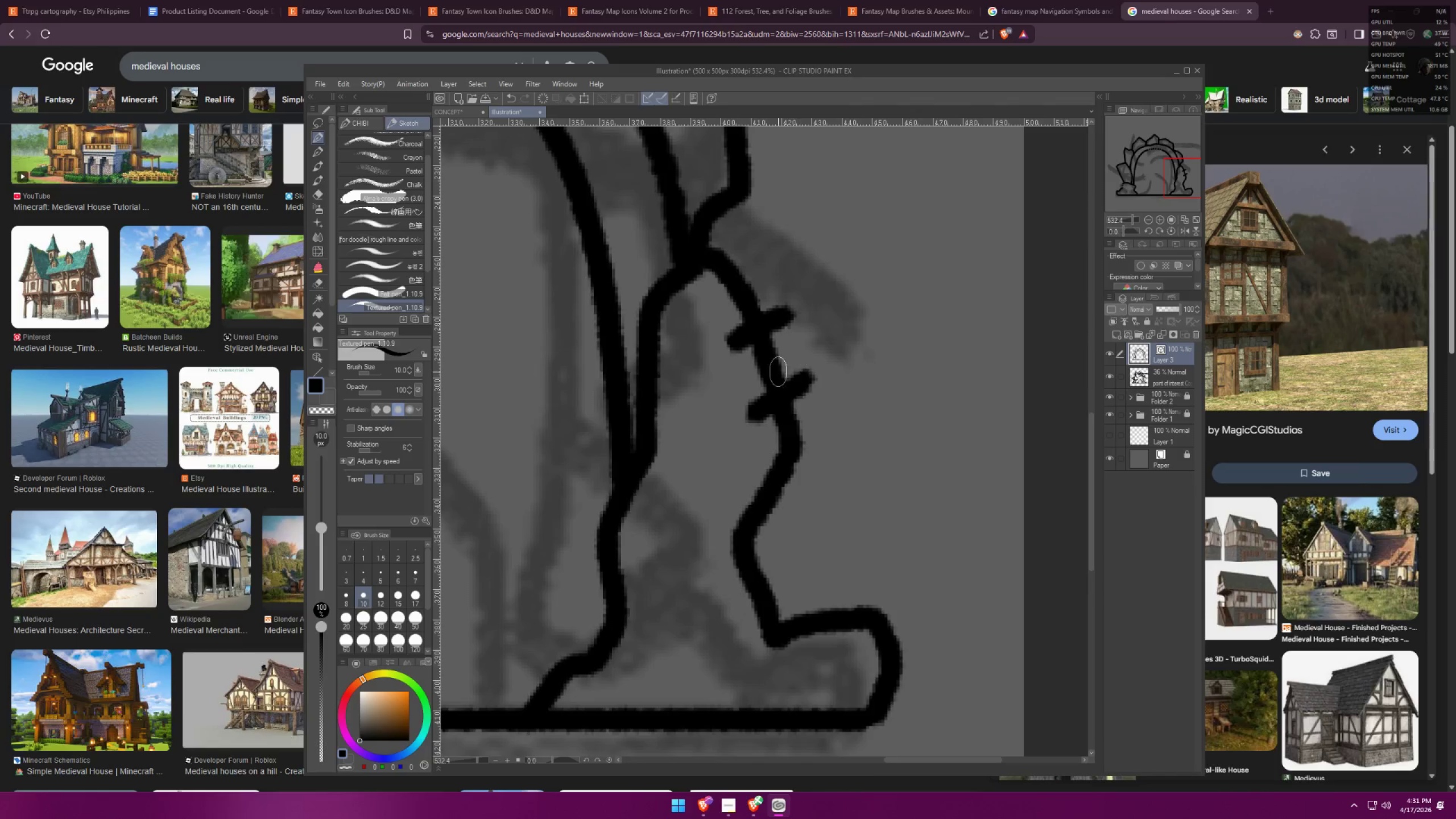 
key(E)
 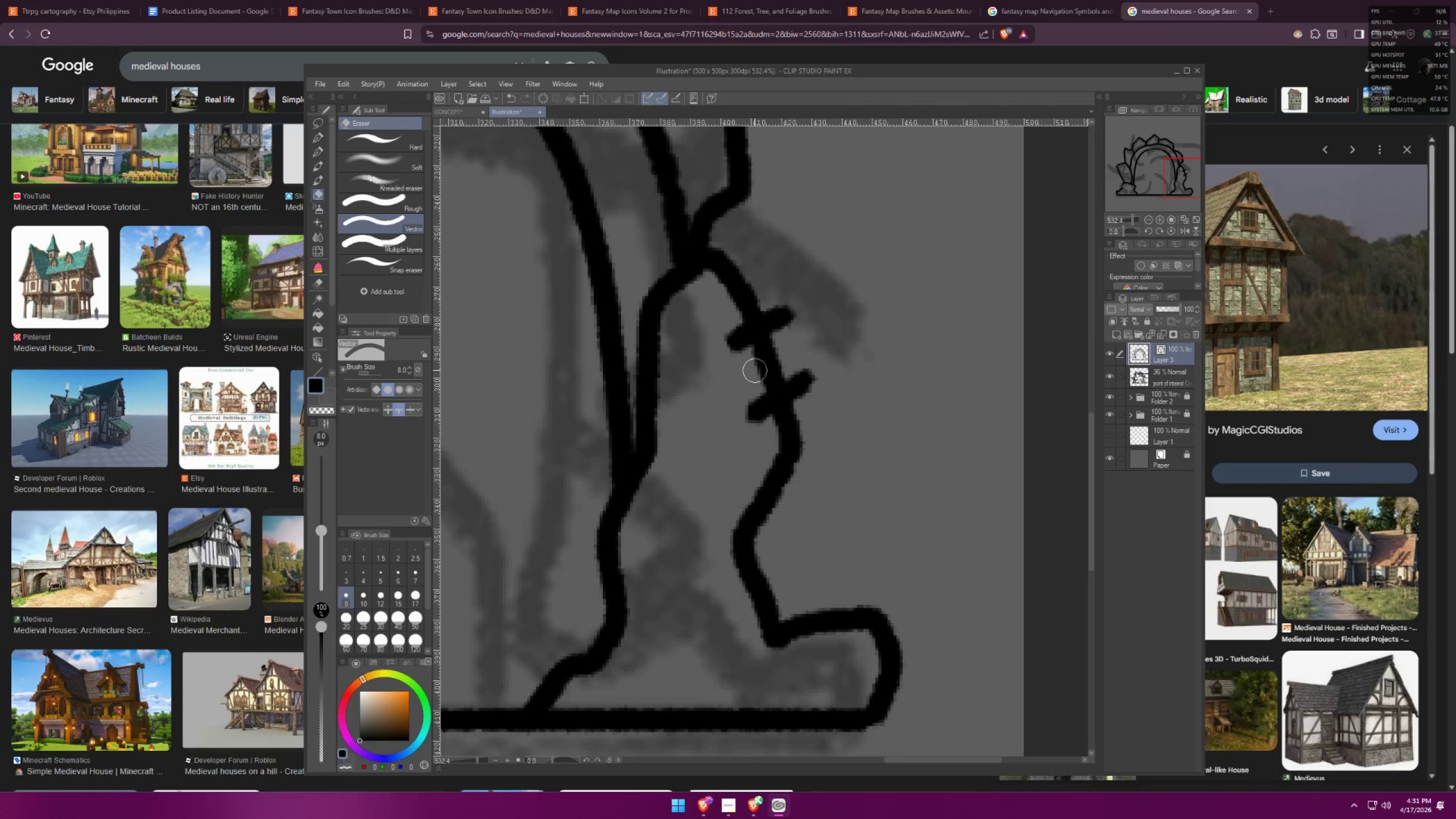 
left_click_drag(start_coordinate=[759, 368], to_coordinate=[777, 365])
 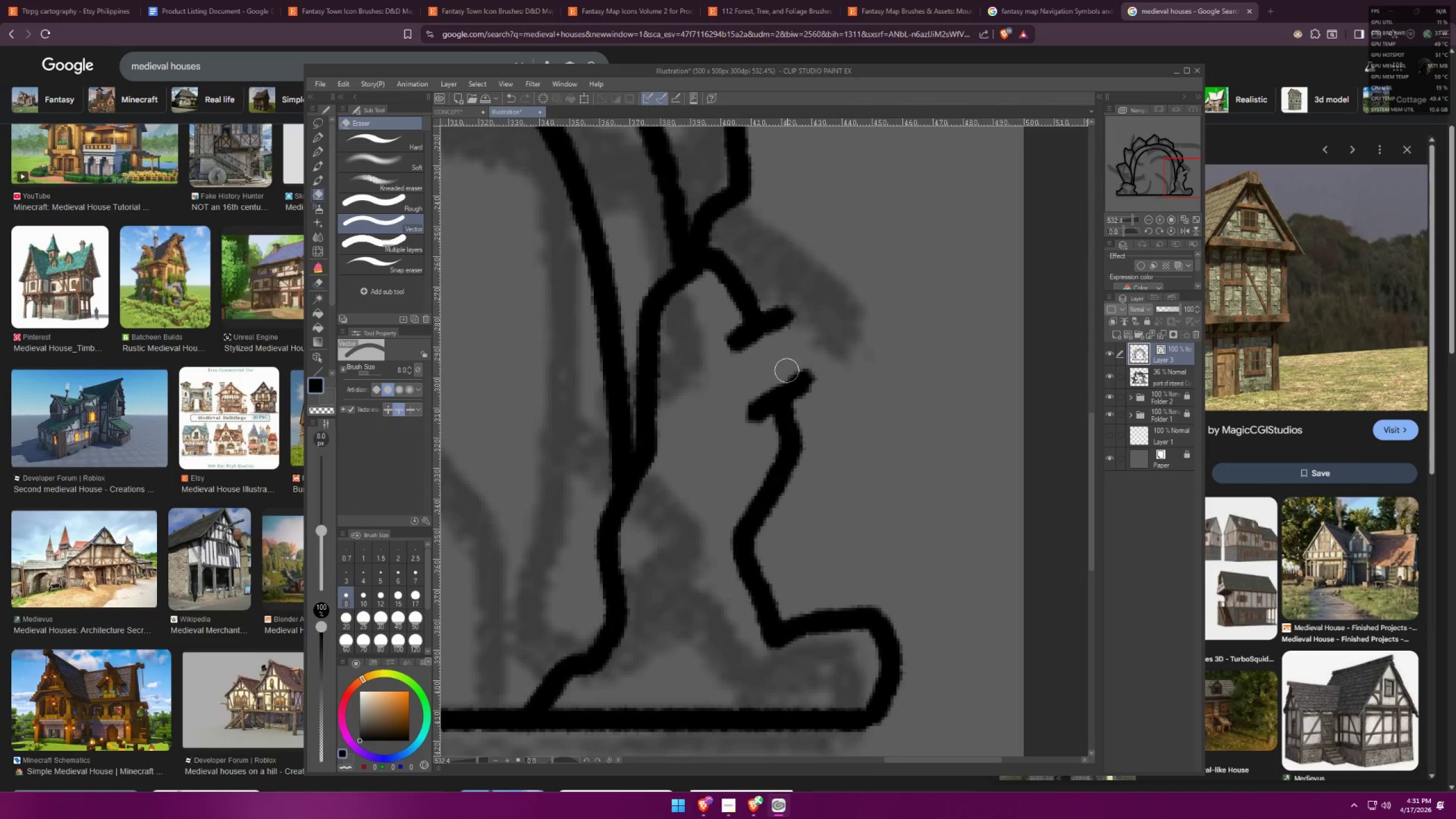 
key(Control+X)
 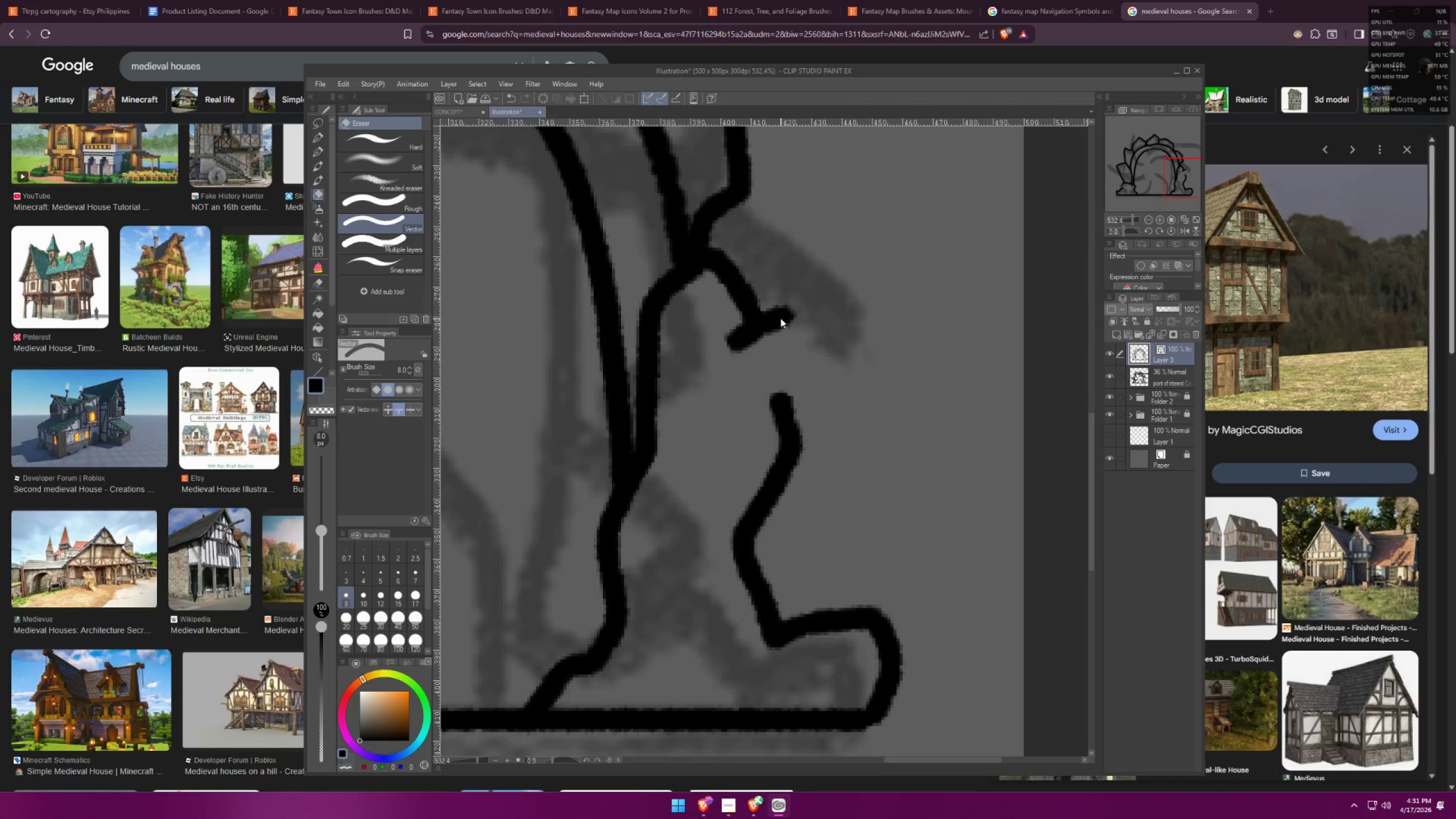 
triple_click([778, 316])
 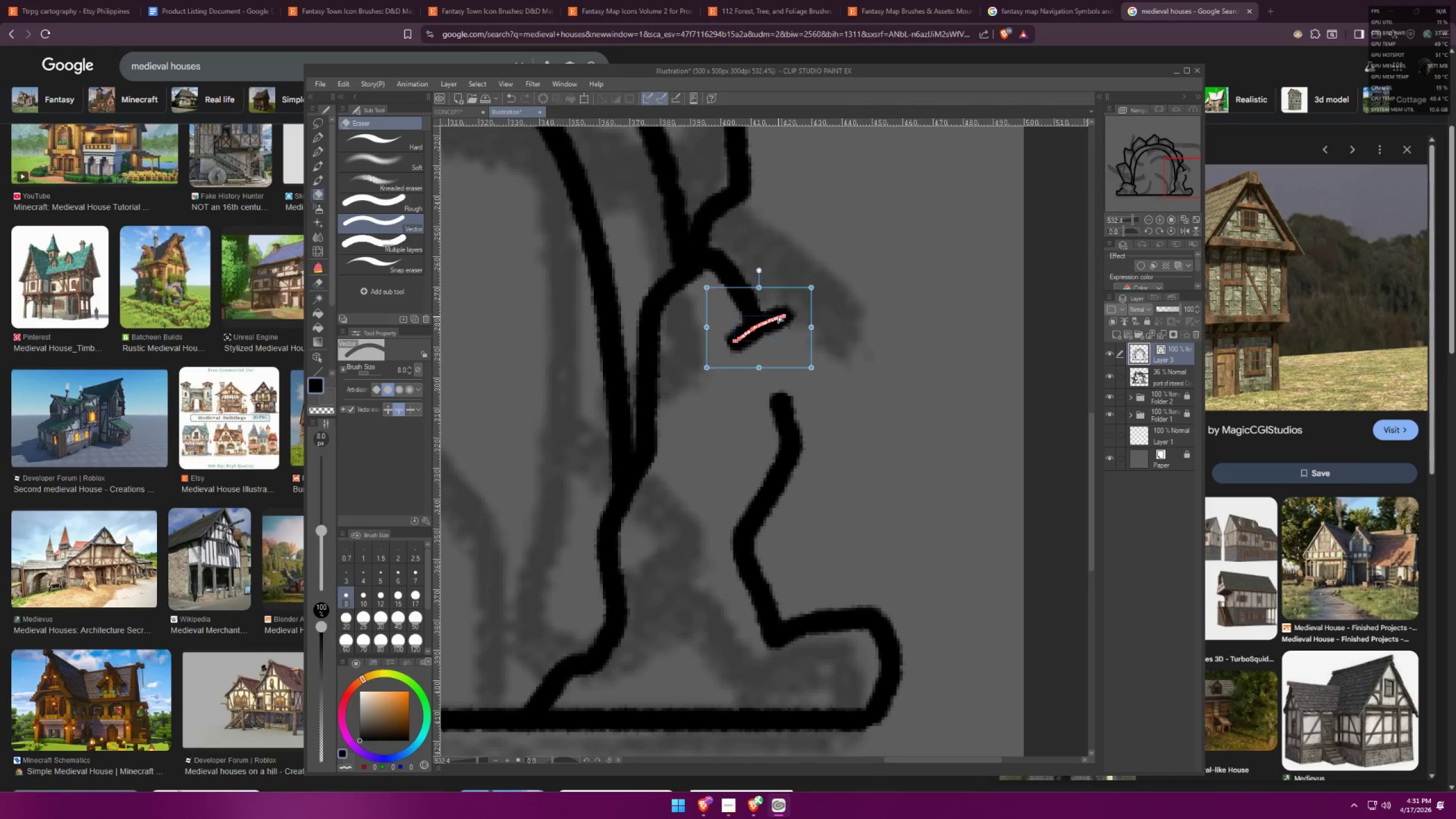 
key(Control+X)
 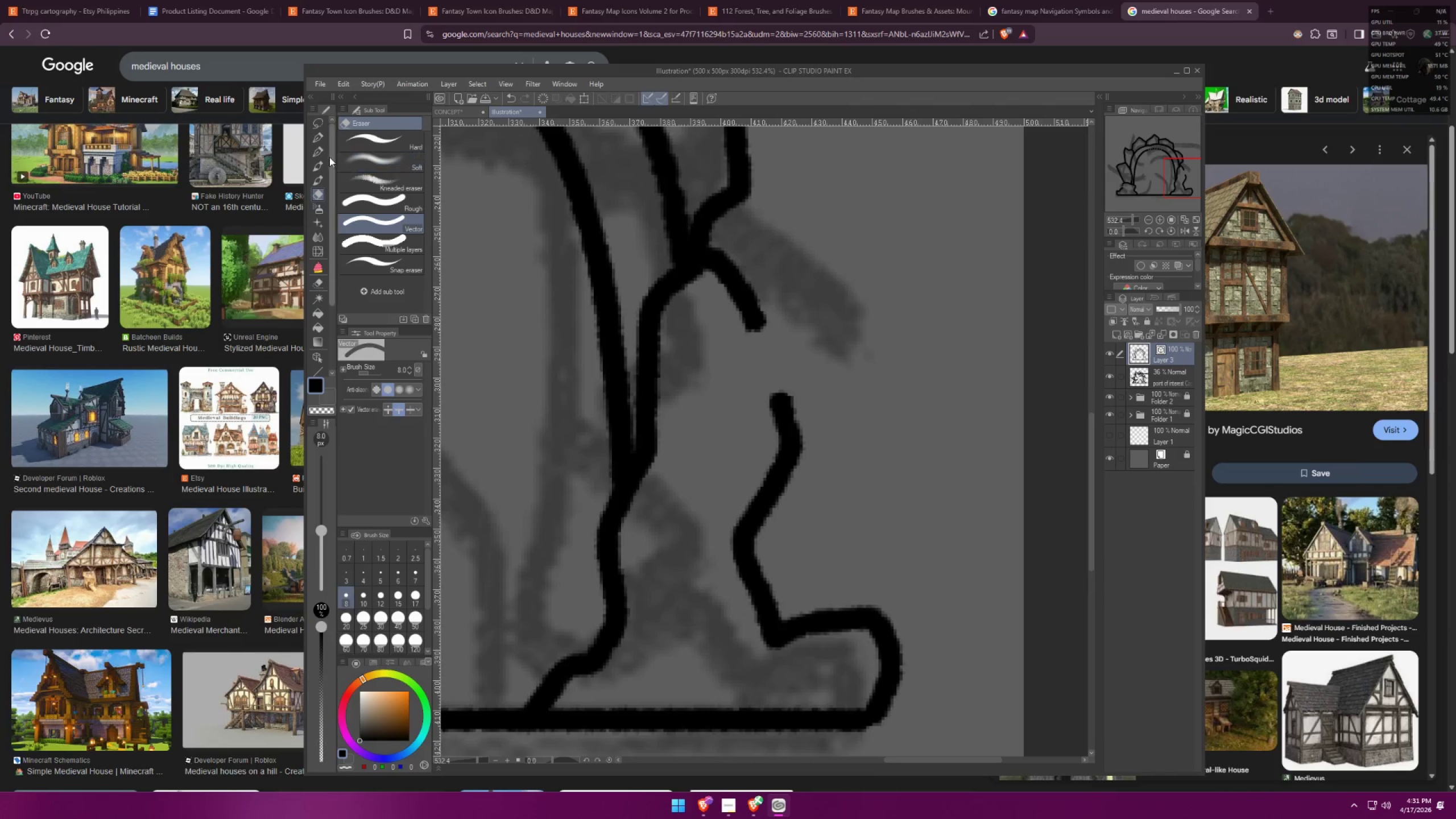 
left_click([317, 139])
 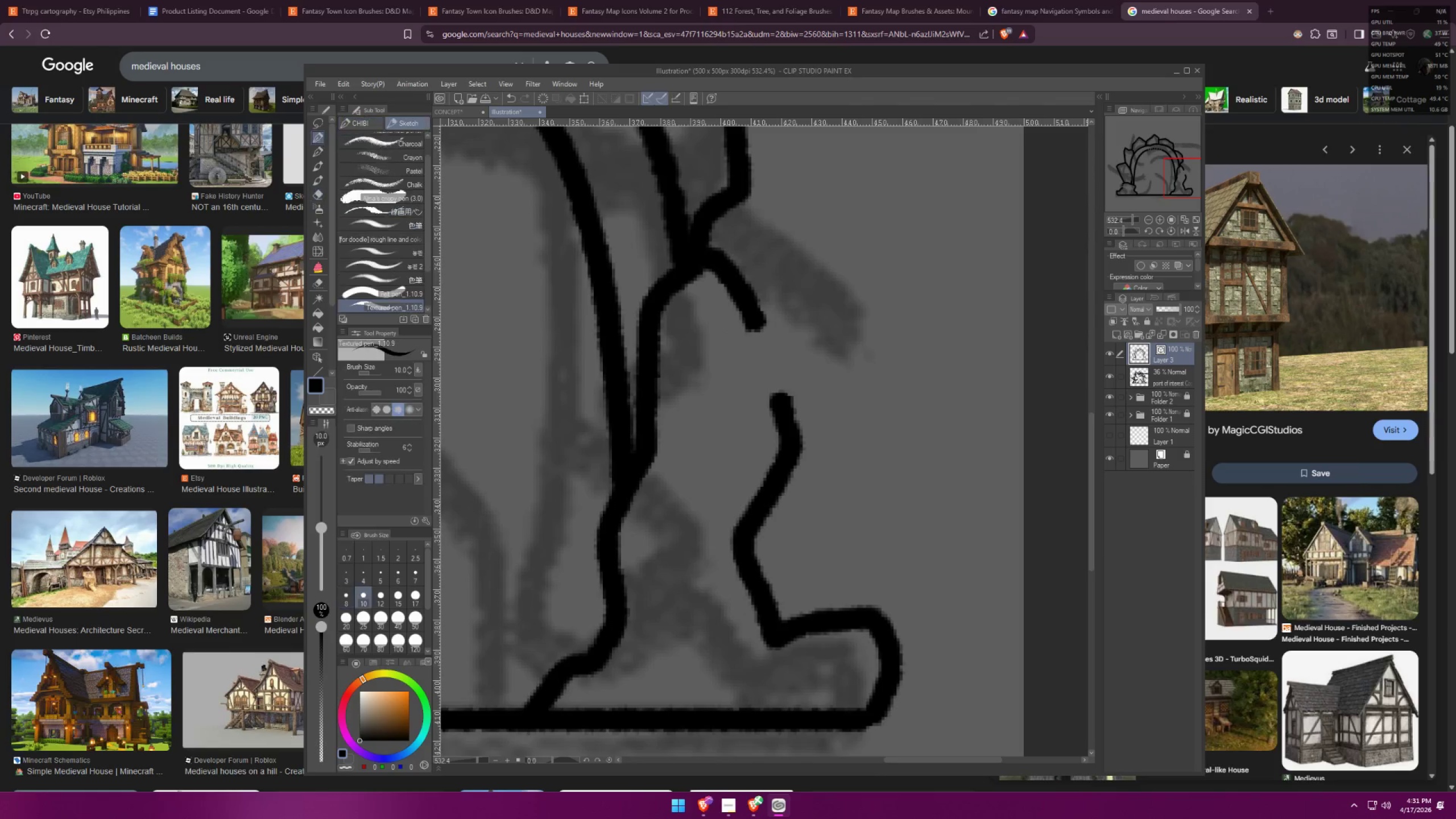 
left_click_drag(start_coordinate=[771, 340], to_coordinate=[762, 345])
 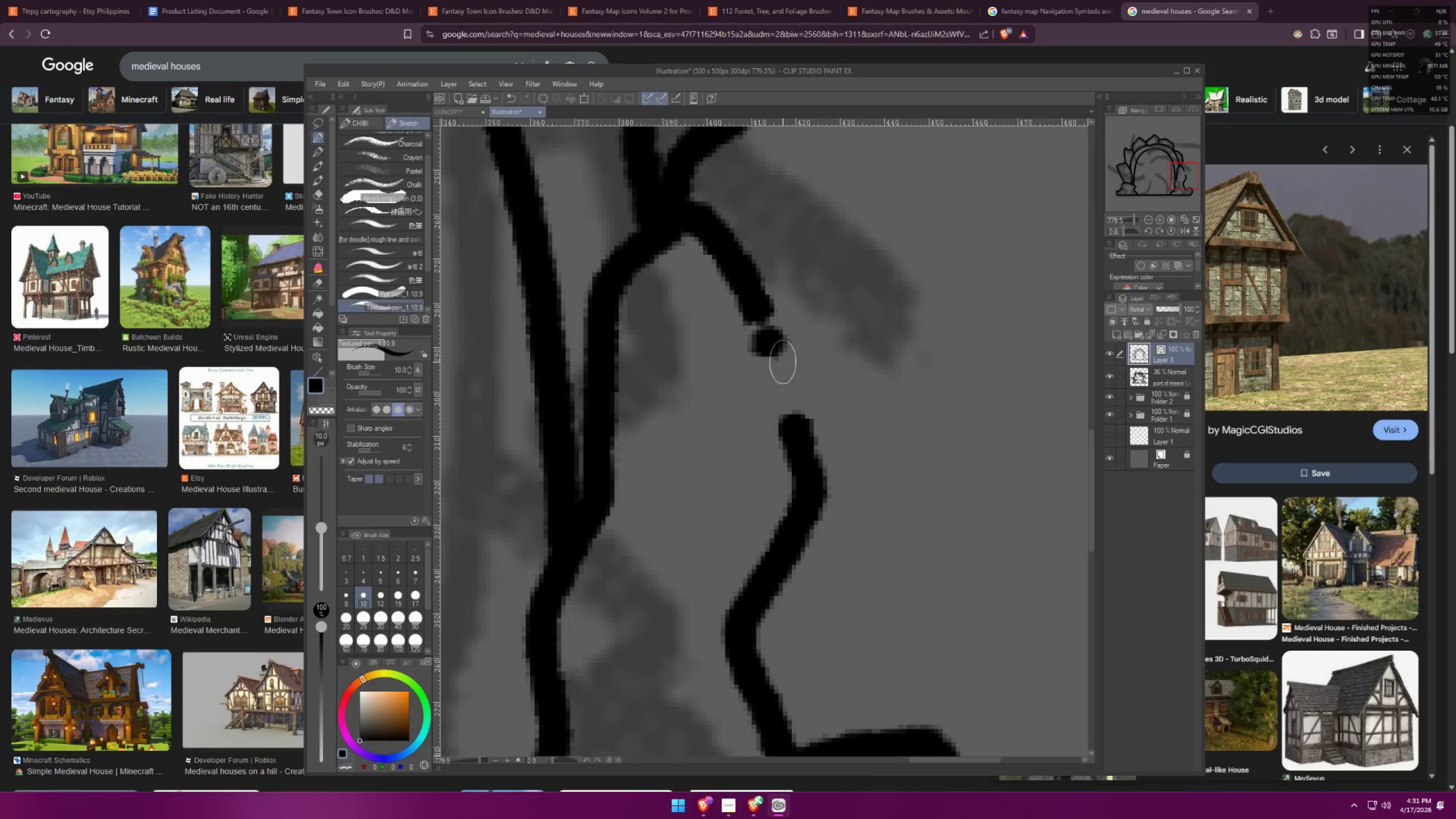 
scroll: coordinate [750, 345], scroll_direction: up, amount: 4.0
 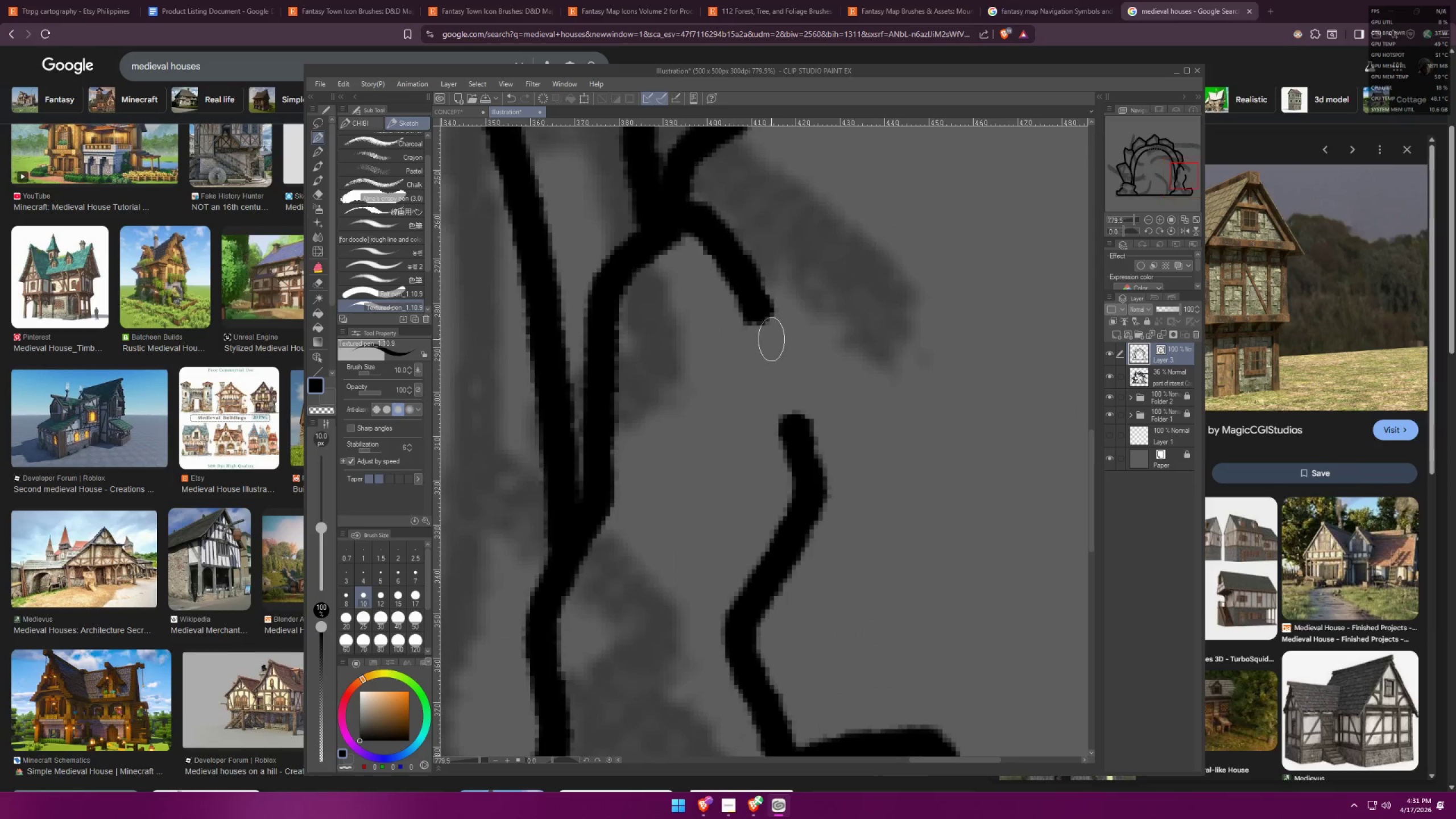 
left_click_drag(start_coordinate=[788, 380], to_coordinate=[776, 379])
 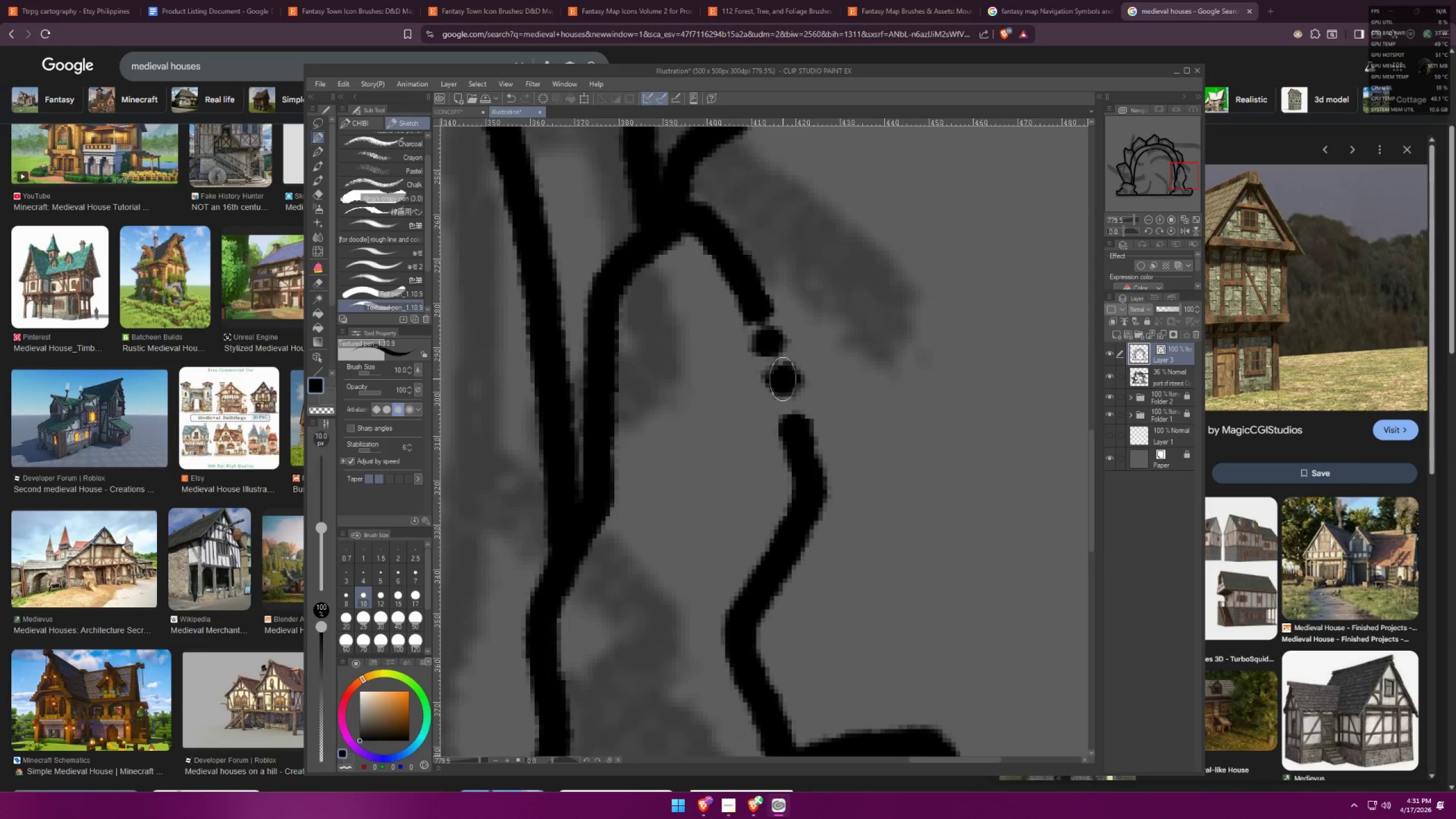 
key(Control+ControlLeft)
 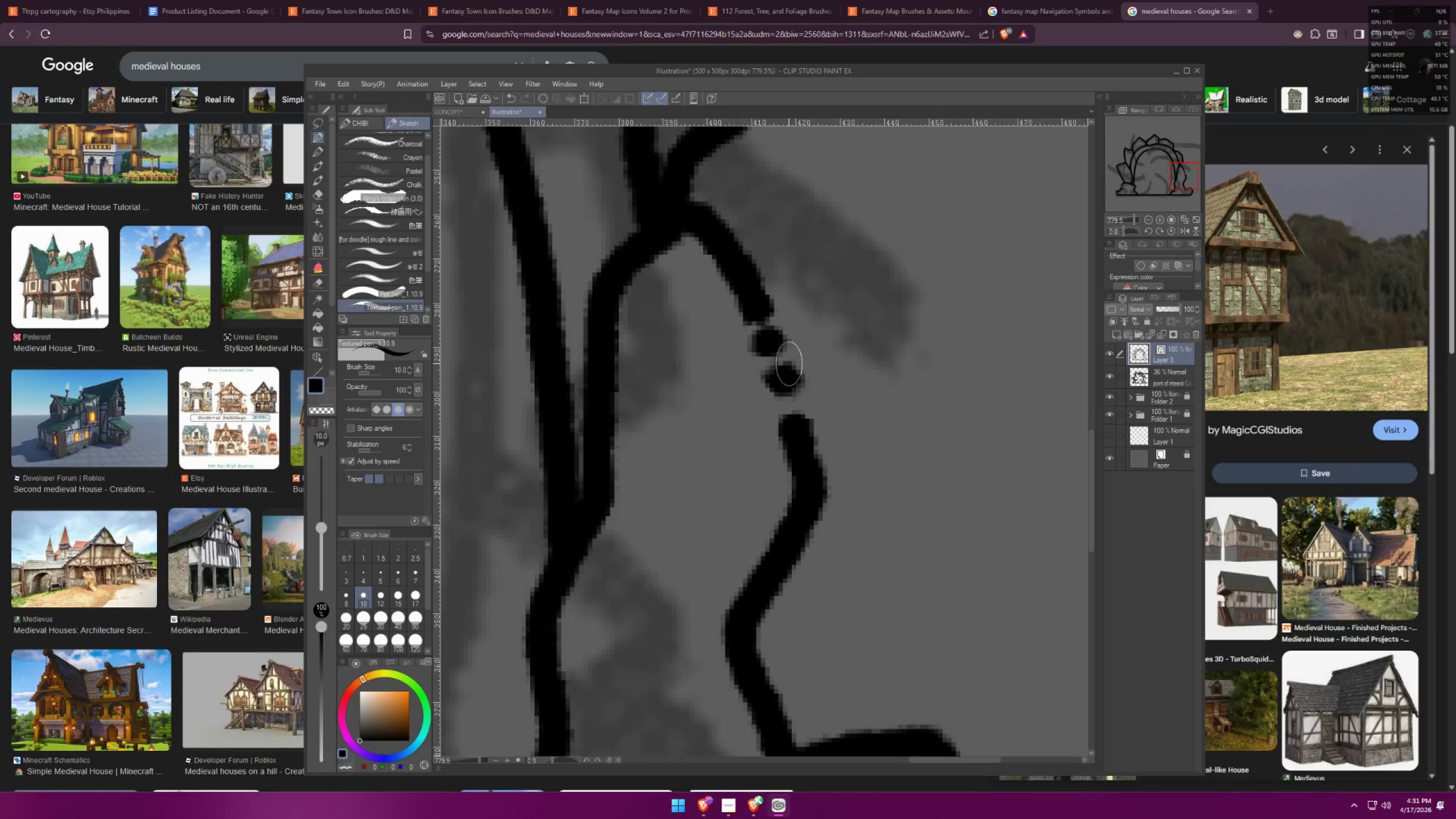 
key(Control+Z)
 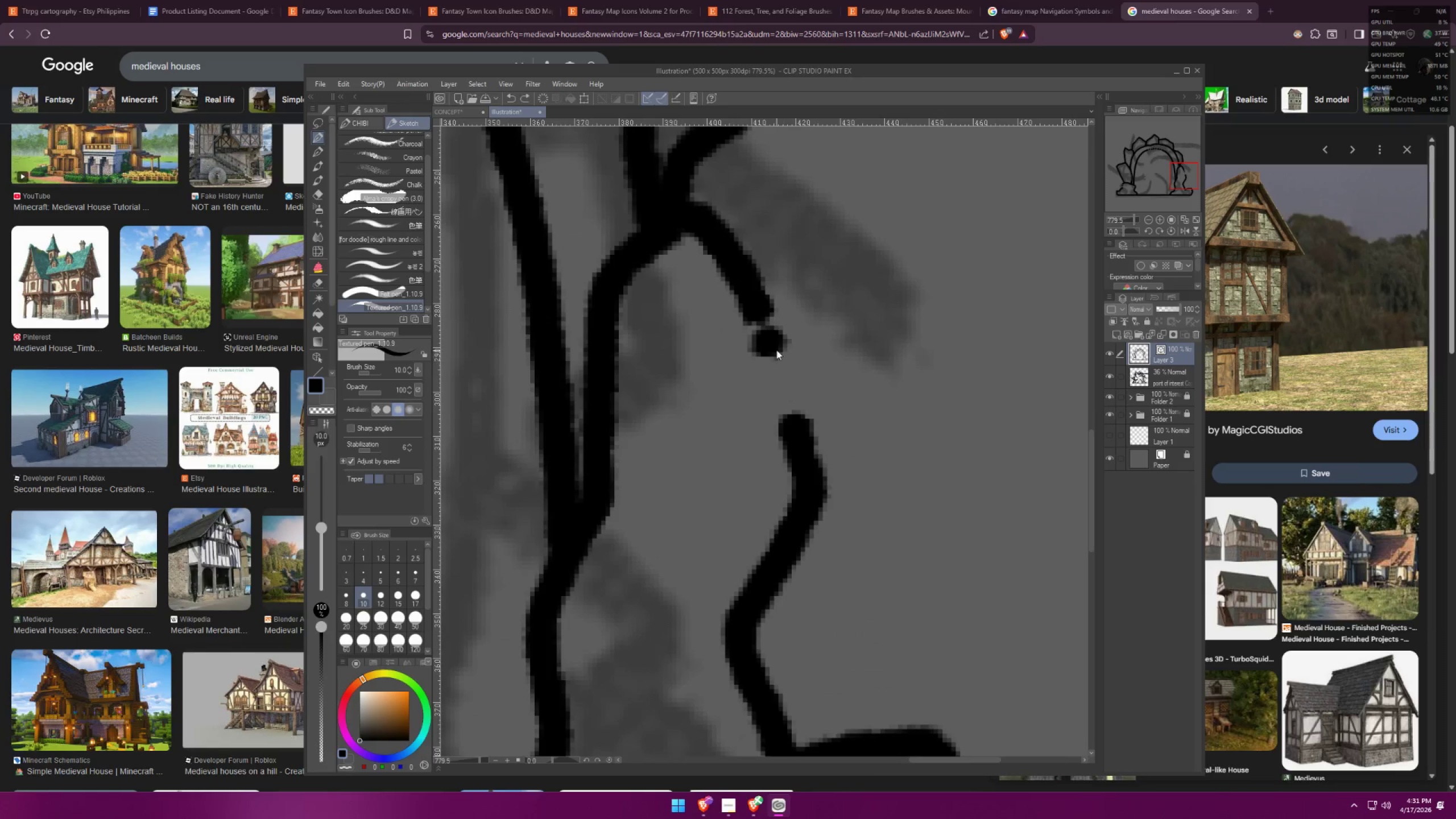 
key(Control+Z)
 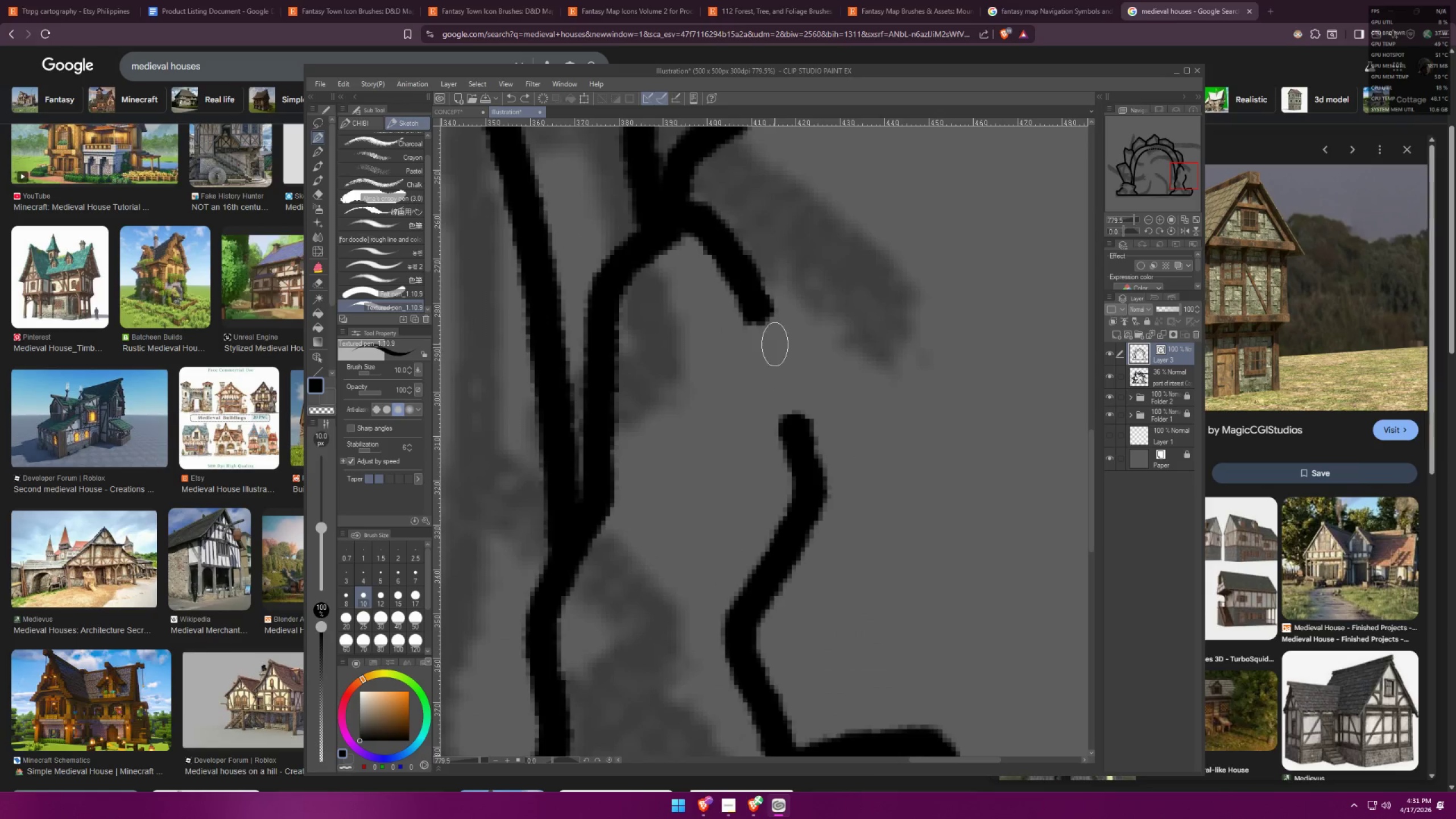 
left_click_drag(start_coordinate=[775, 341], to_coordinate=[768, 342])
 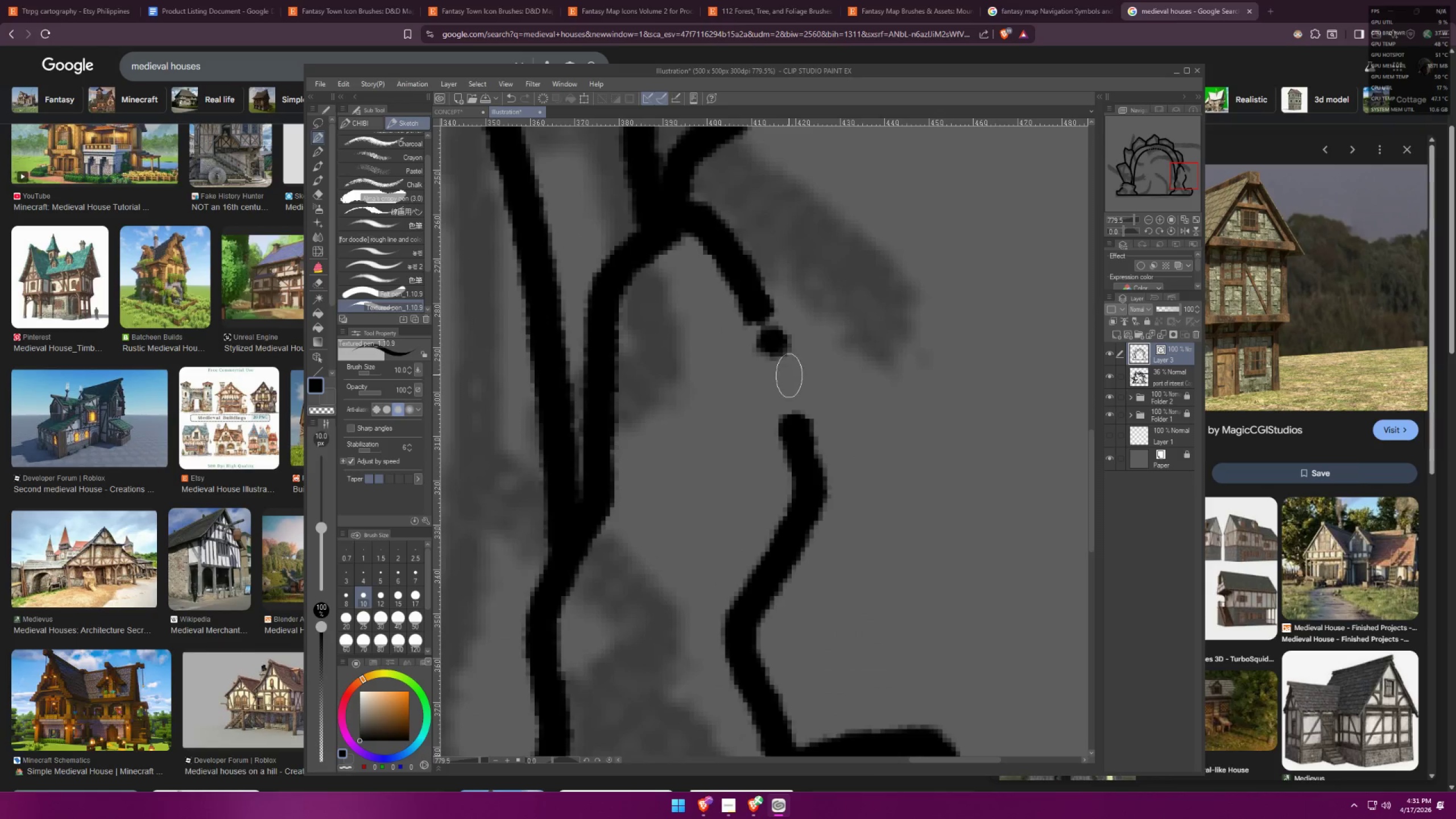 
left_click_drag(start_coordinate=[783, 380], to_coordinate=[772, 387])
 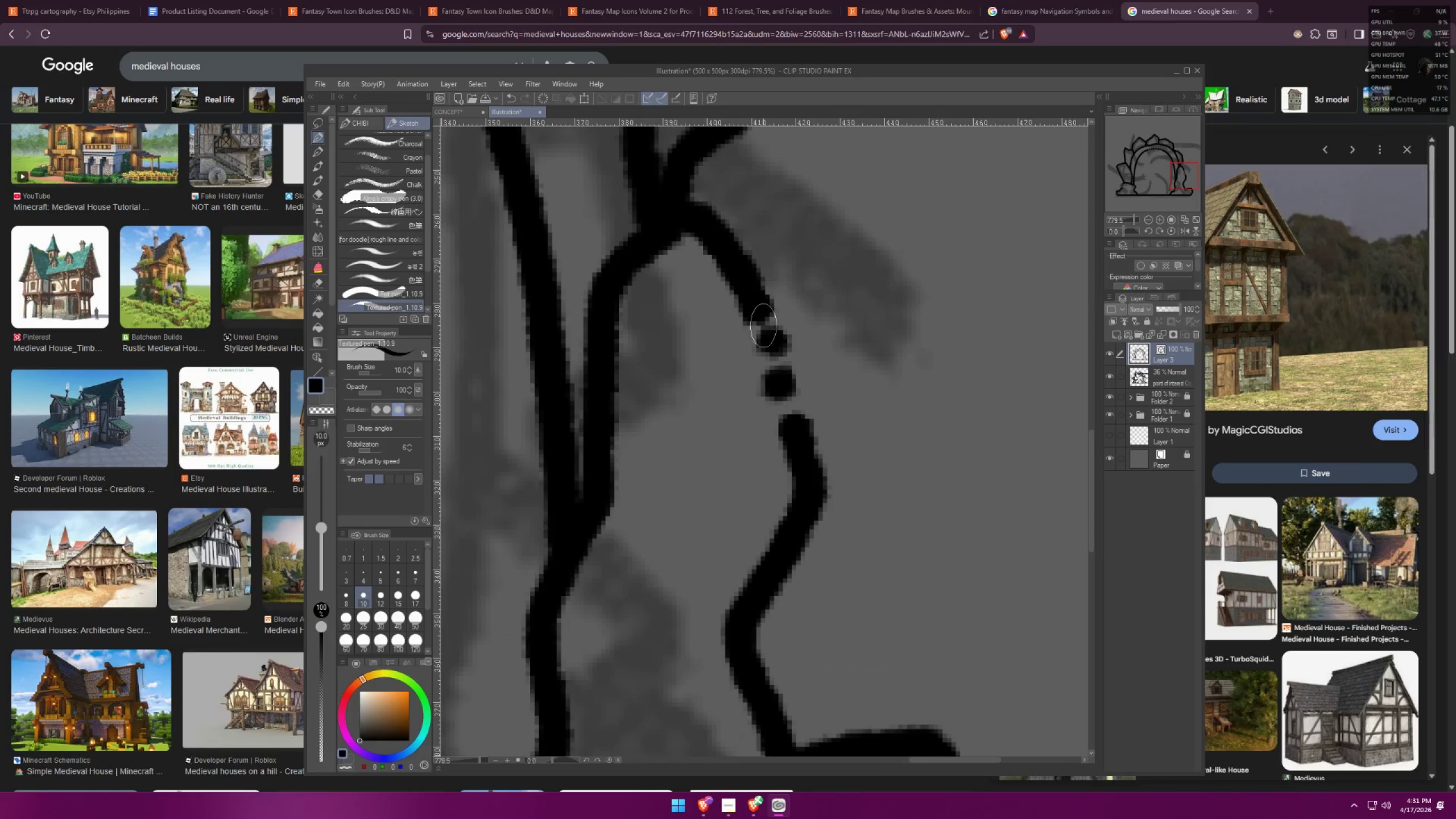 
hold_key(key=ControlLeft, duration=0.99)
left_click([755, 309])
 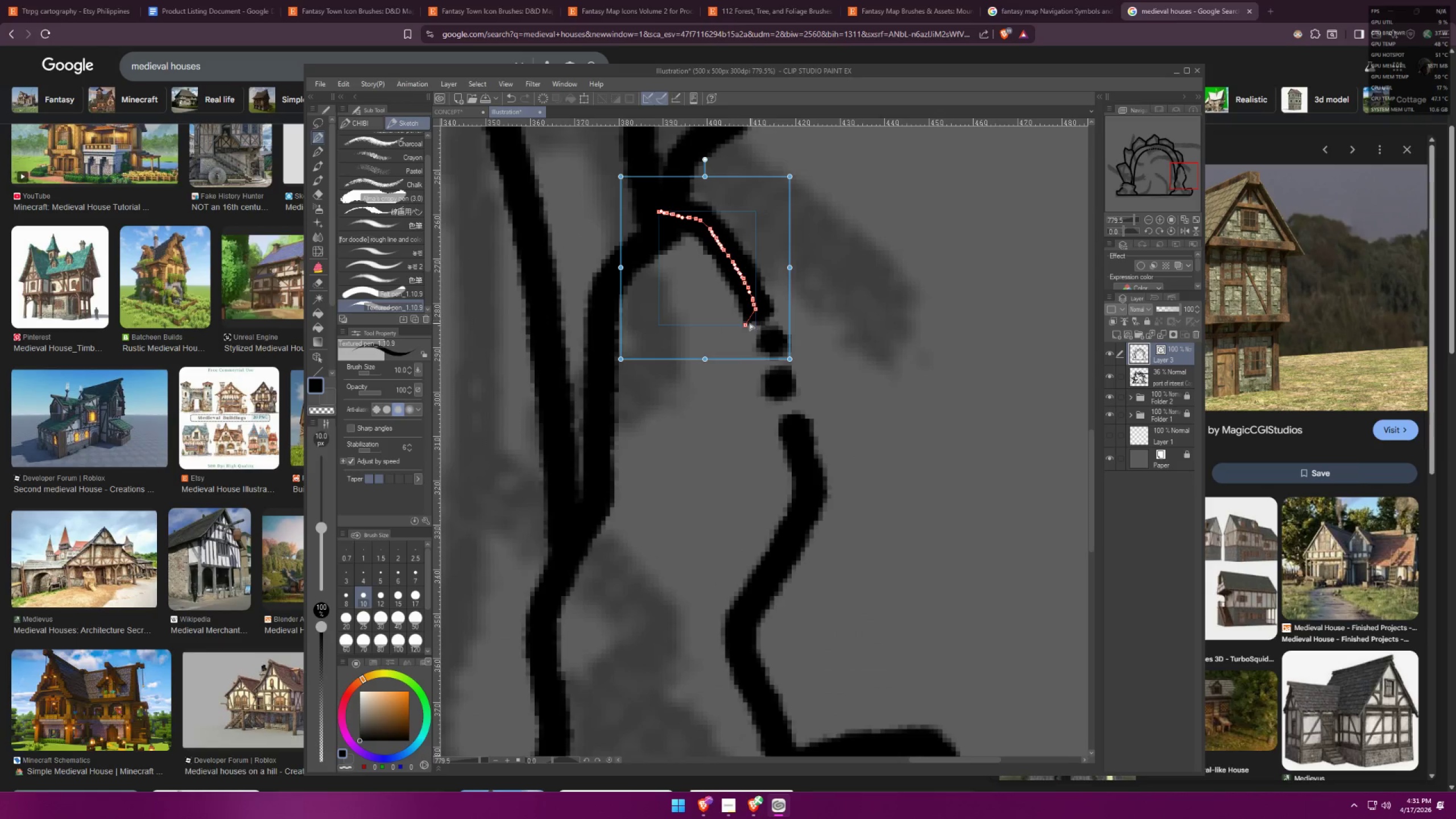 
left_click_drag(start_coordinate=[748, 325], to_coordinate=[760, 316])
 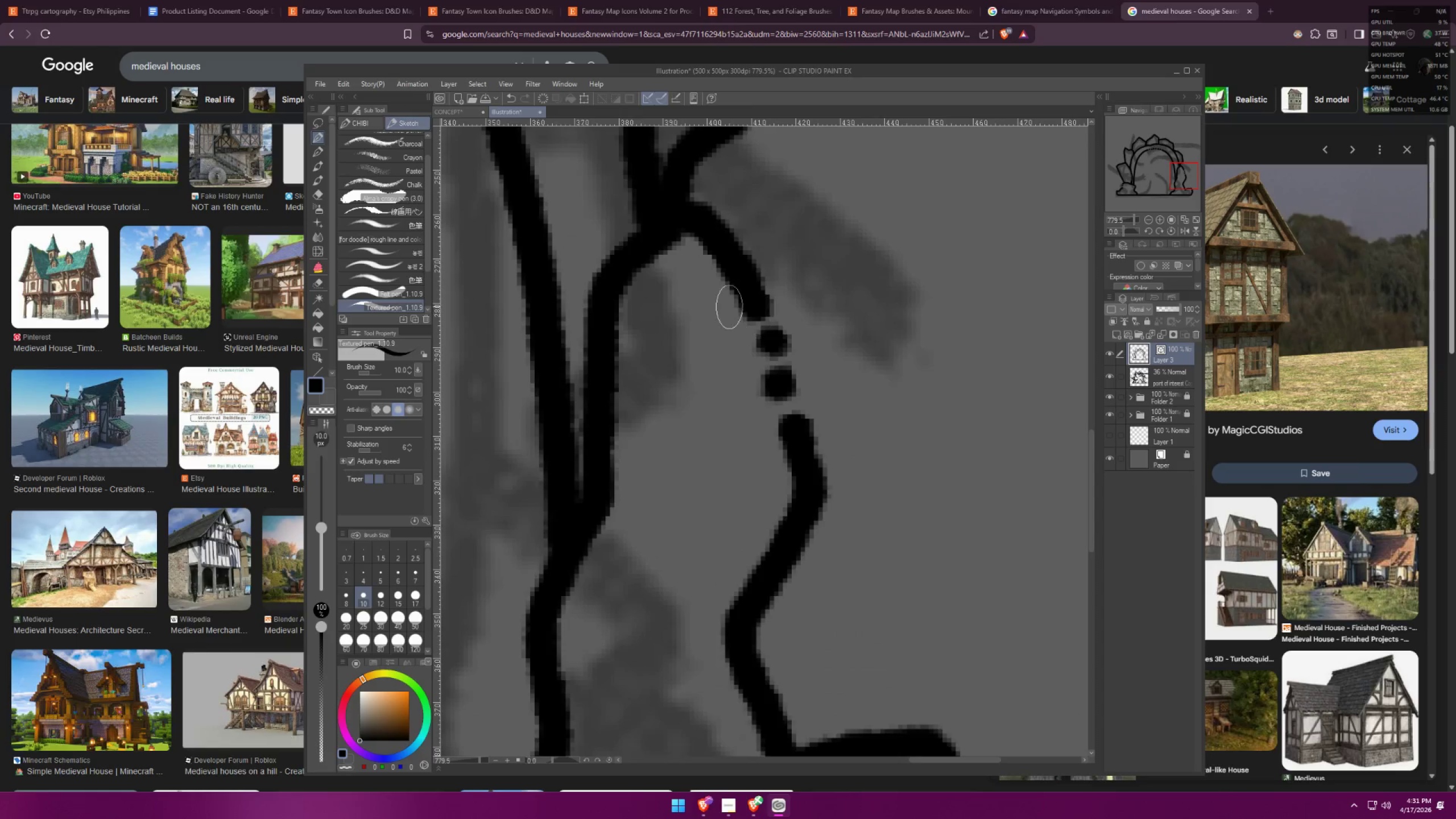 
scroll: coordinate [905, 334], scroll_direction: down, amount: 19.0
 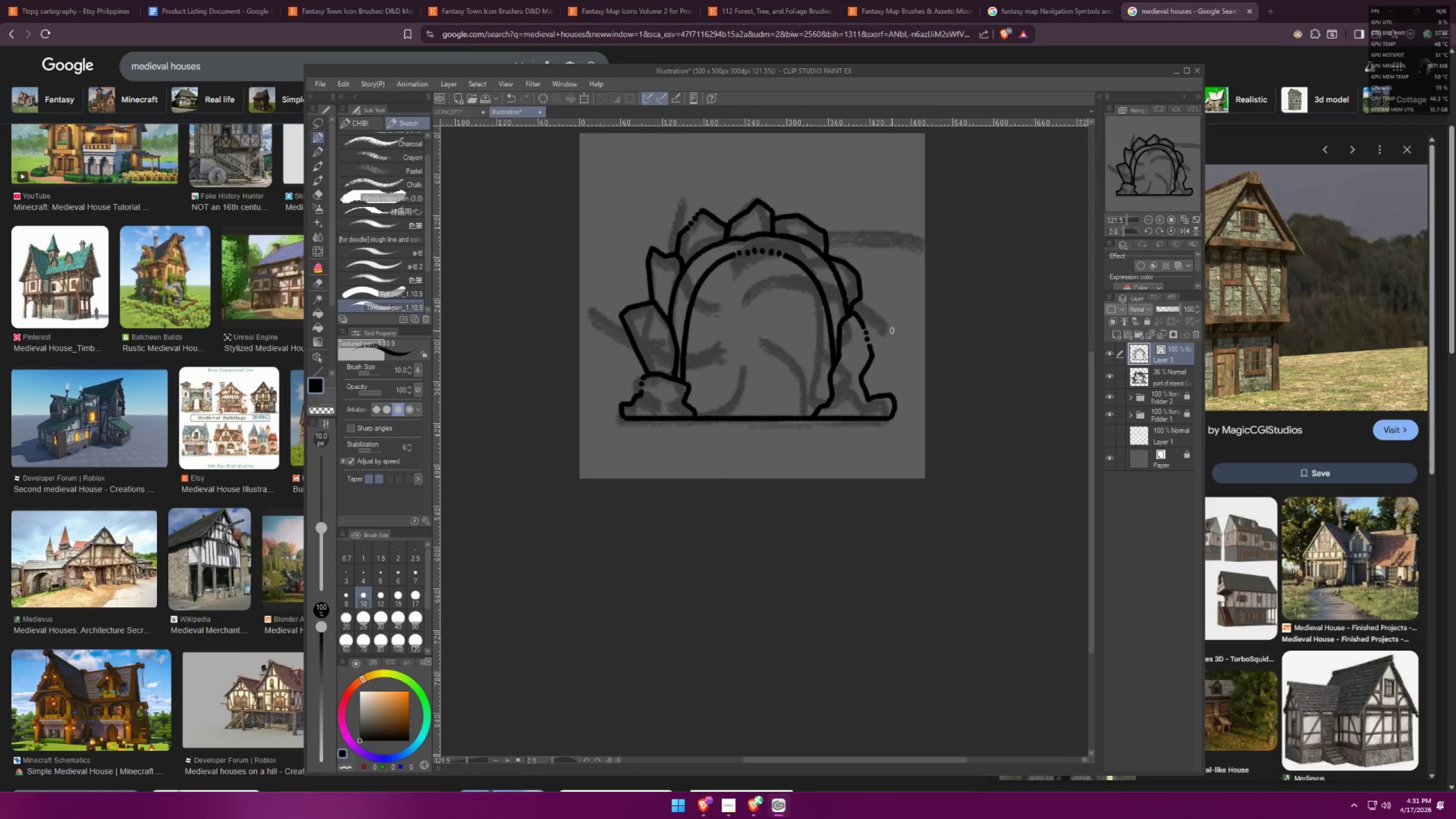 
scroll: coordinate [657, 306], scroll_direction: up, amount: 15.0
 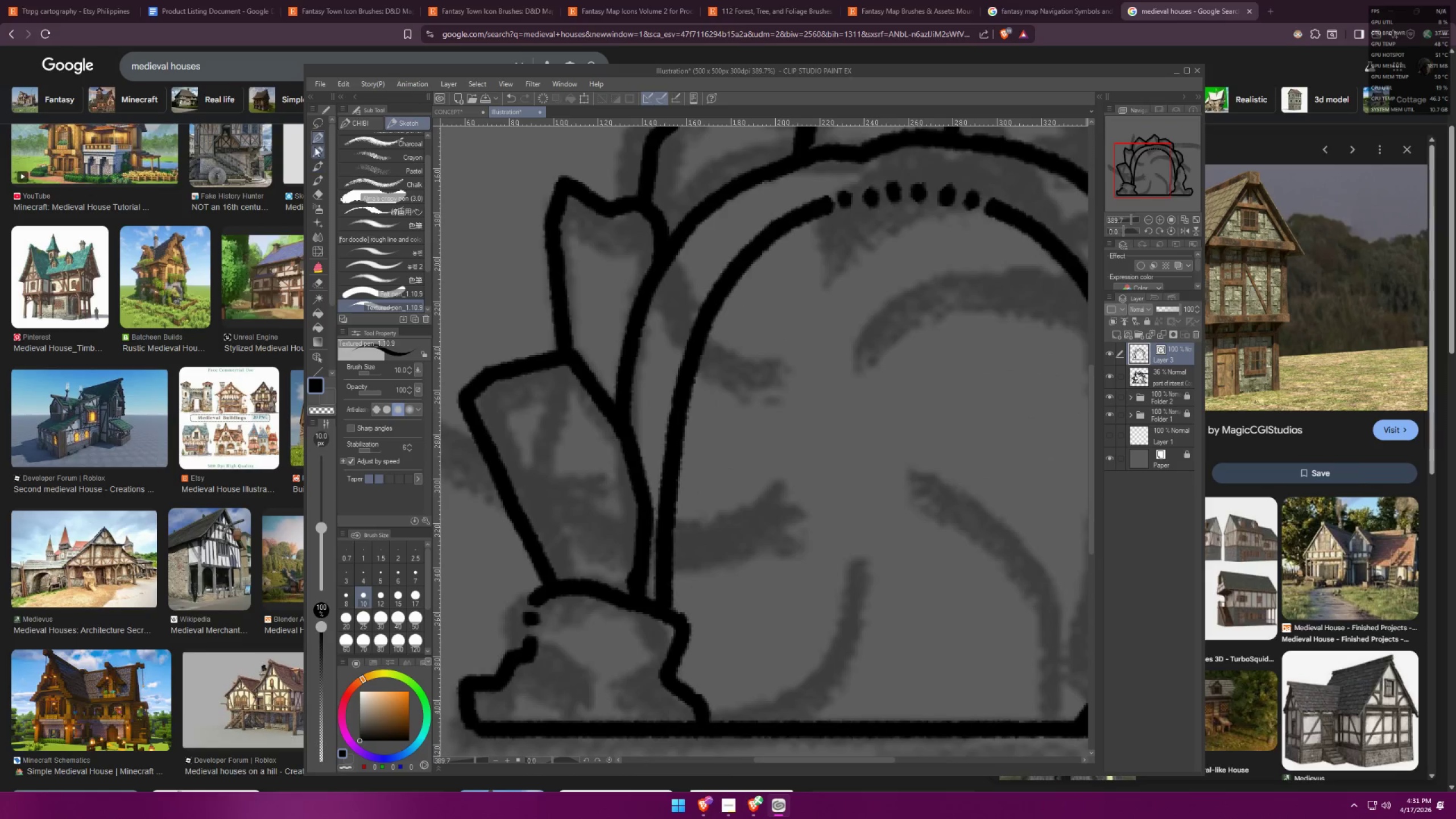 
left_click([315, 136])
 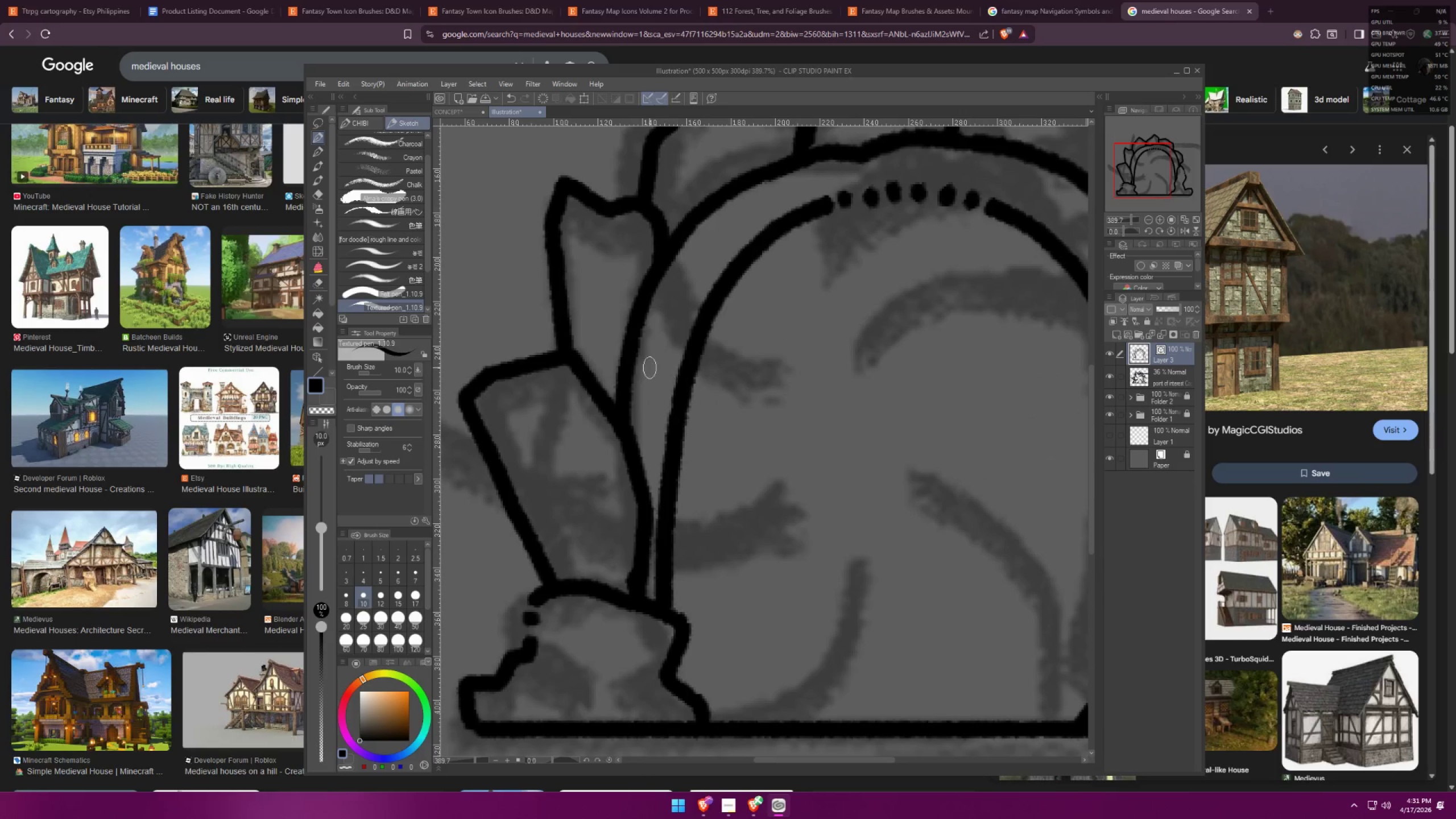 
left_click_drag(start_coordinate=[633, 361], to_coordinate=[677, 398])
 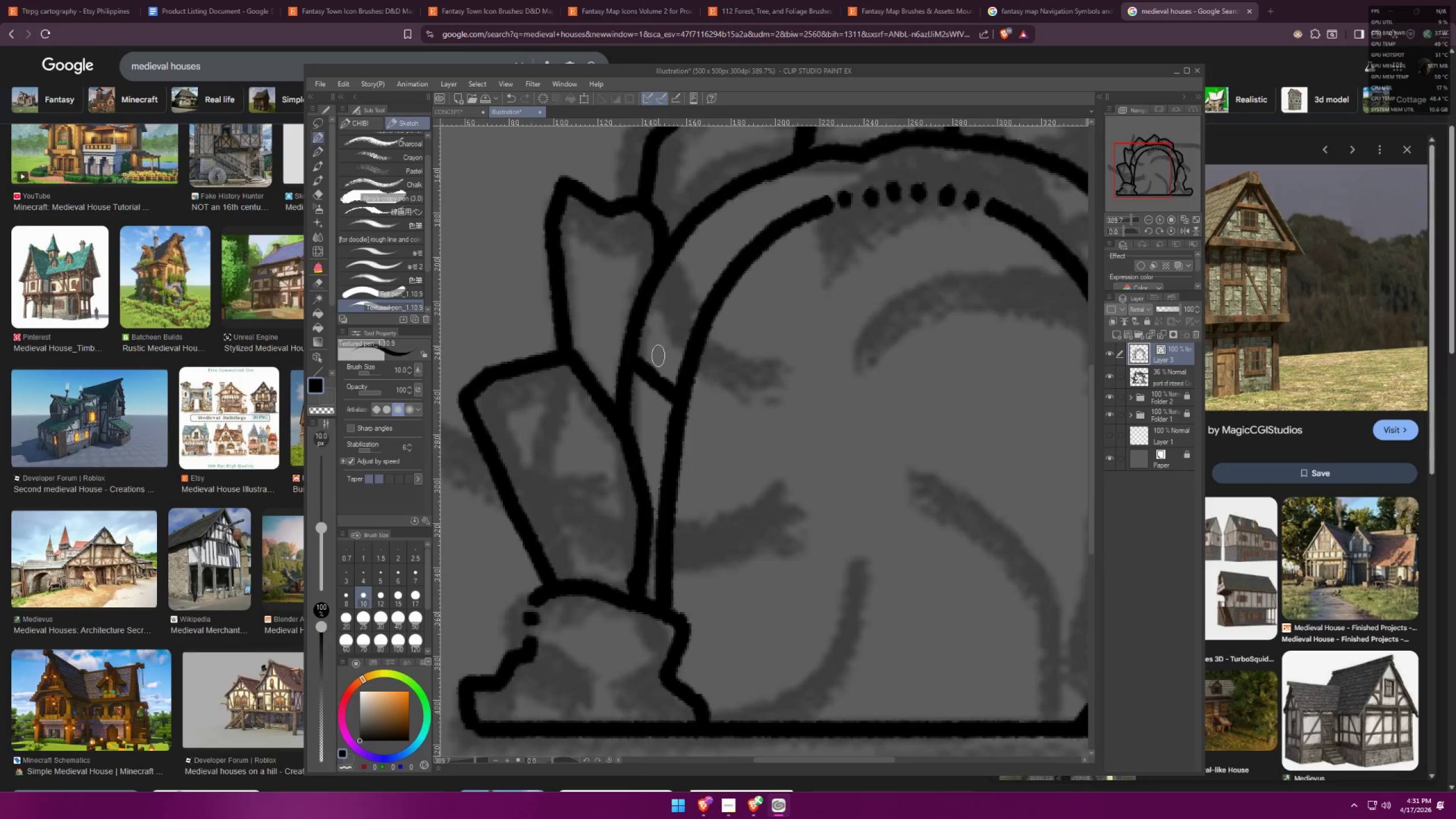 
left_click_drag(start_coordinate=[657, 370], to_coordinate=[678, 369])
 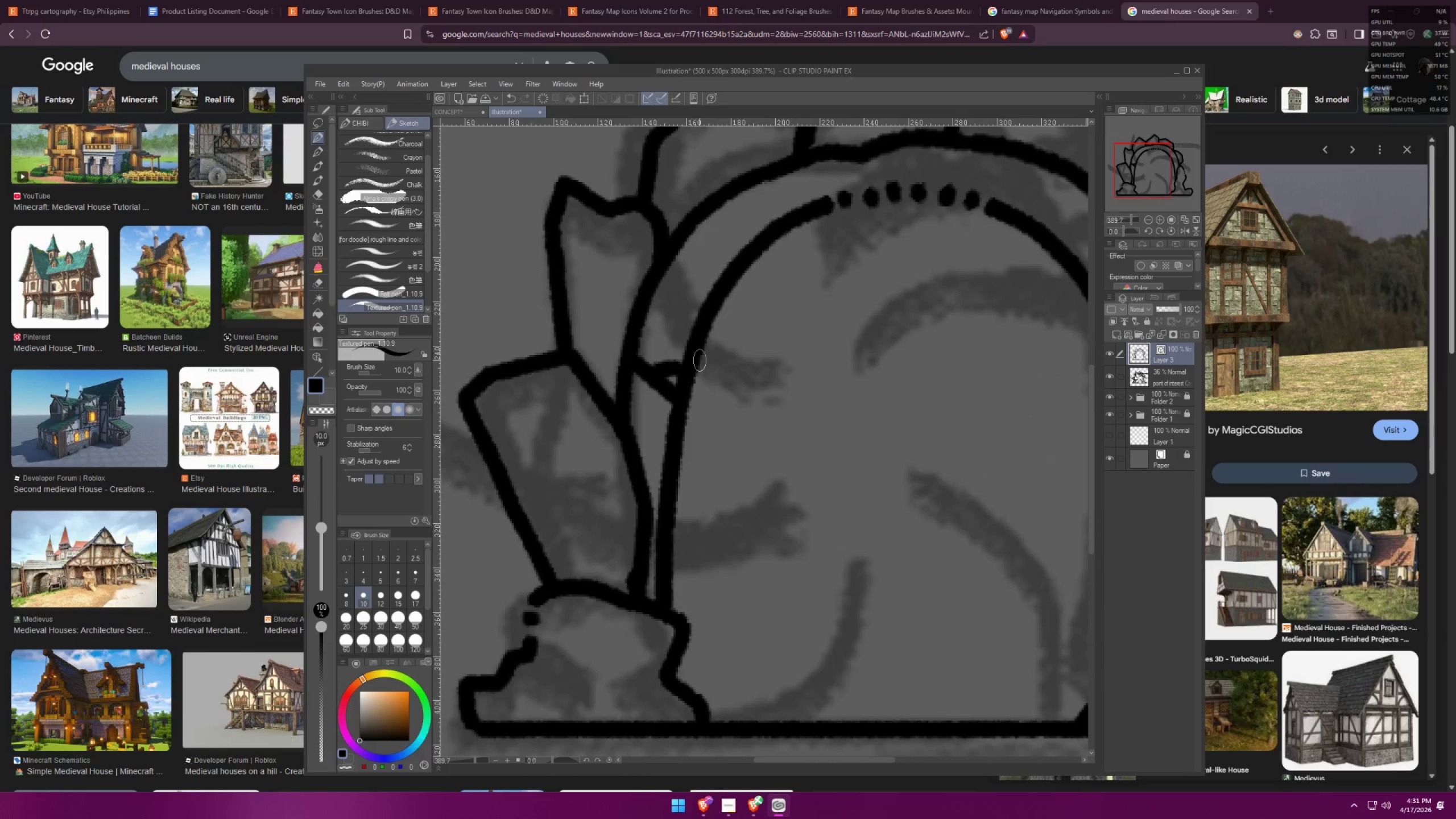 
key(Control+ControlLeft)
 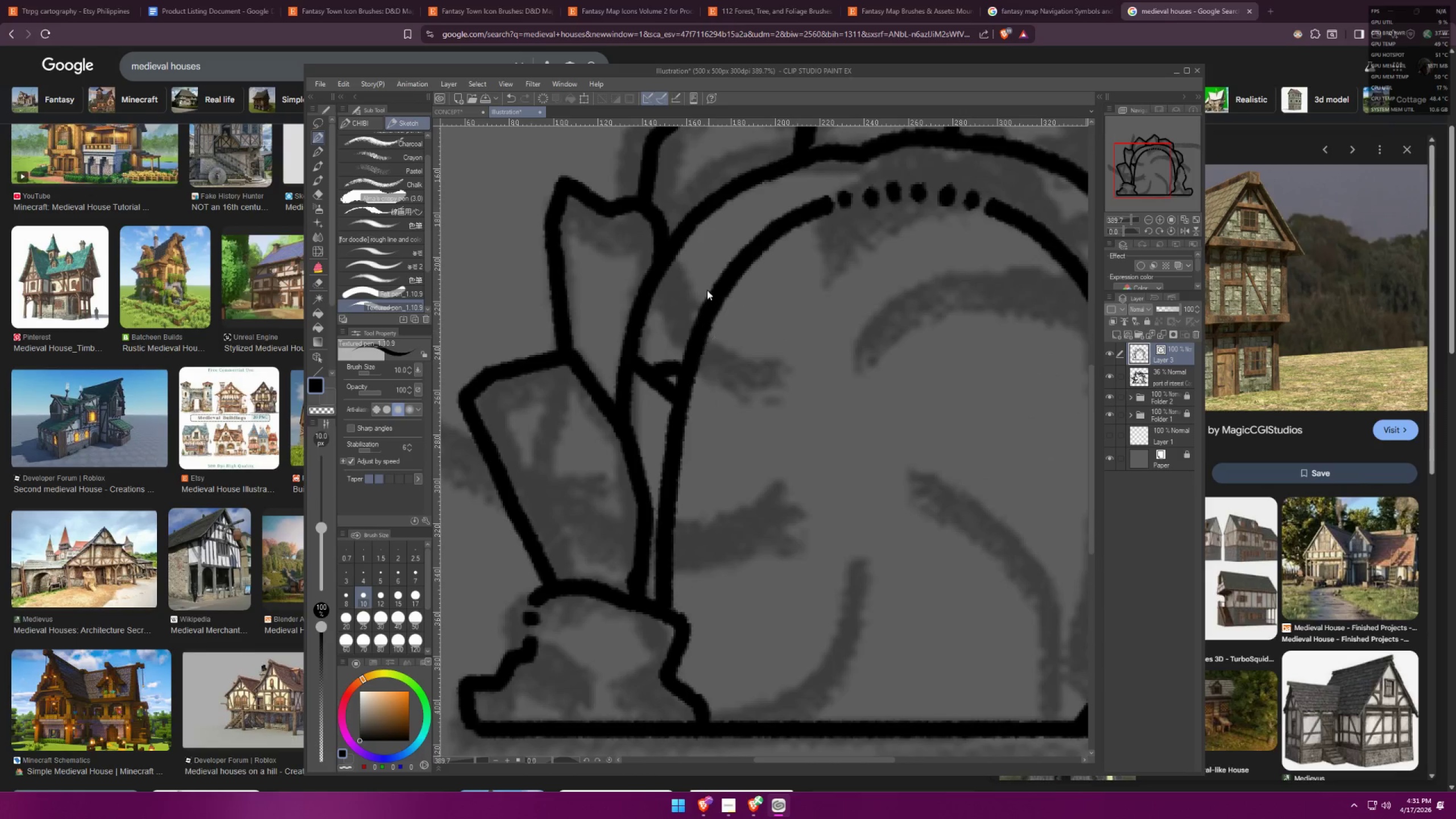 
key(Control+Z)
 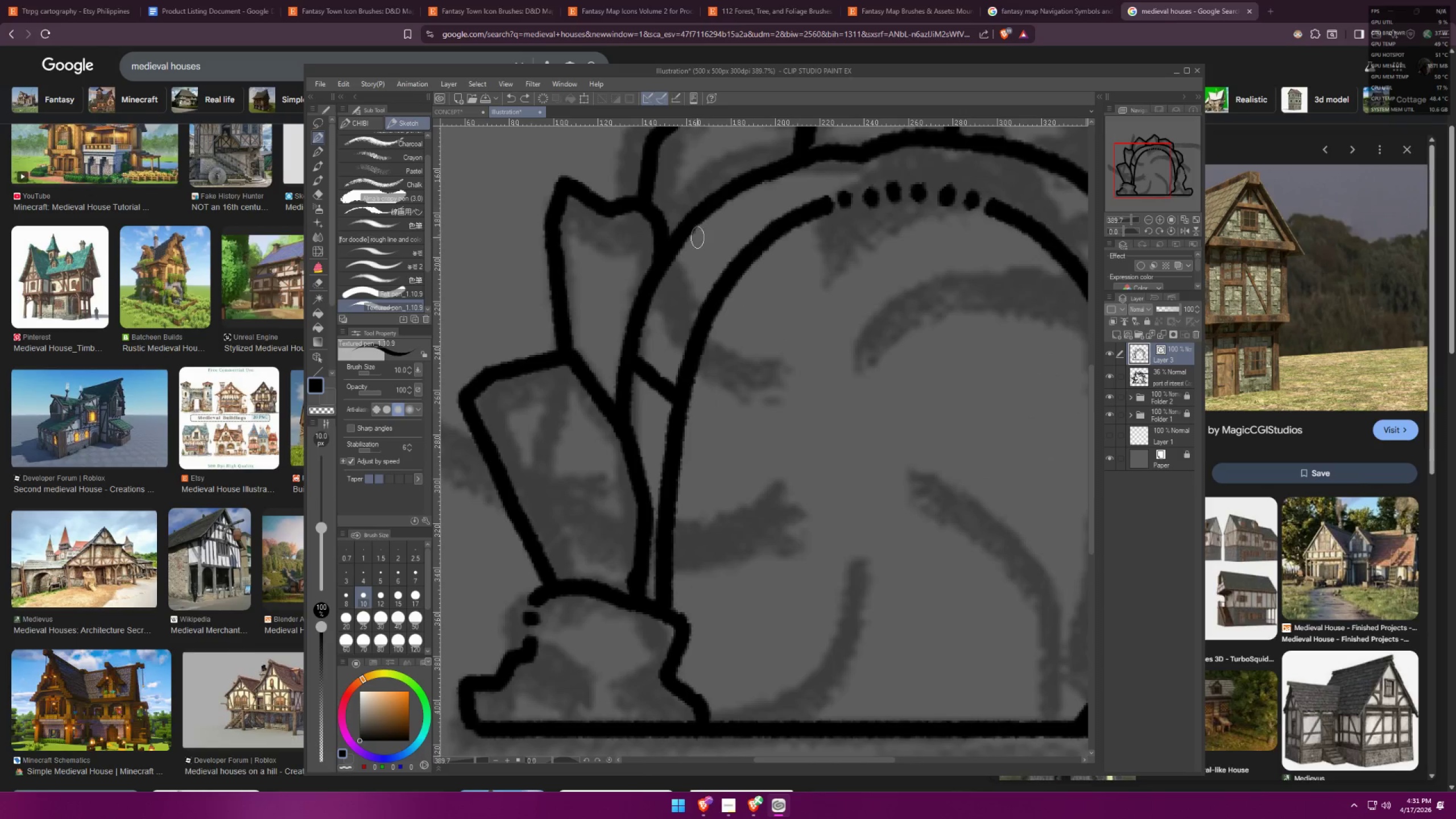 
left_click_drag(start_coordinate=[694, 233], to_coordinate=[723, 270])
 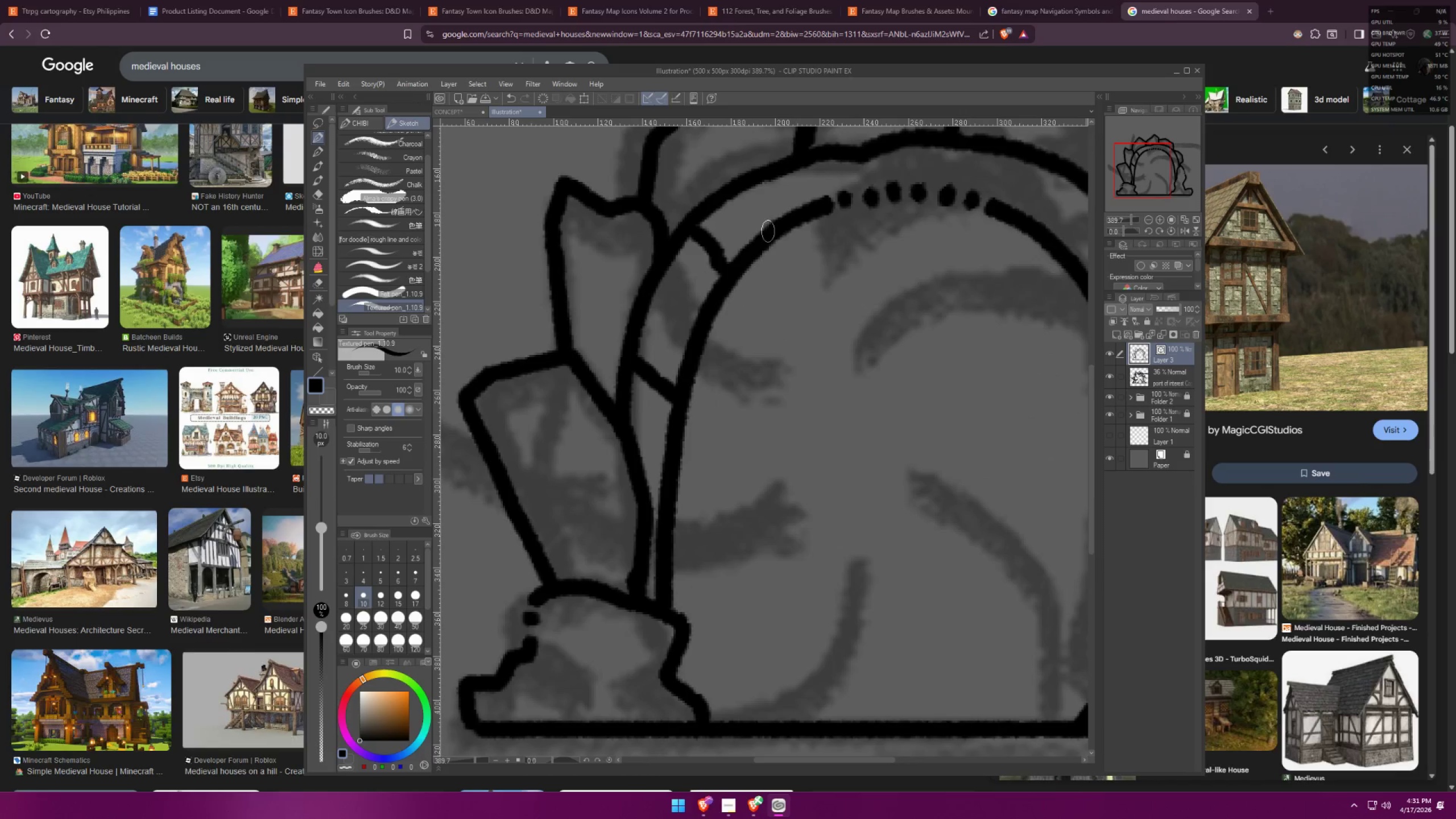 
hold_key(key=Space, duration=0.35)
 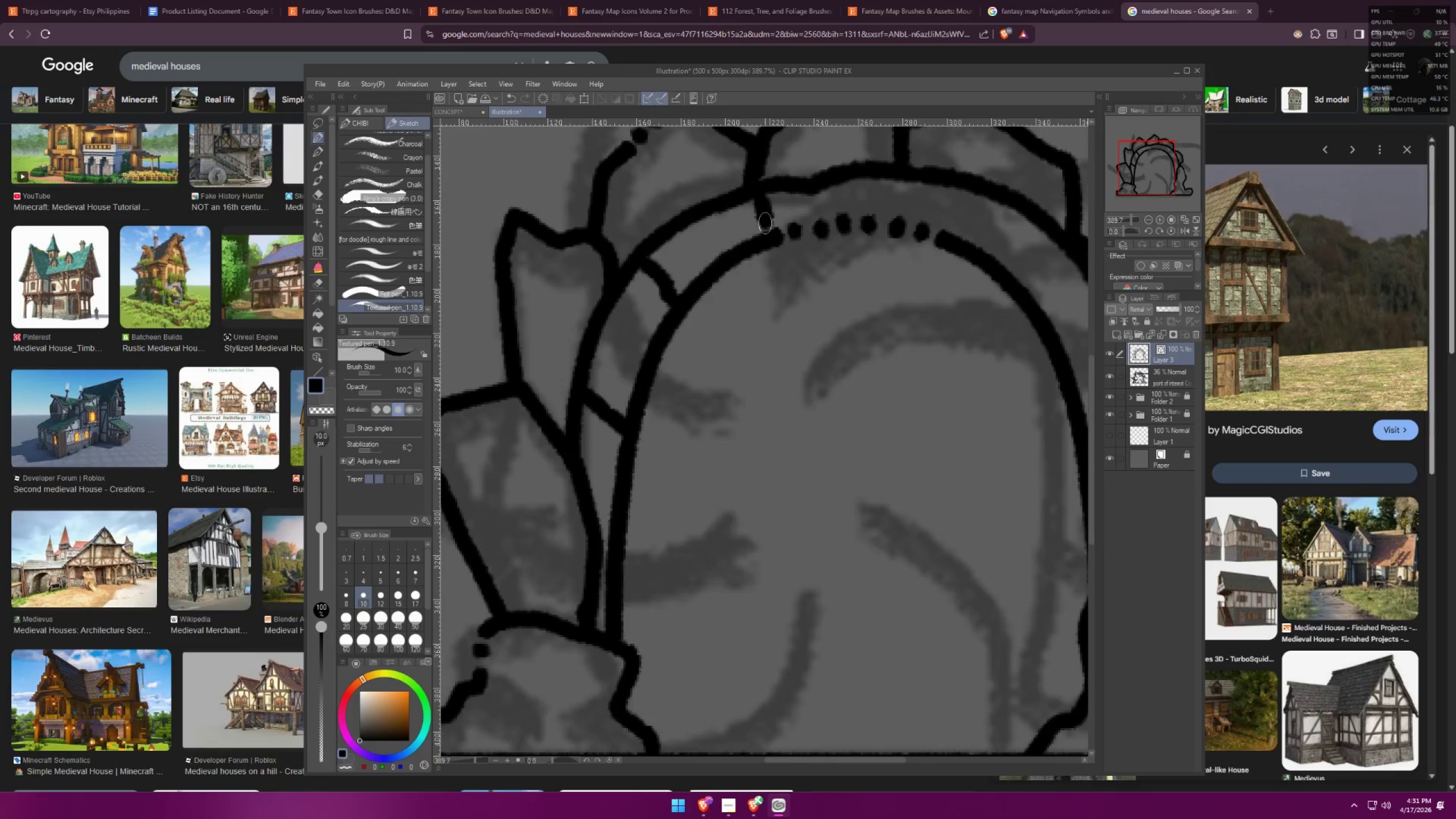 
left_click_drag(start_coordinate=[764, 221], to_coordinate=[714, 253])
 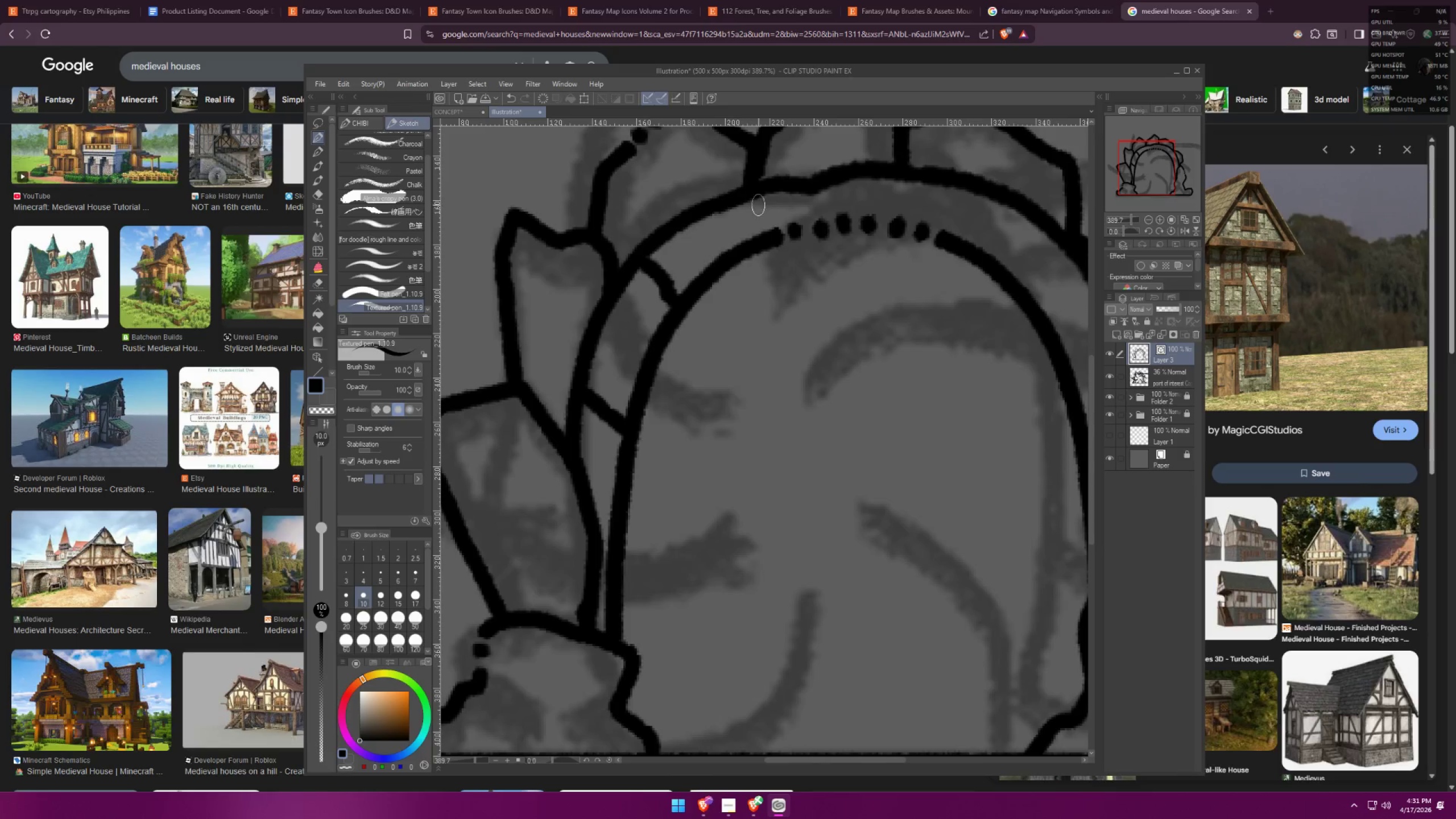 
left_click_drag(start_coordinate=[760, 200], to_coordinate=[768, 230])
 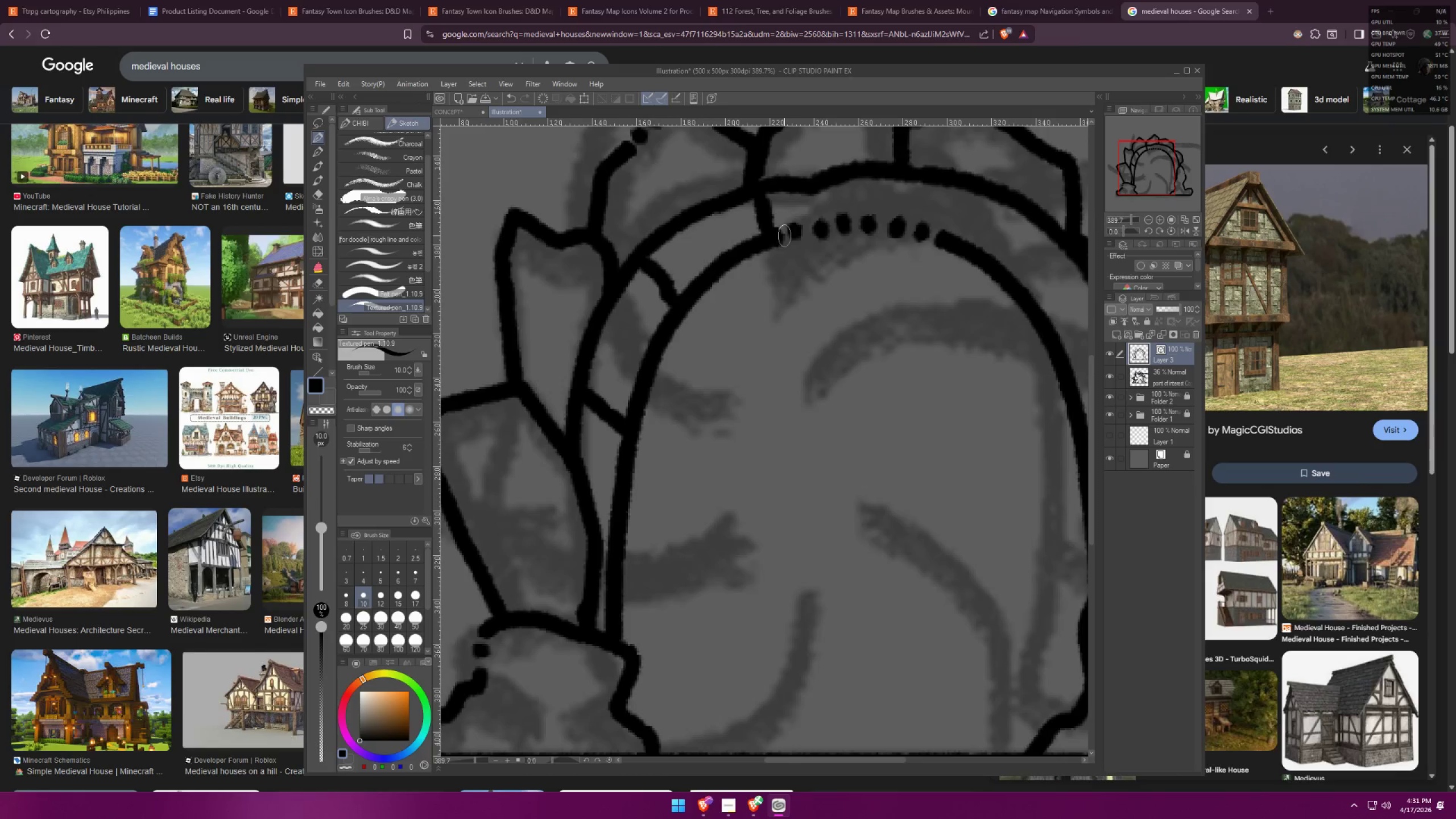 
key(Space)
 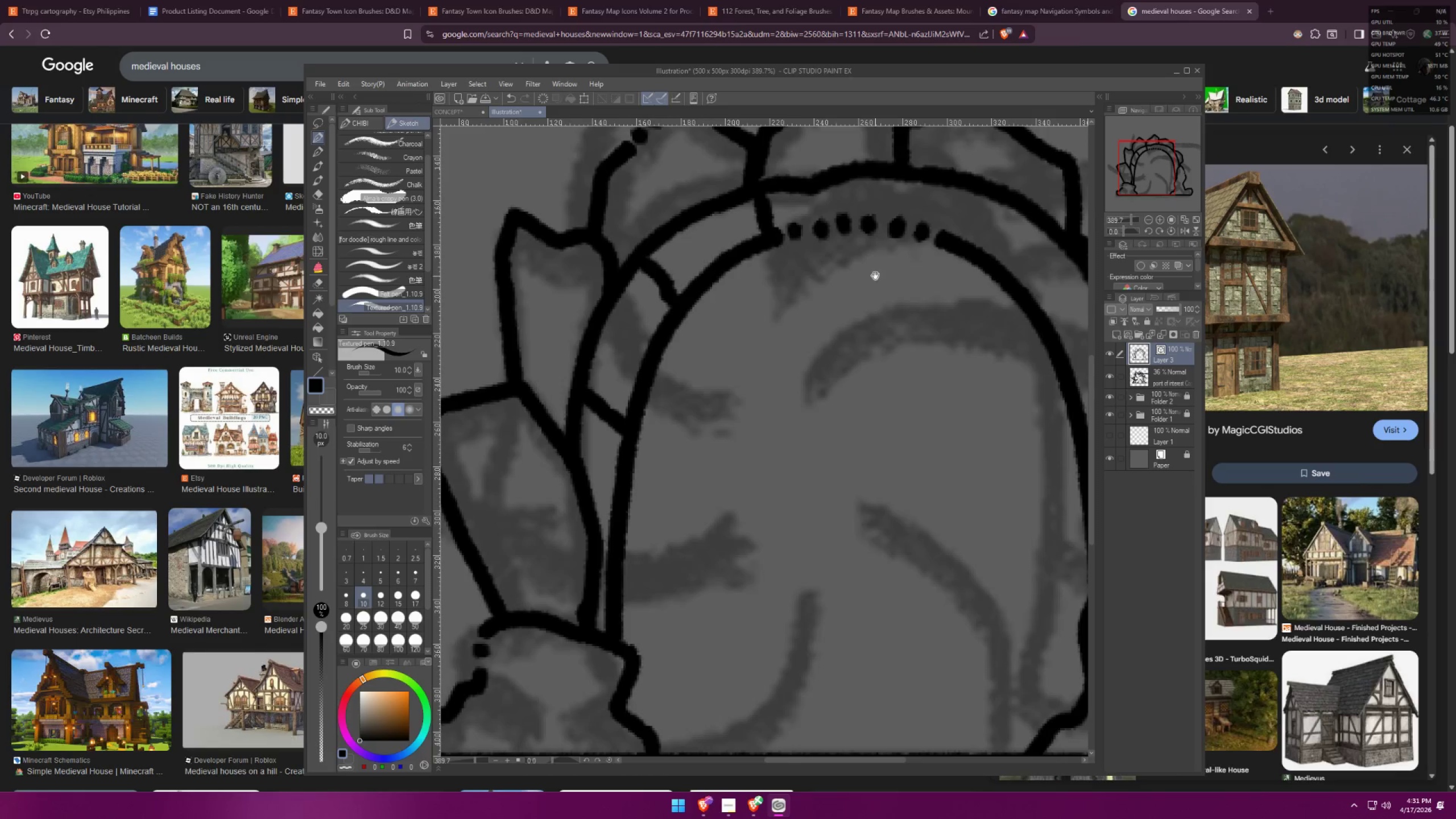 
left_click_drag(start_coordinate=[869, 275], to_coordinate=[747, 284])
 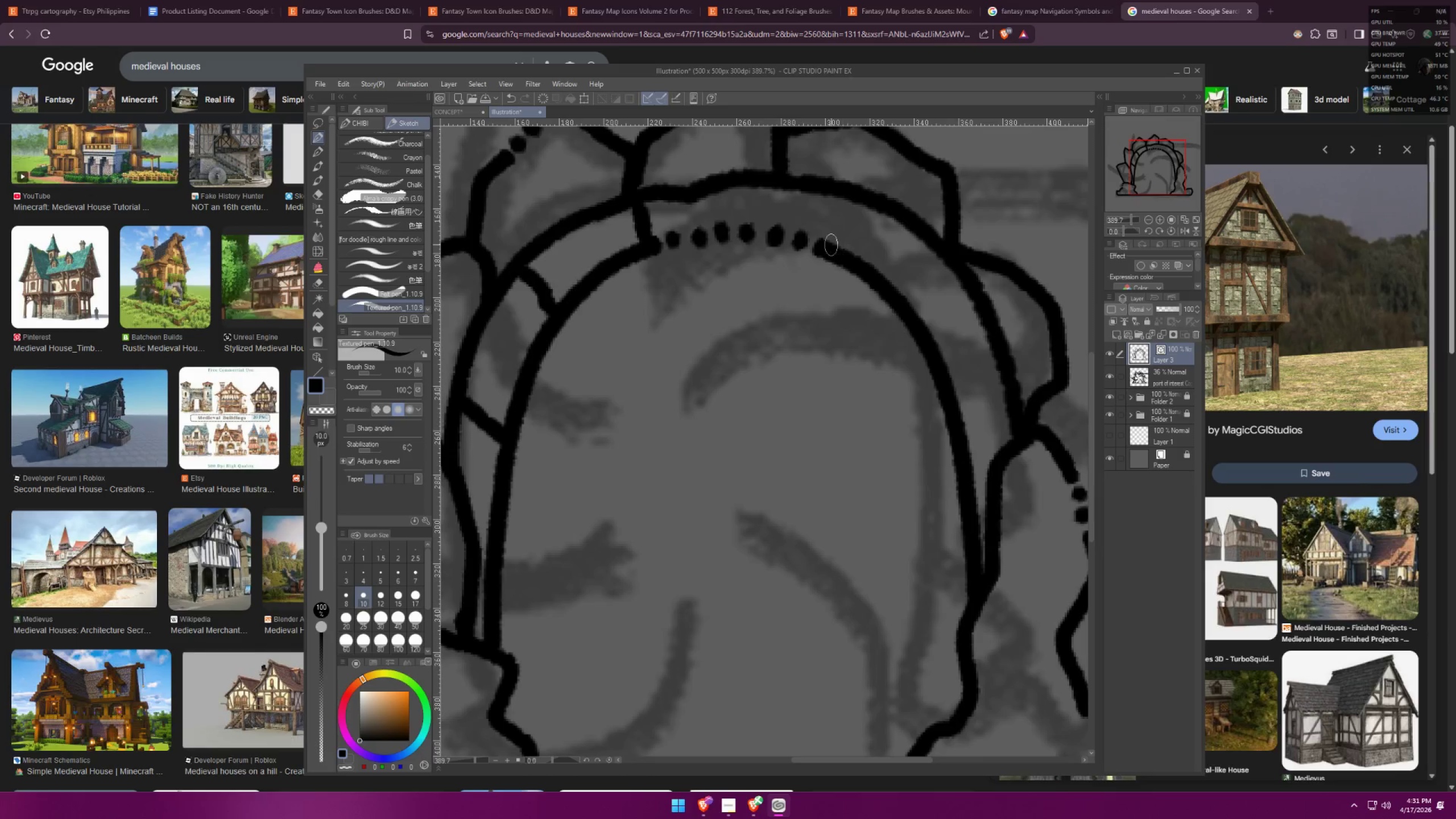 
left_click_drag(start_coordinate=[826, 245], to_coordinate=[841, 197])
 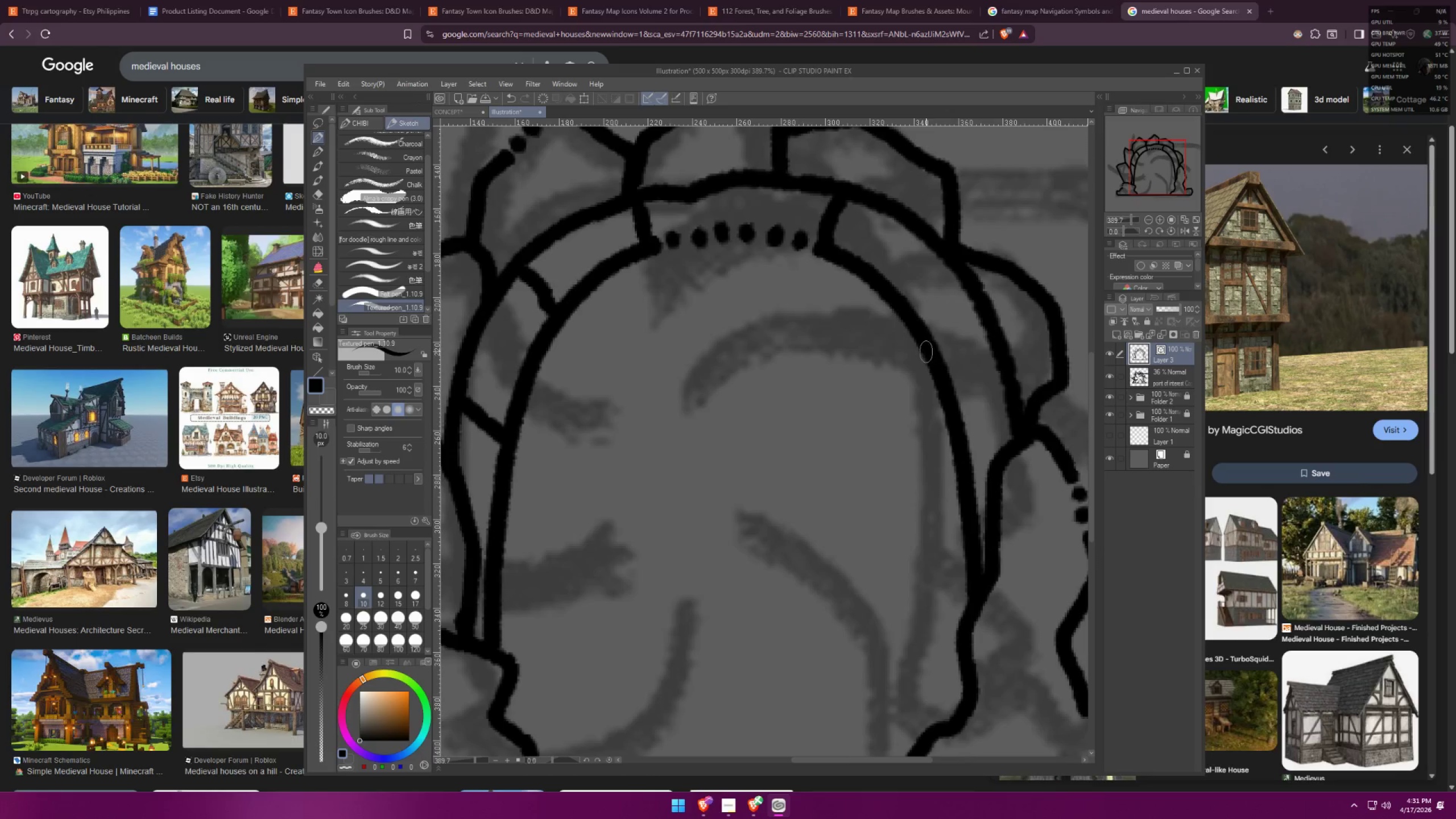 
left_click_drag(start_coordinate=[930, 348], to_coordinate=[977, 311])
 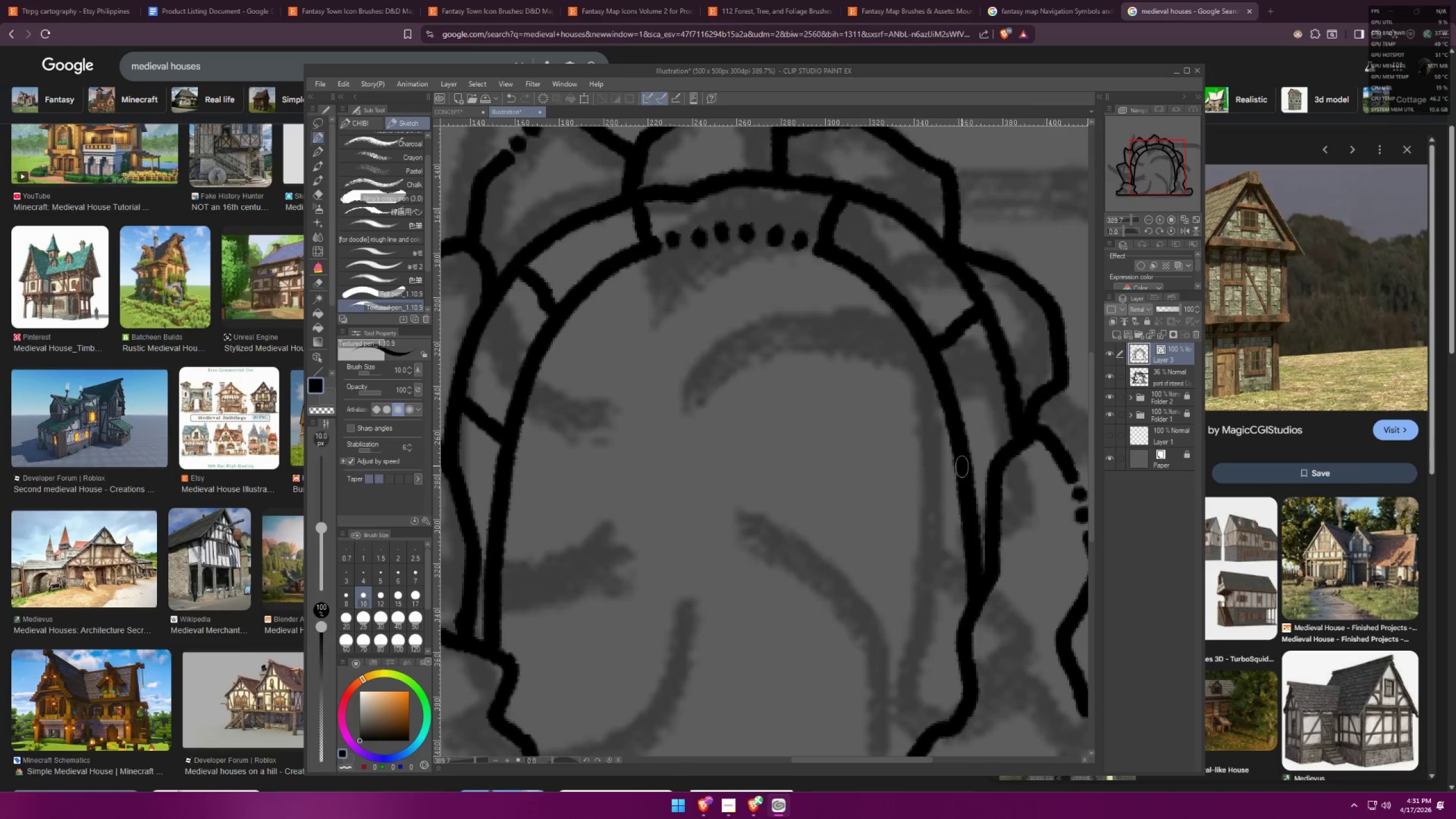 
left_click_drag(start_coordinate=[976, 472], to_coordinate=[985, 466])
 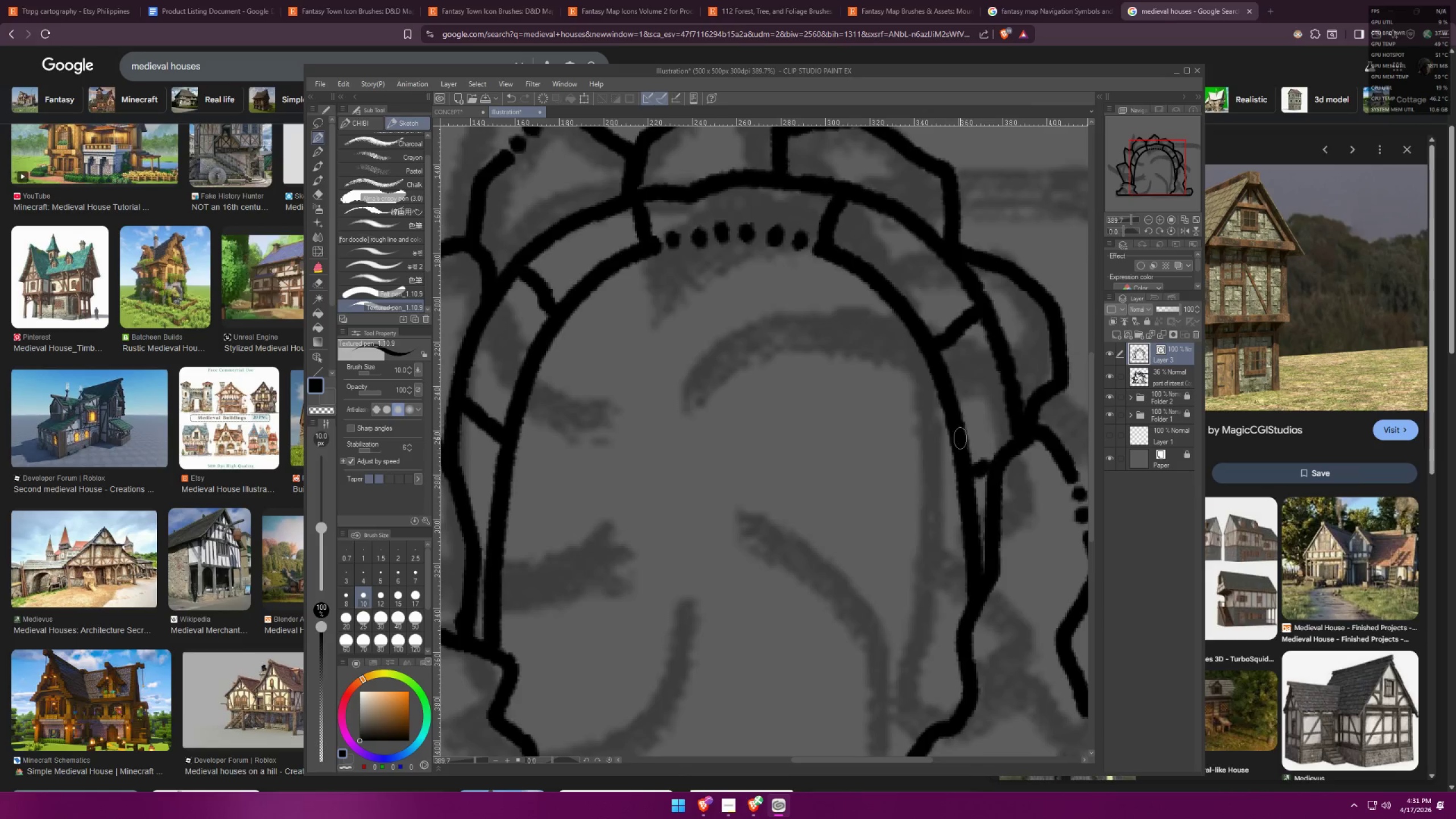 
scroll: coordinate [760, 446], scroll_direction: down, amount: 2.0
 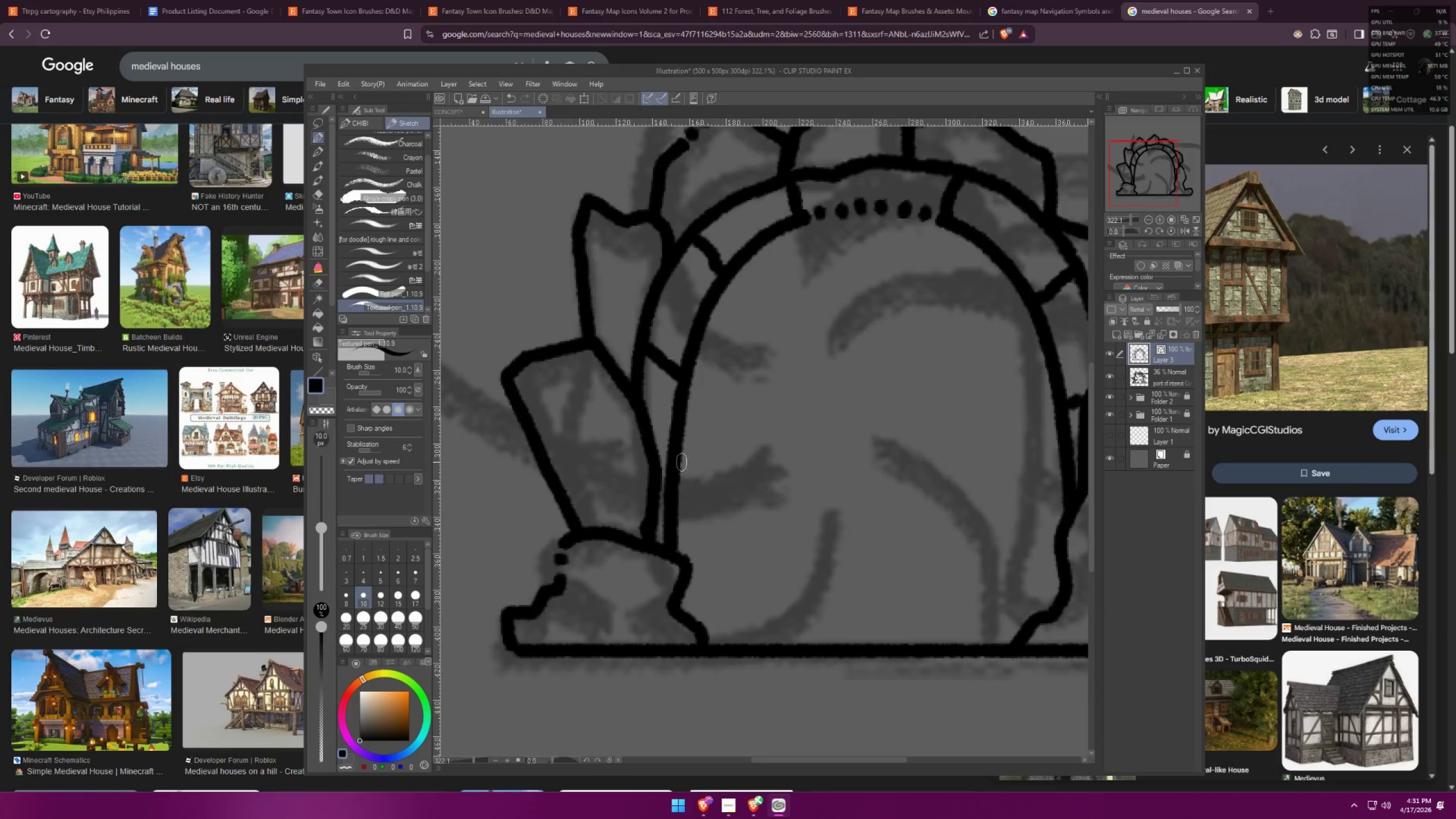 
left_click_drag(start_coordinate=[673, 464], to_coordinate=[663, 462])
 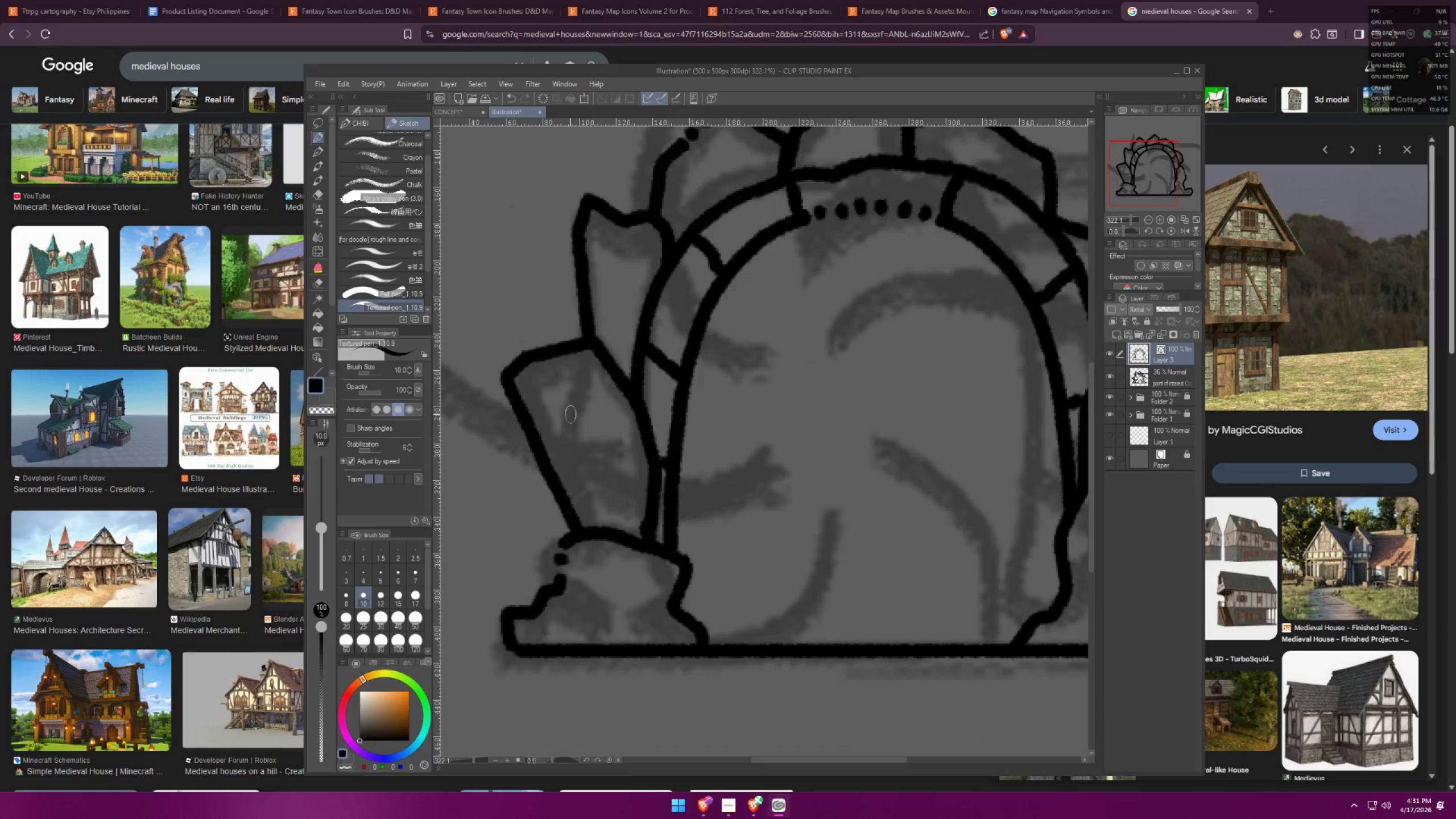 
scroll: coordinate [725, 404], scroll_direction: down, amount: 7.0
 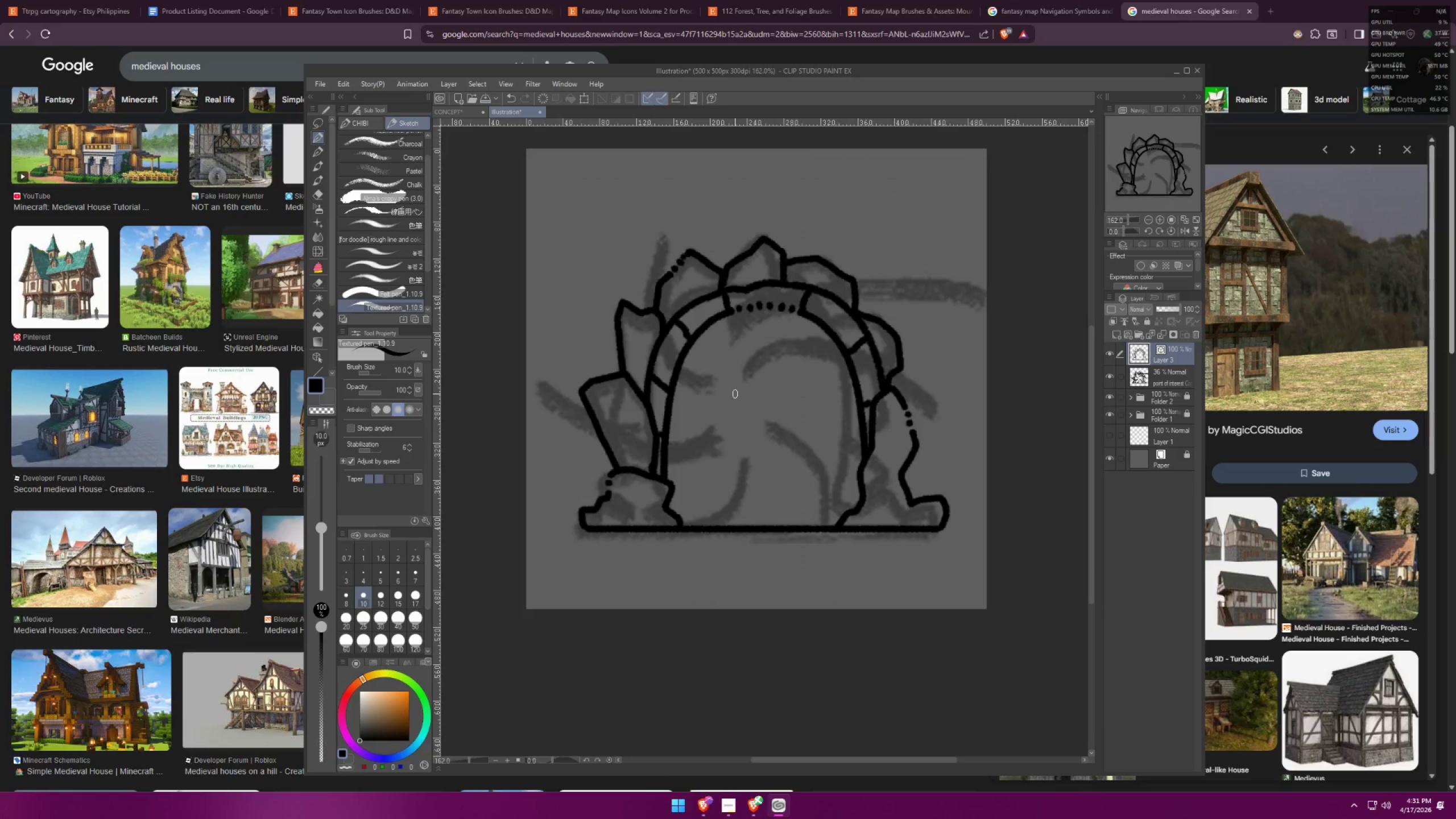 
scroll: coordinate [746, 390], scroll_direction: up, amount: 8.0
 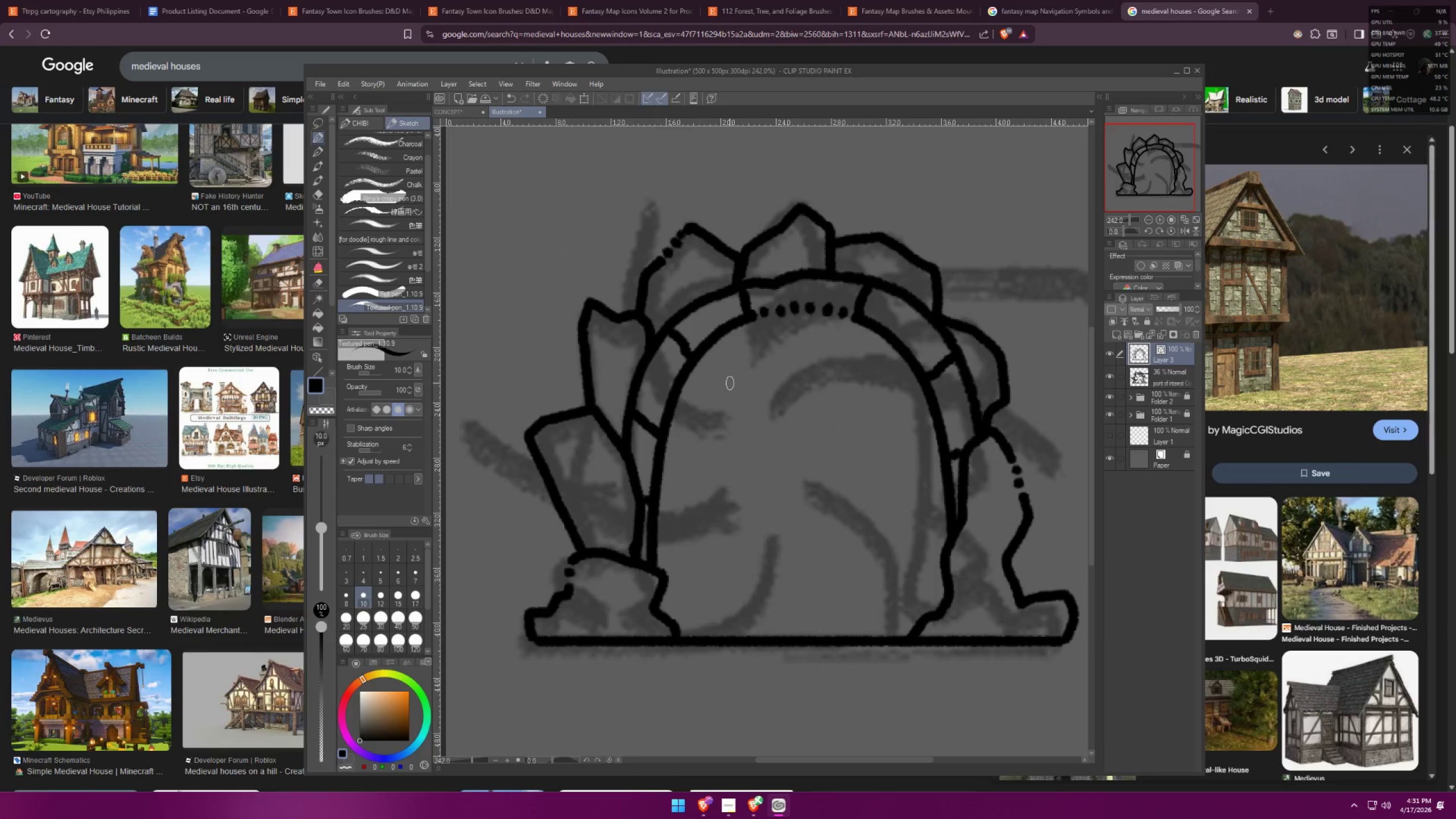 
left_click_drag(start_coordinate=[700, 357], to_coordinate=[788, 399])
 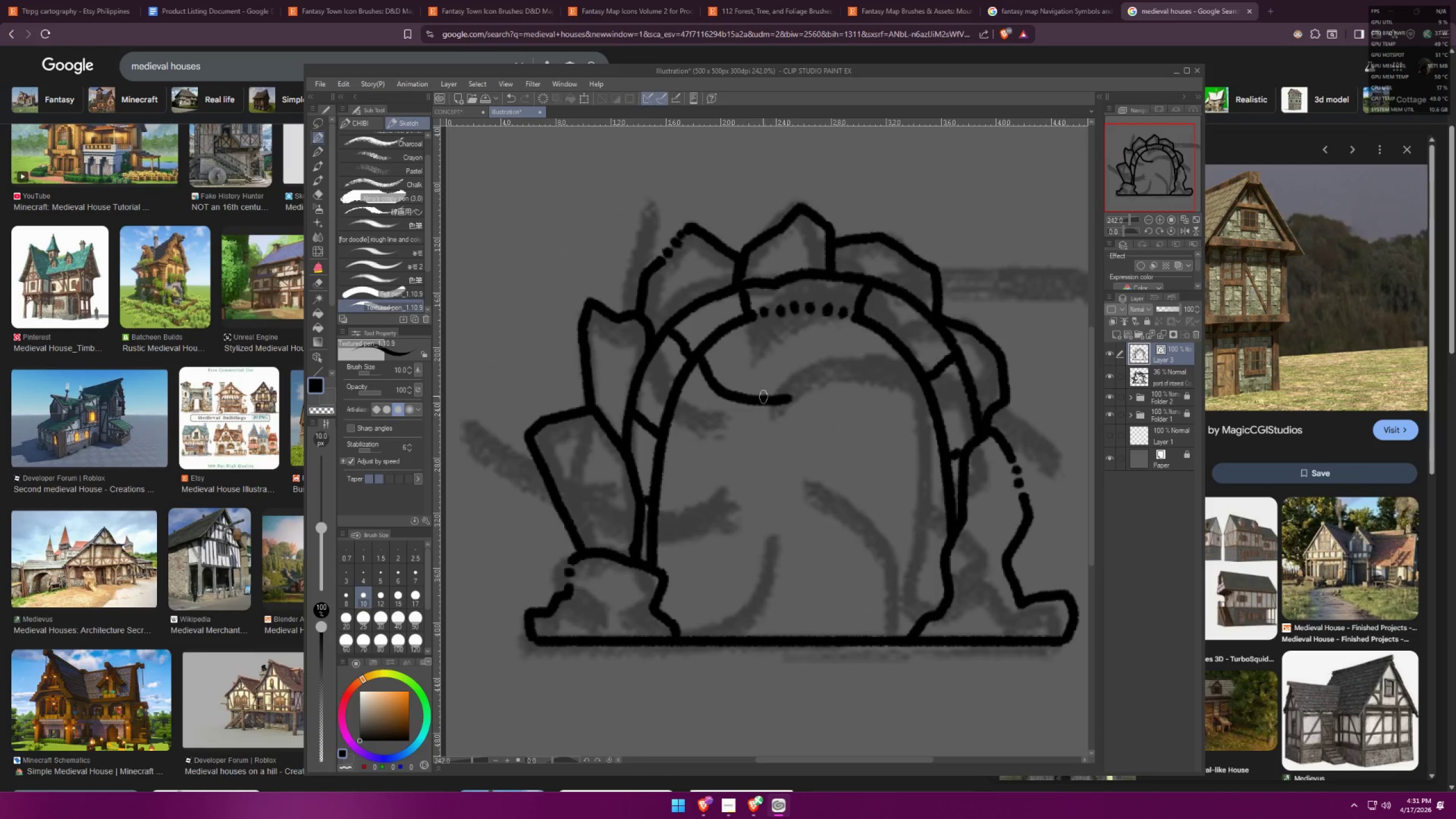 
key(Control+ControlLeft)
 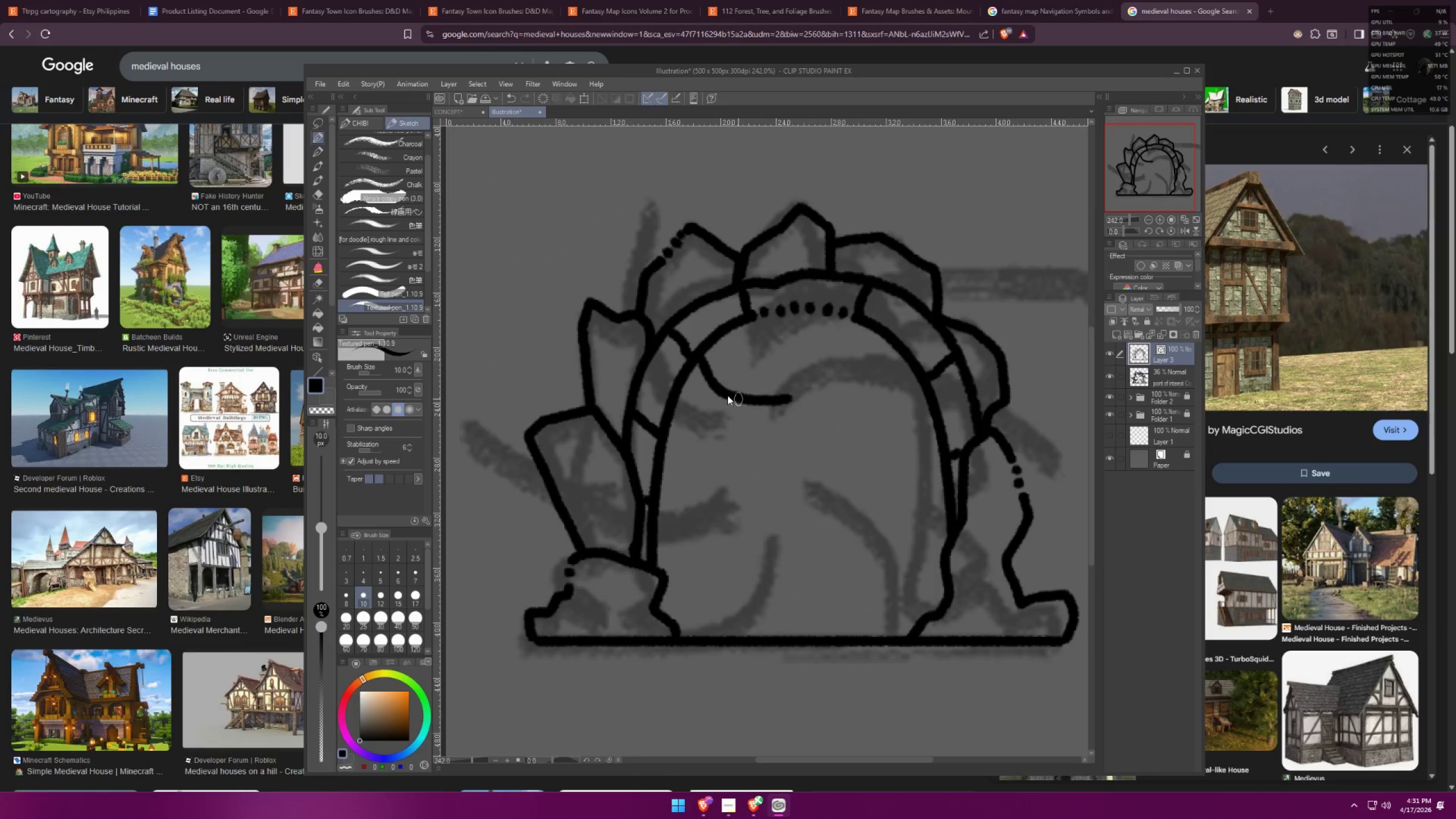 
key(Control+Z)
 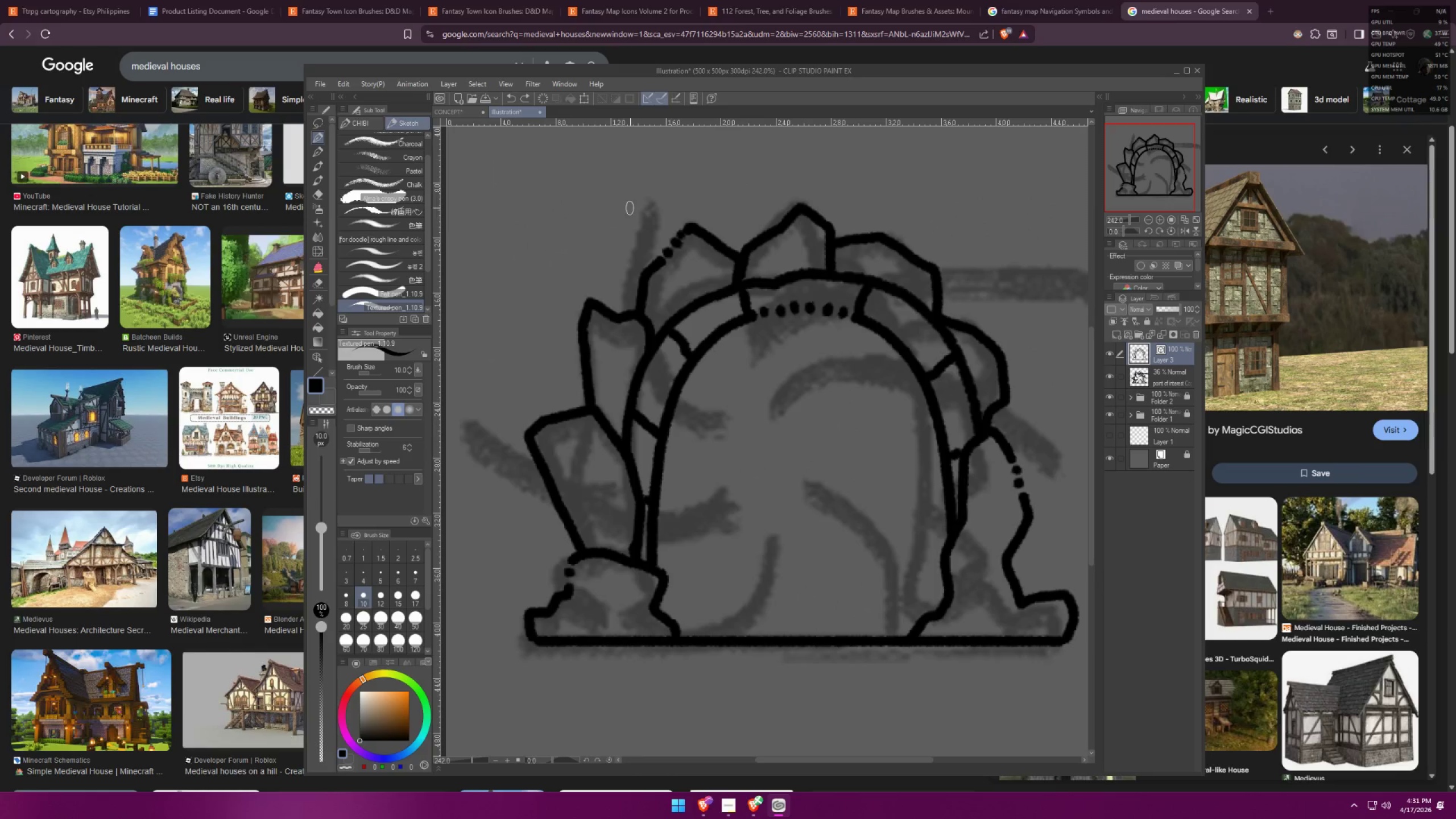 
left_click_drag(start_coordinate=[640, 196], to_coordinate=[797, 386])
 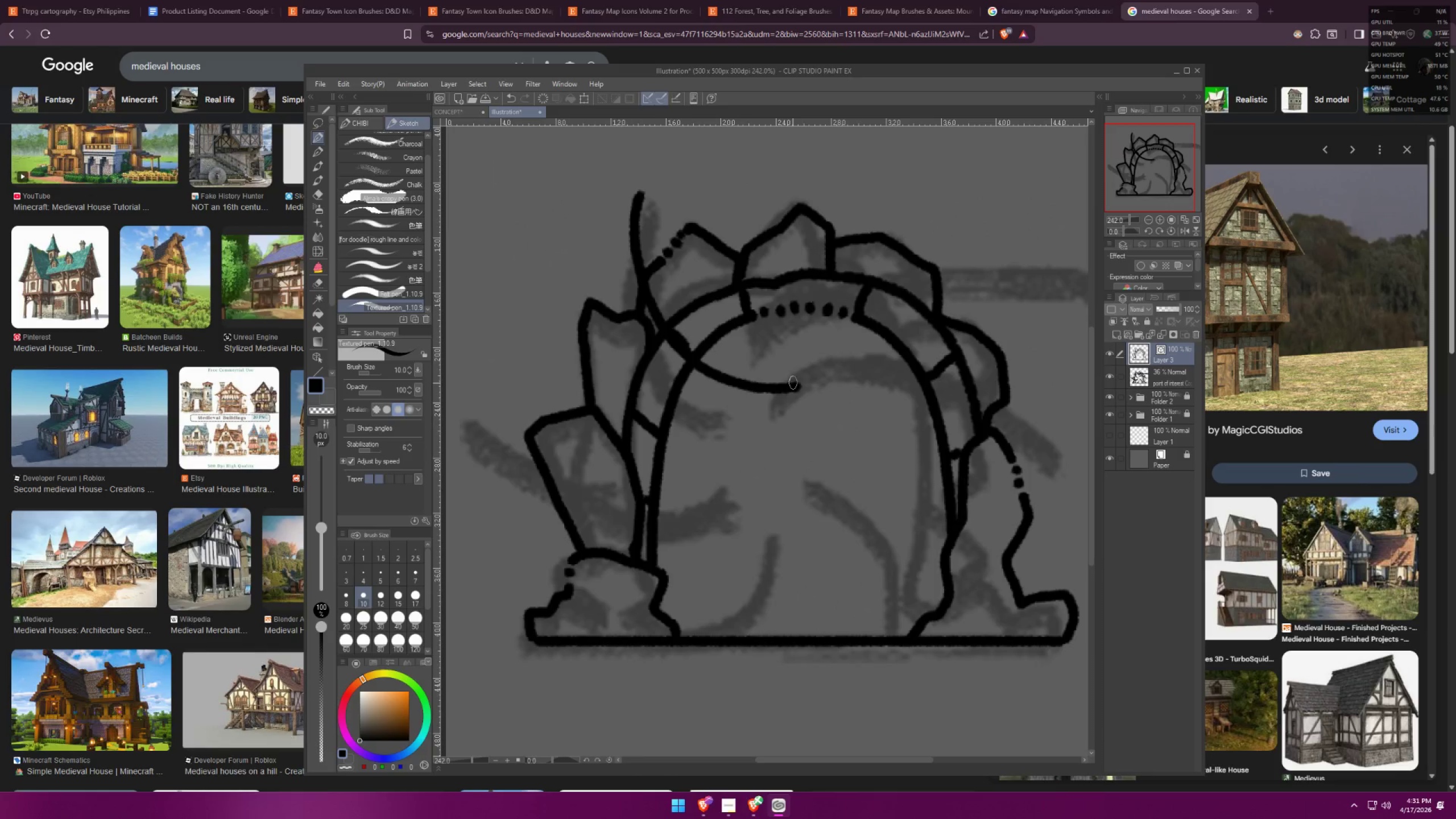 
key(Control+ControlLeft)
 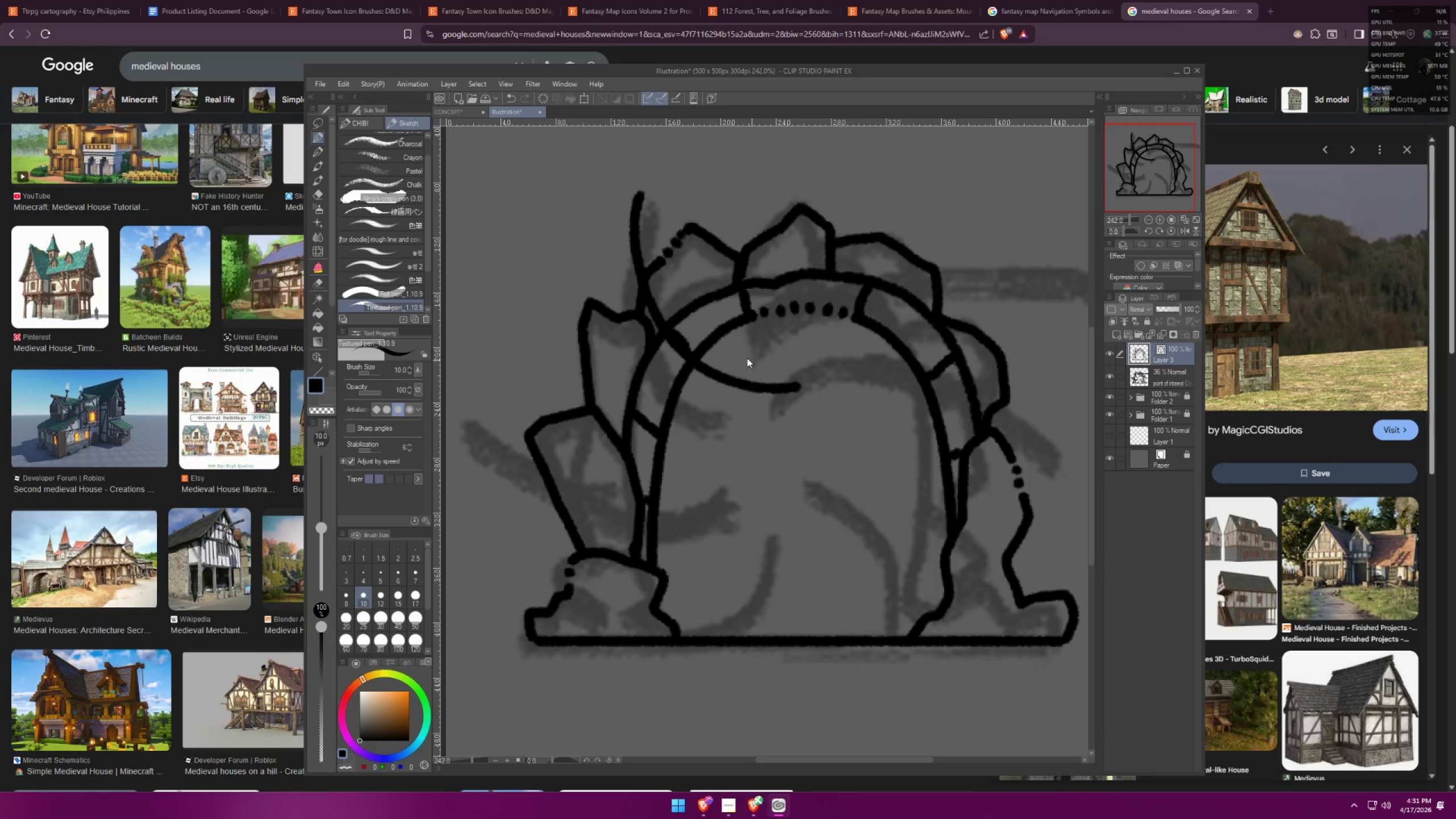 
key(Control+Z)
 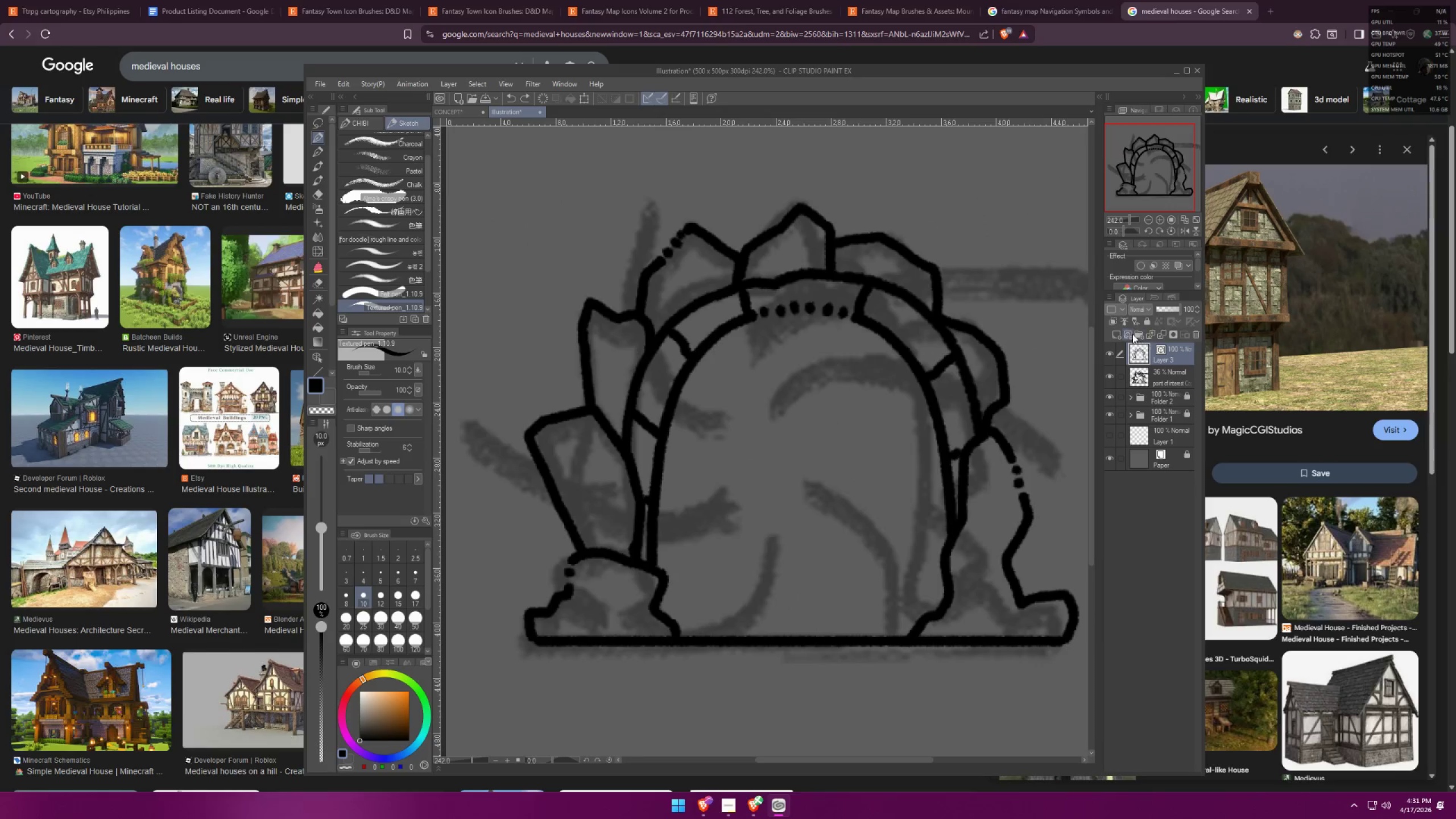 
left_click([1130, 333])
 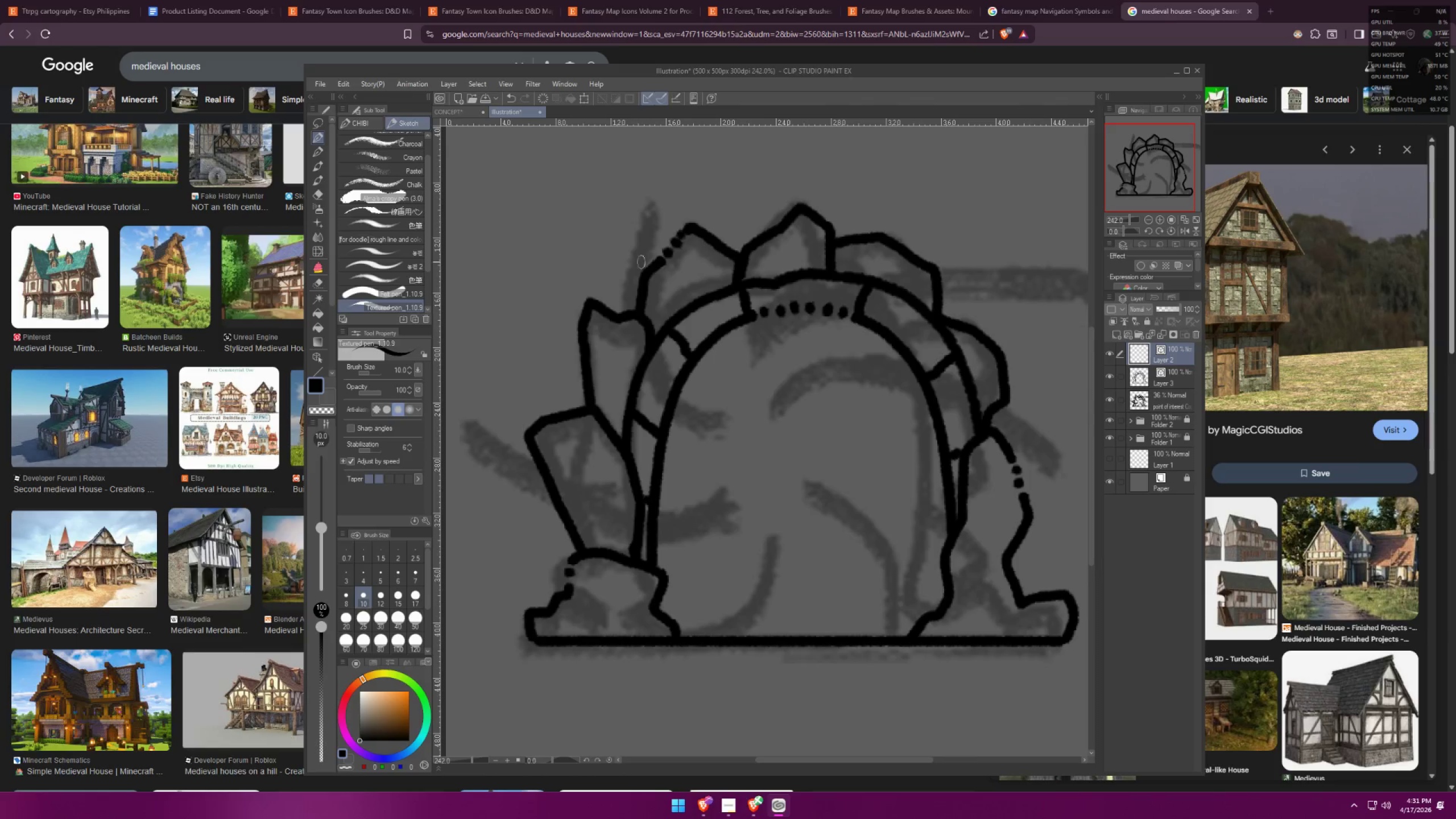 
left_click_drag(start_coordinate=[626, 200], to_coordinate=[708, 374])
 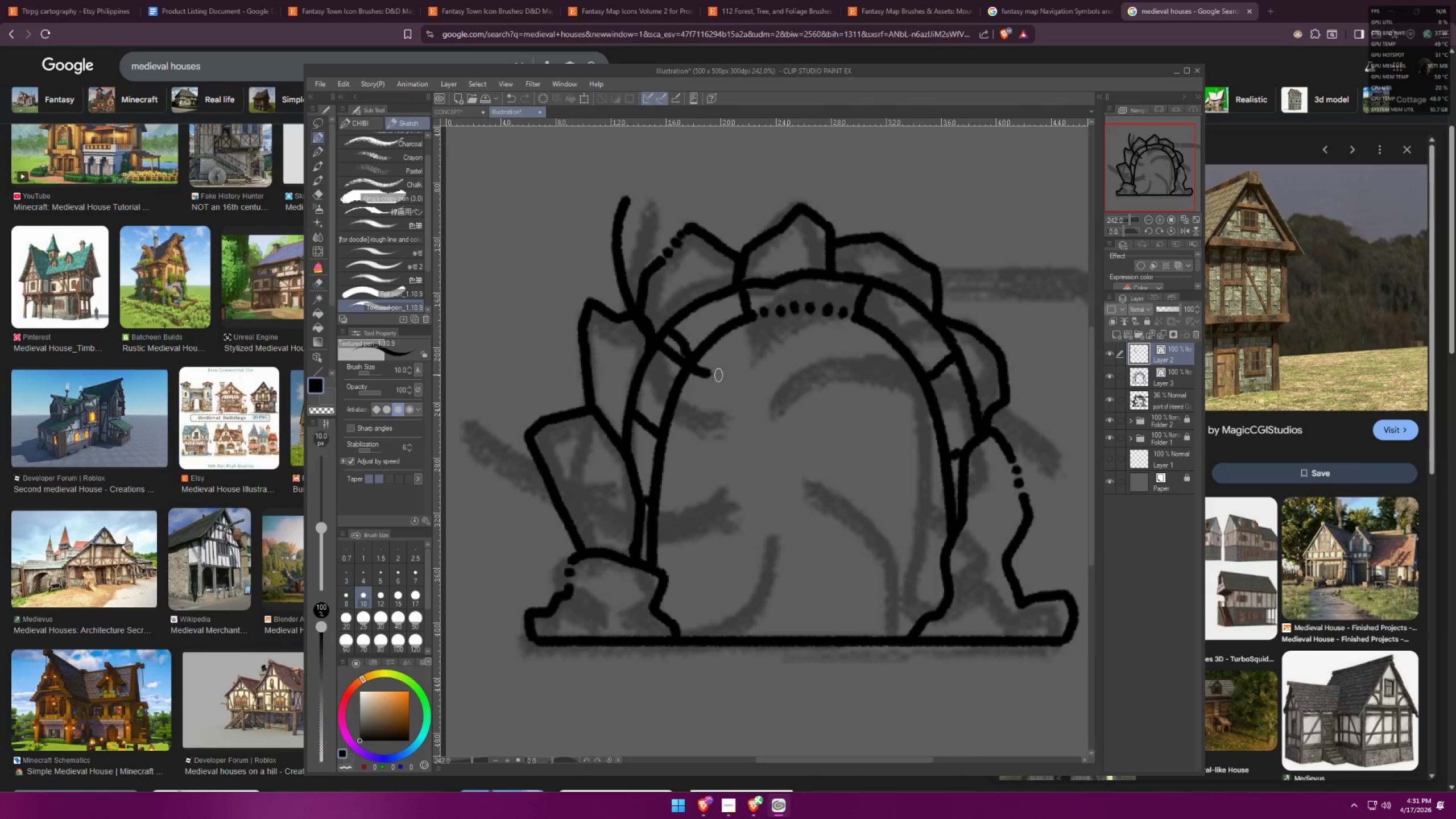 
key(Control+ControlLeft)
 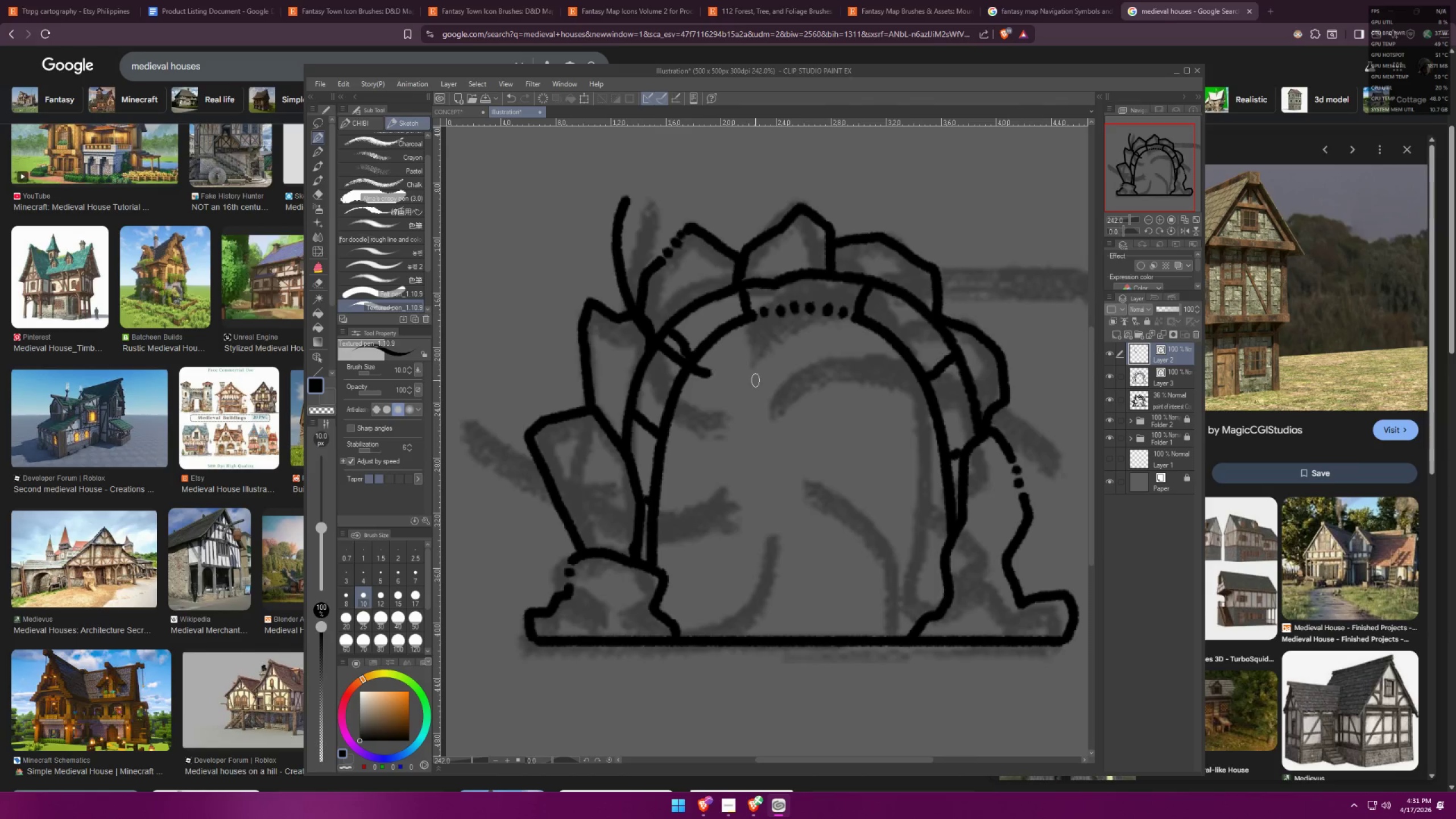 
key(Control+Z)
 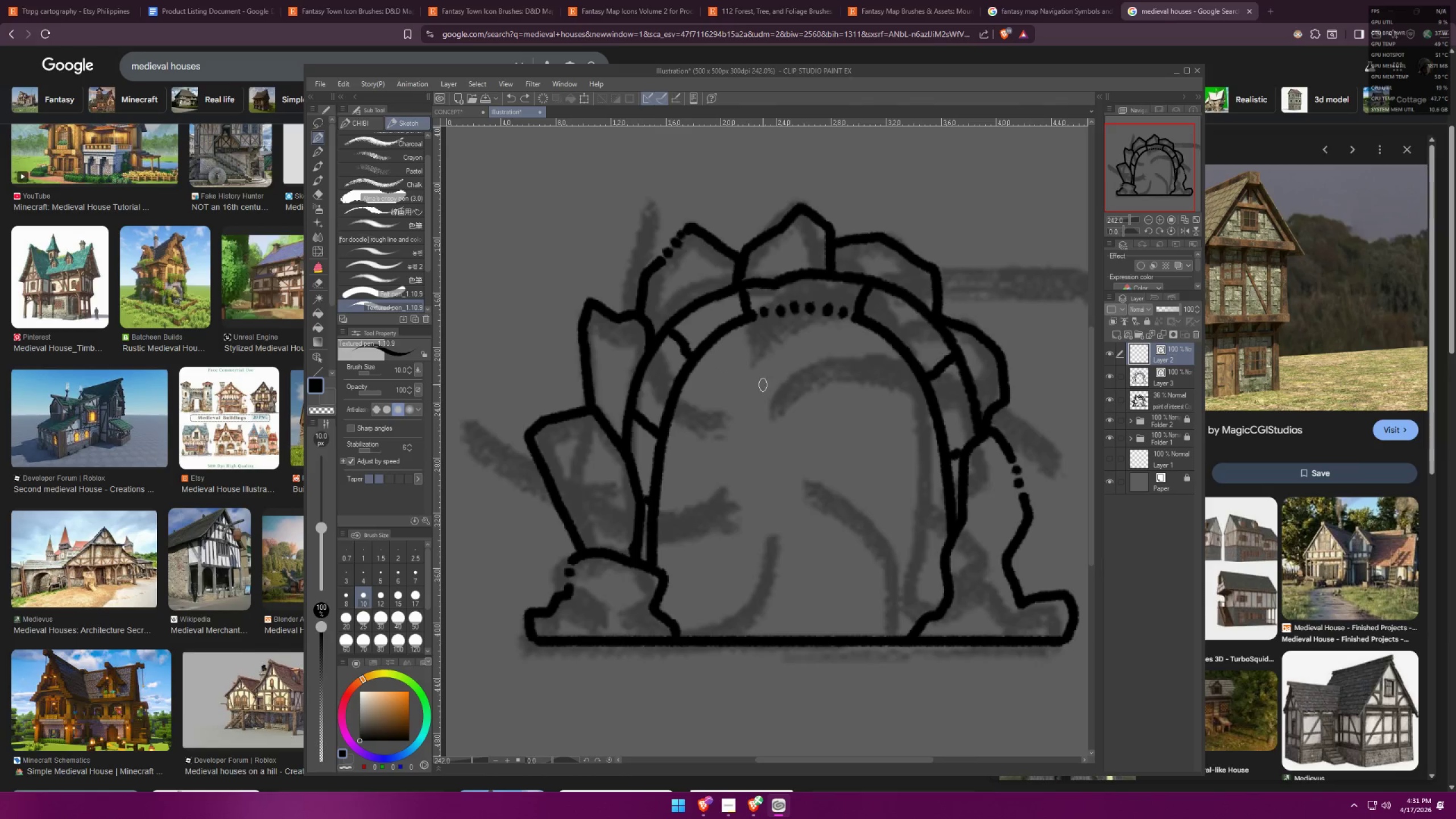 
left_click_drag(start_coordinate=[749, 384], to_coordinate=[731, 395])
 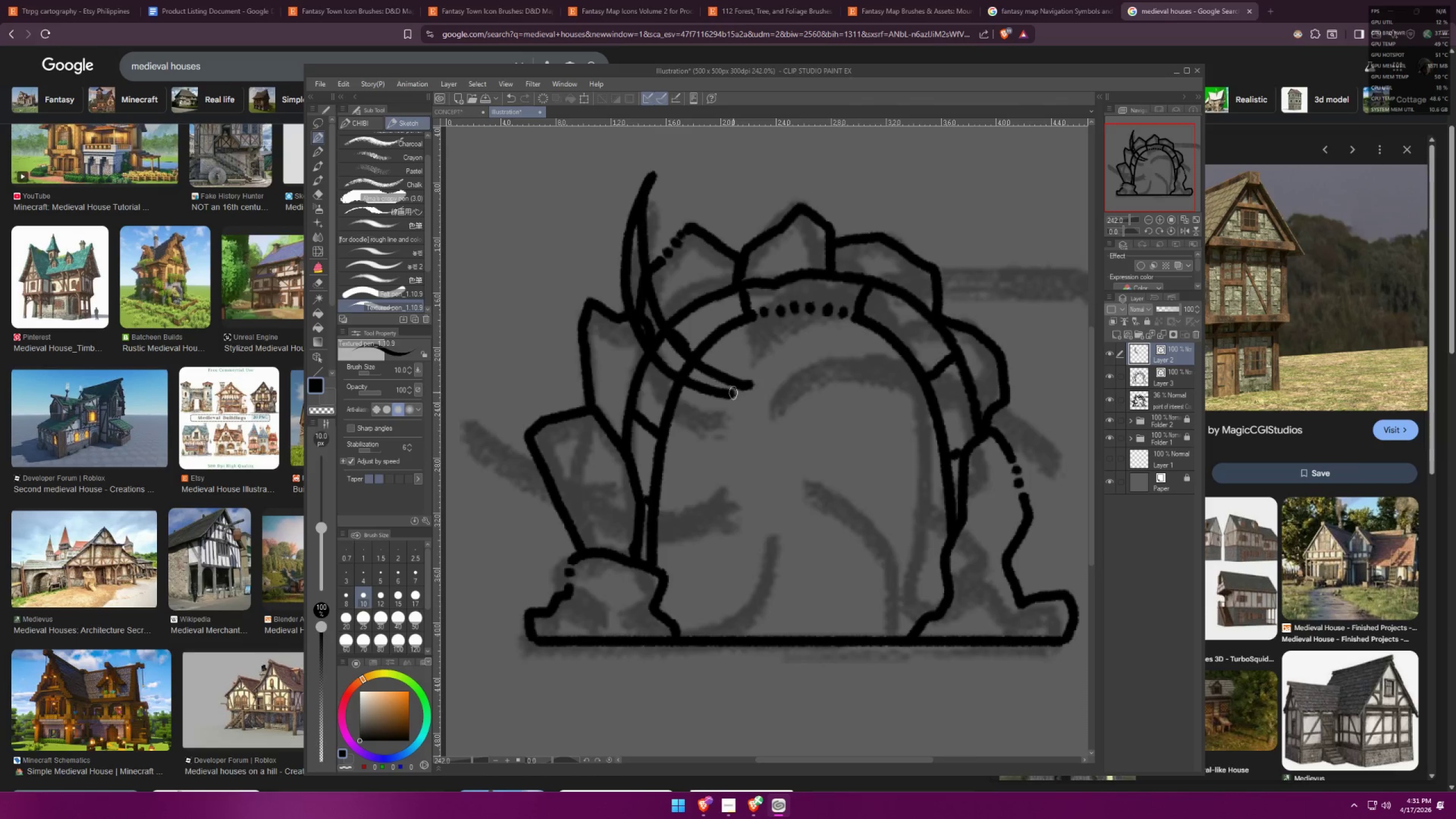 
key(Control+ControlLeft)
 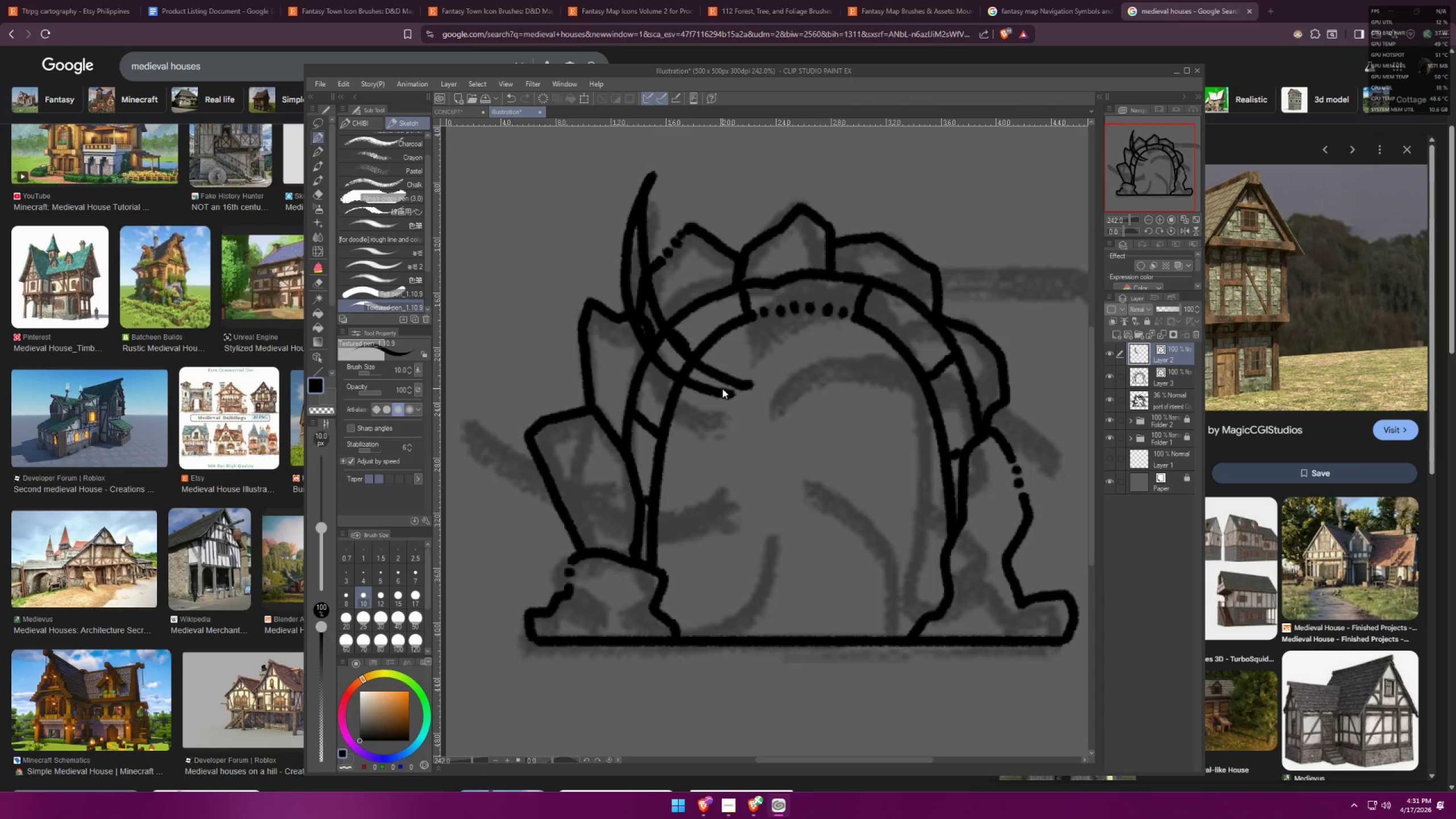 
key(Control+Z)
 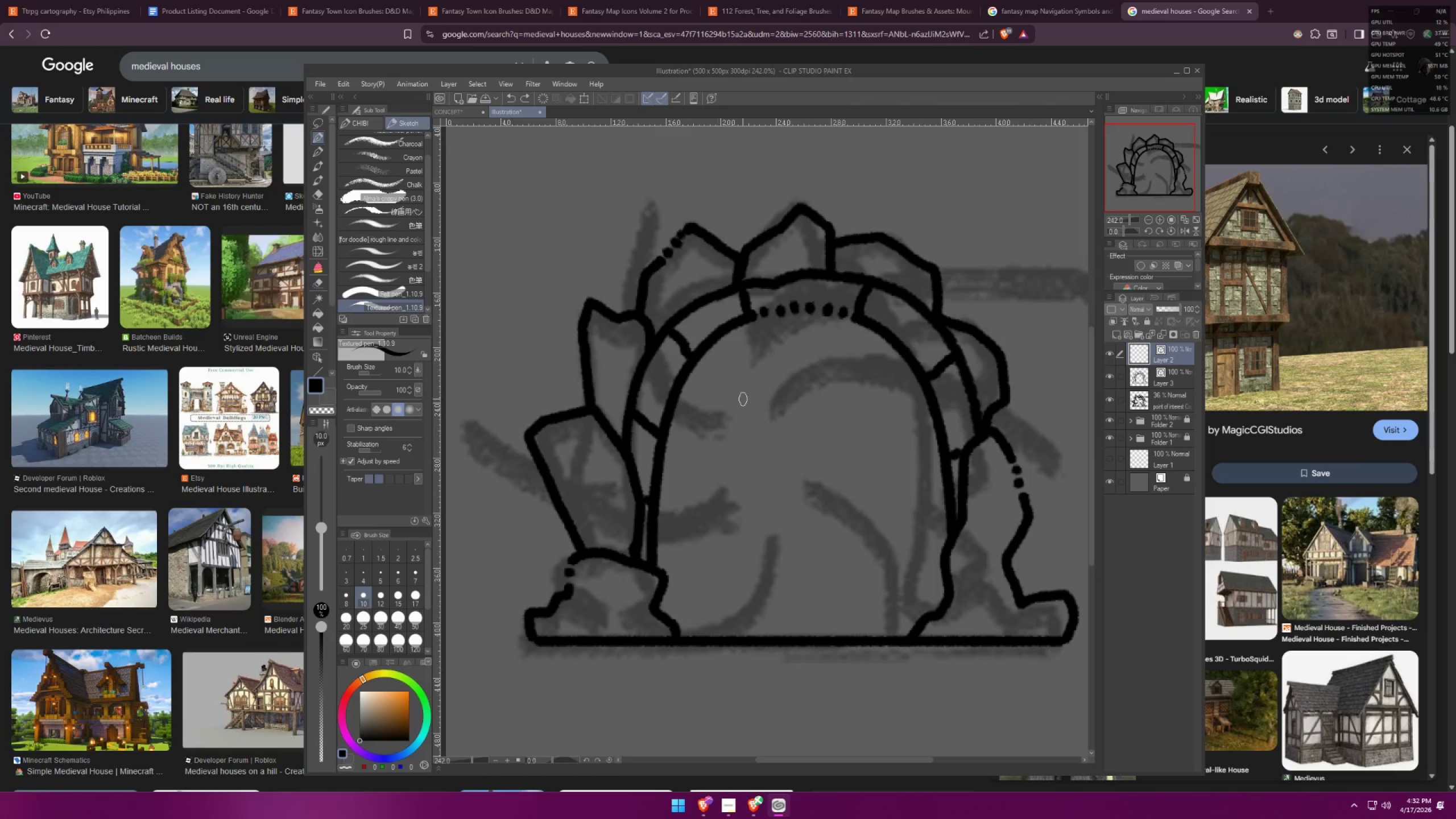 
left_click_drag(start_coordinate=[767, 413], to_coordinate=[609, 216])
 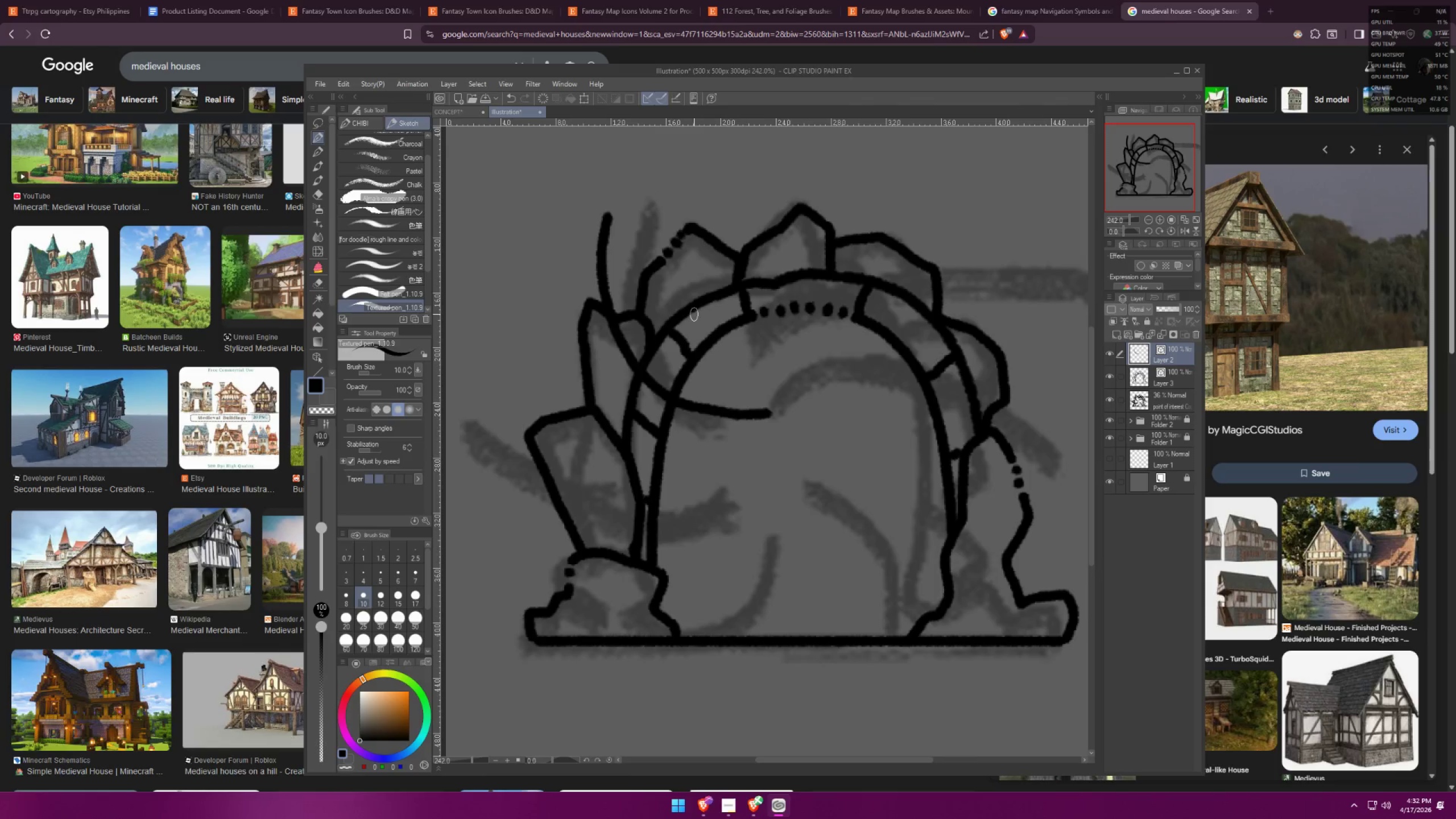 
key(Control+ControlLeft)
 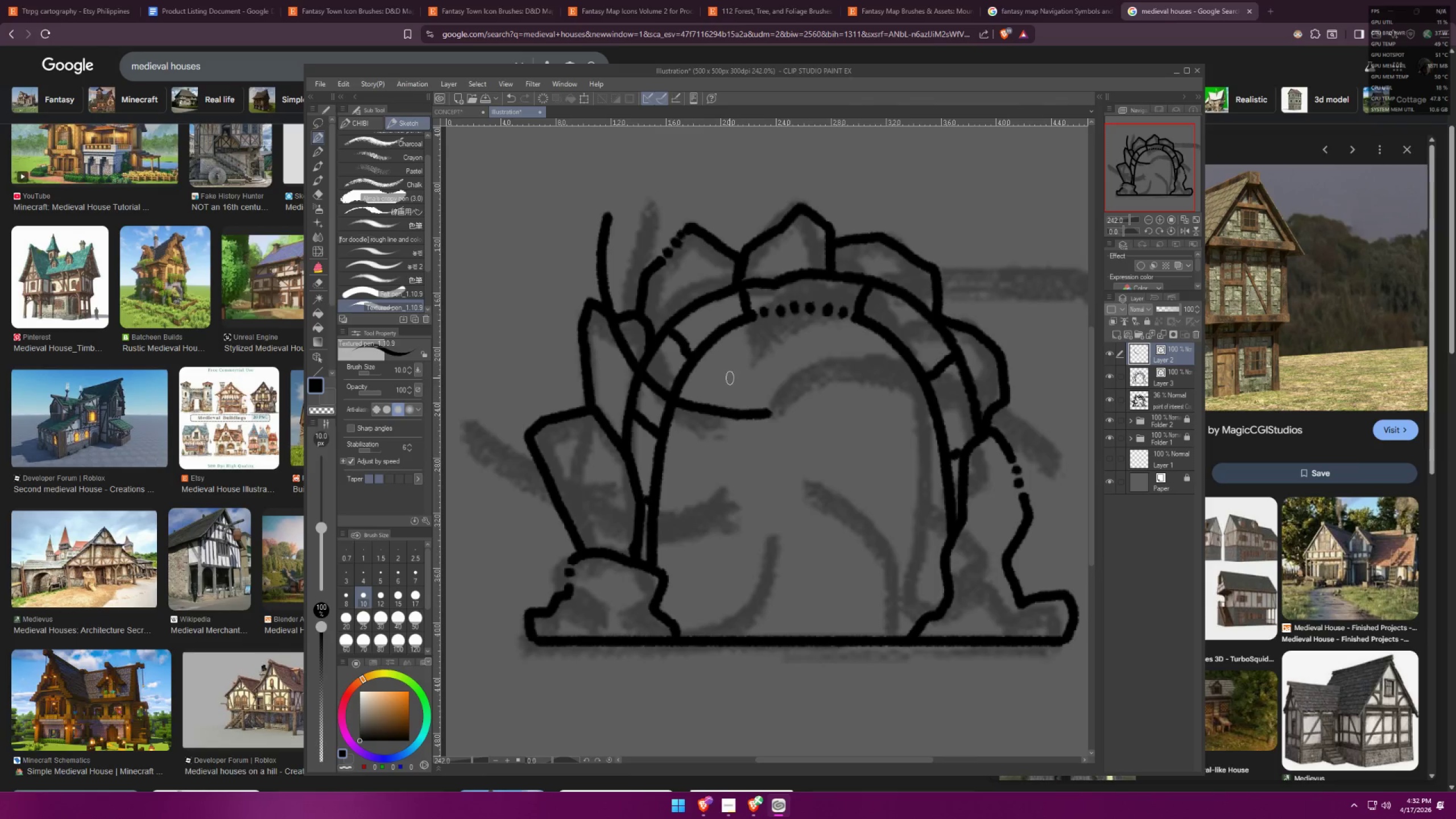 
key(Control+Z)
 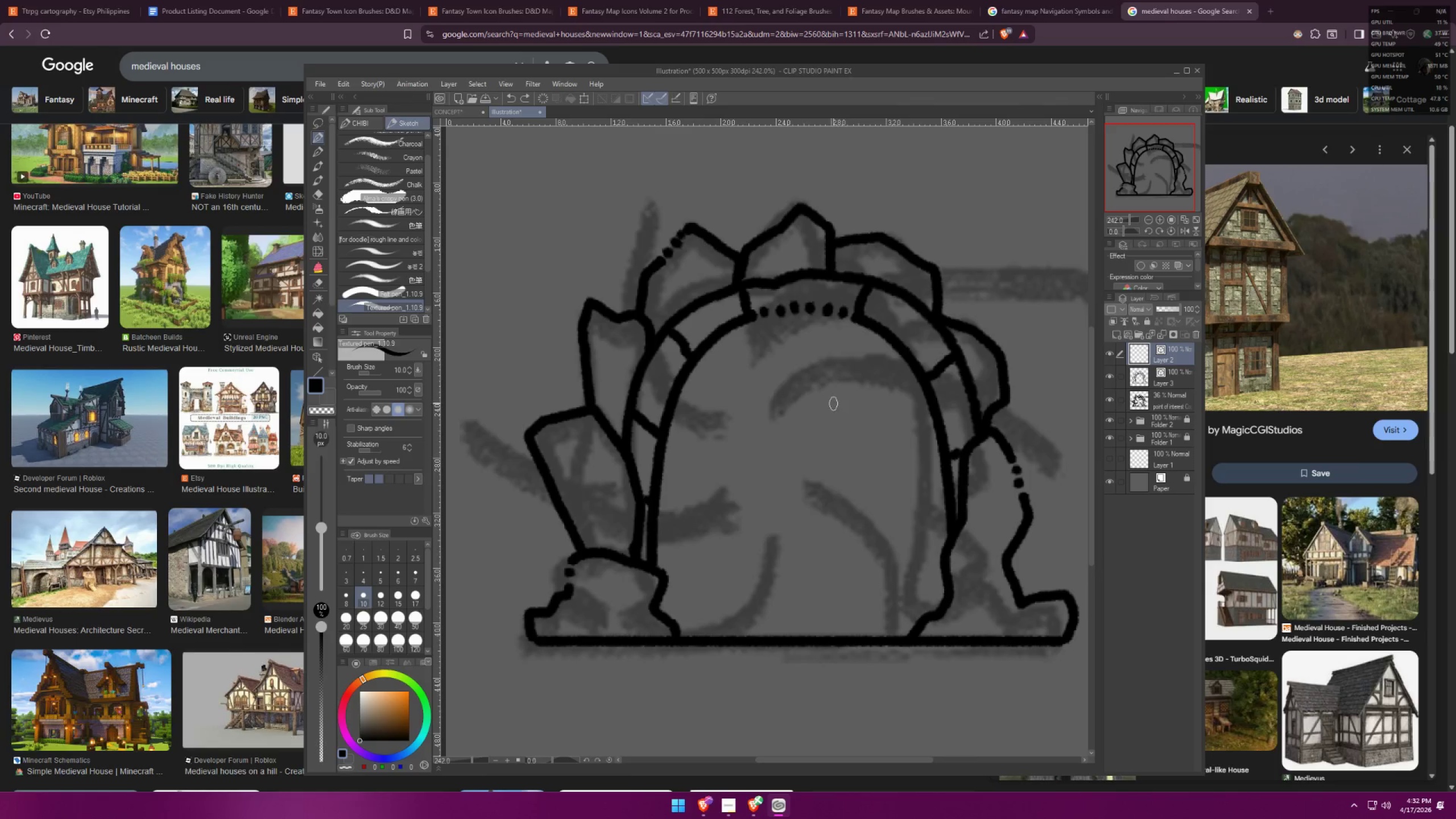 
left_click_drag(start_coordinate=[824, 408], to_coordinate=[996, 421])
 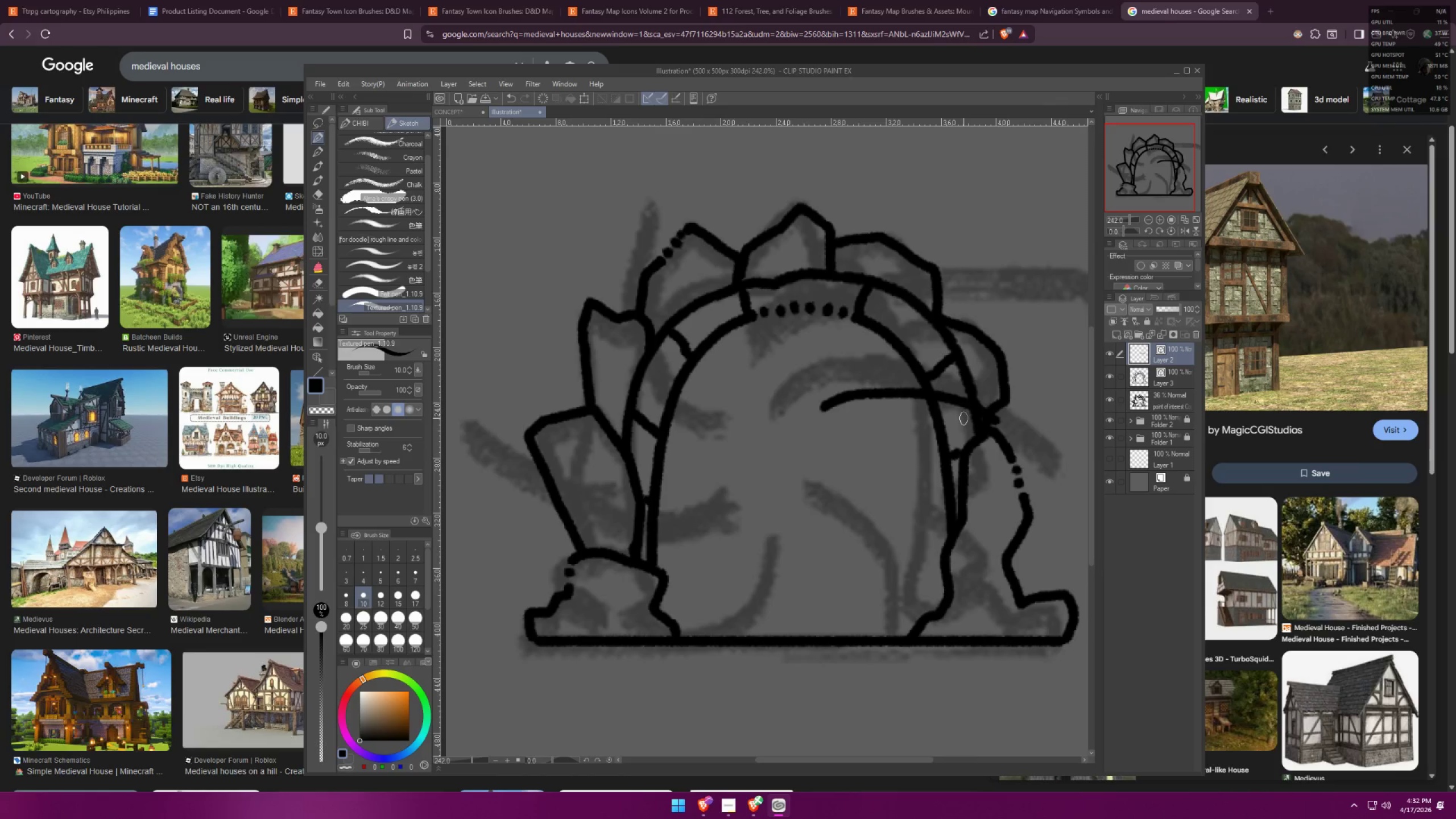 
key(Control+ControlLeft)
 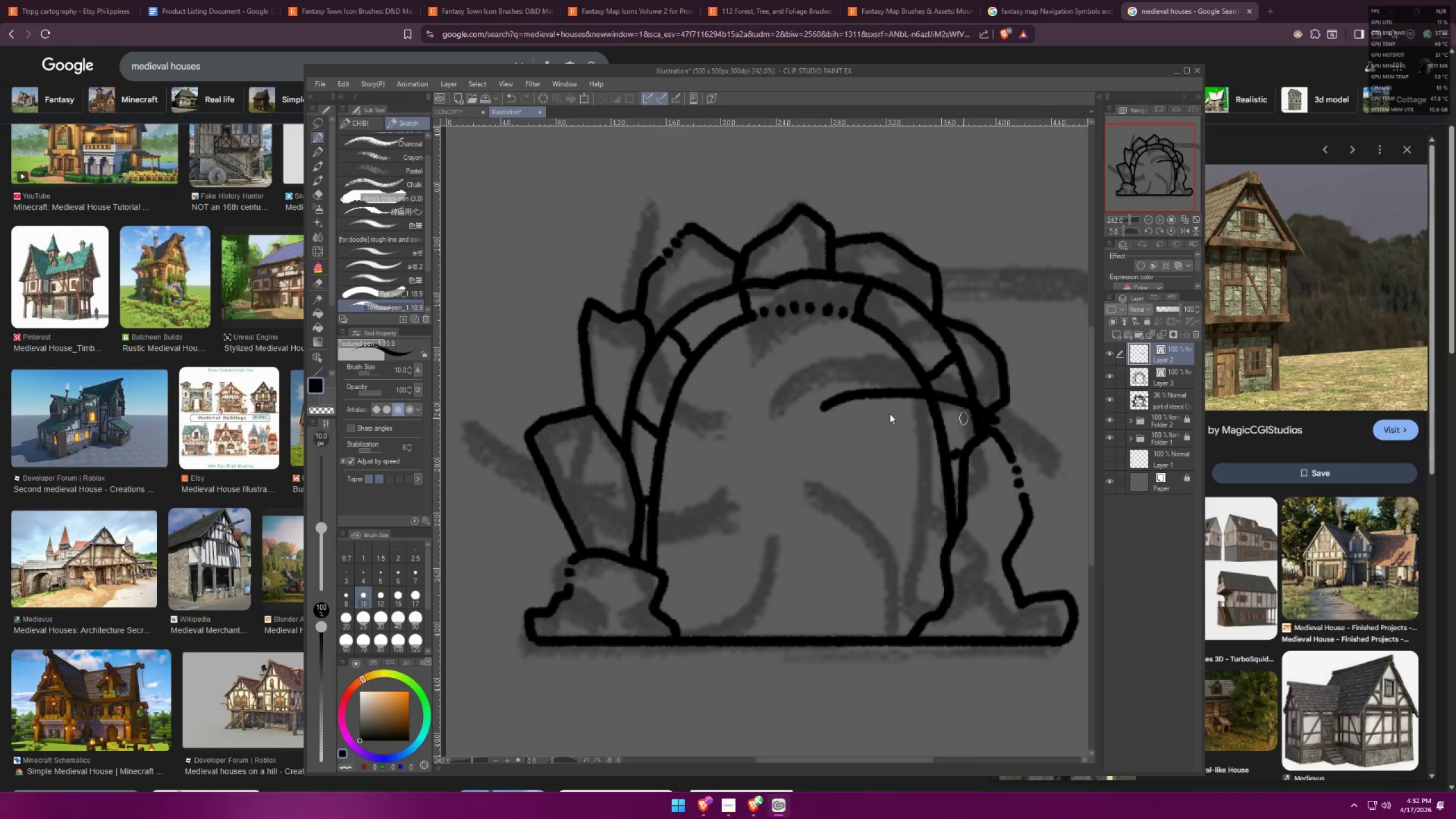 
key(Control+Z)
 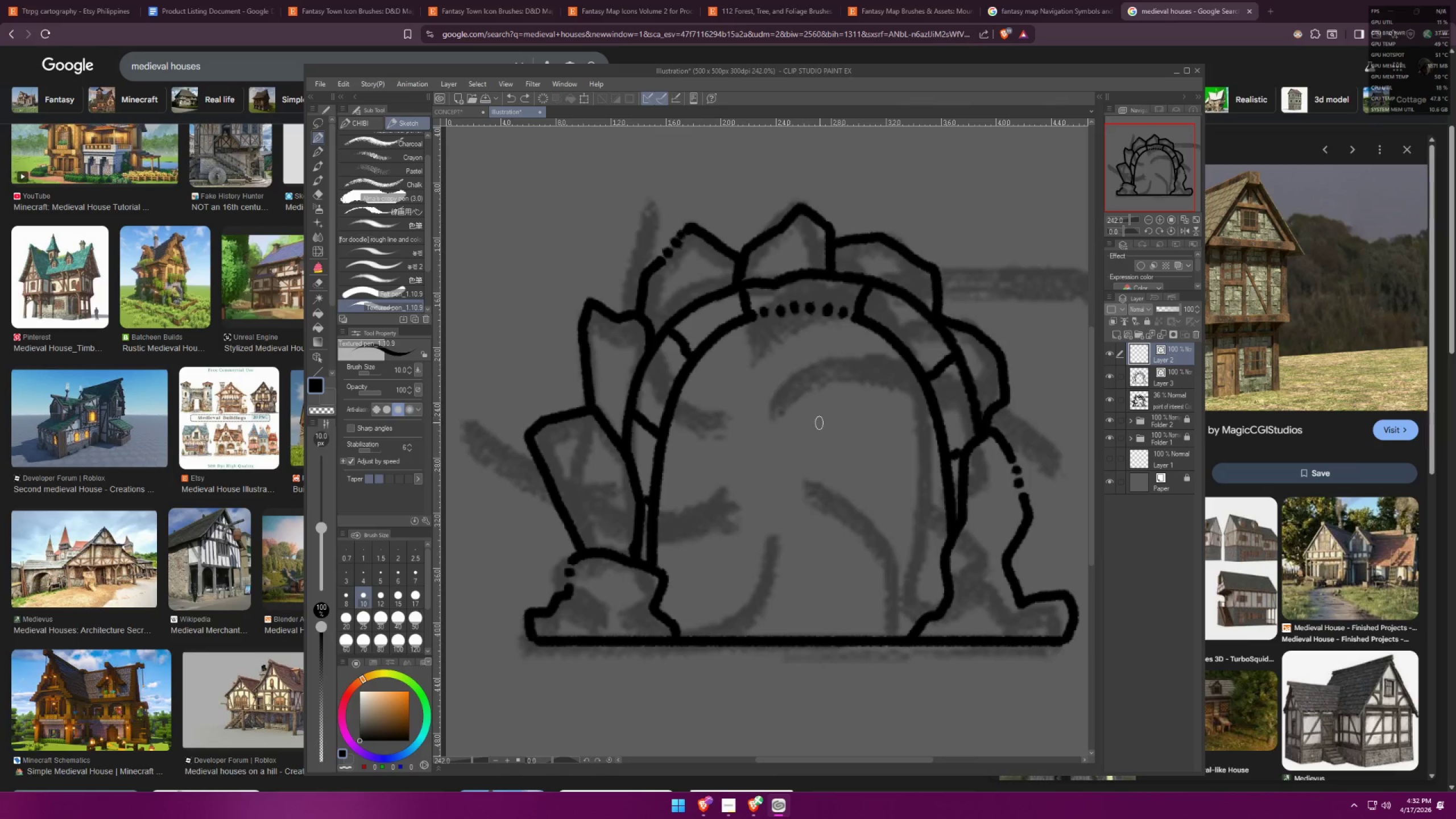 
left_click_drag(start_coordinate=[818, 425], to_coordinate=[932, 445])
 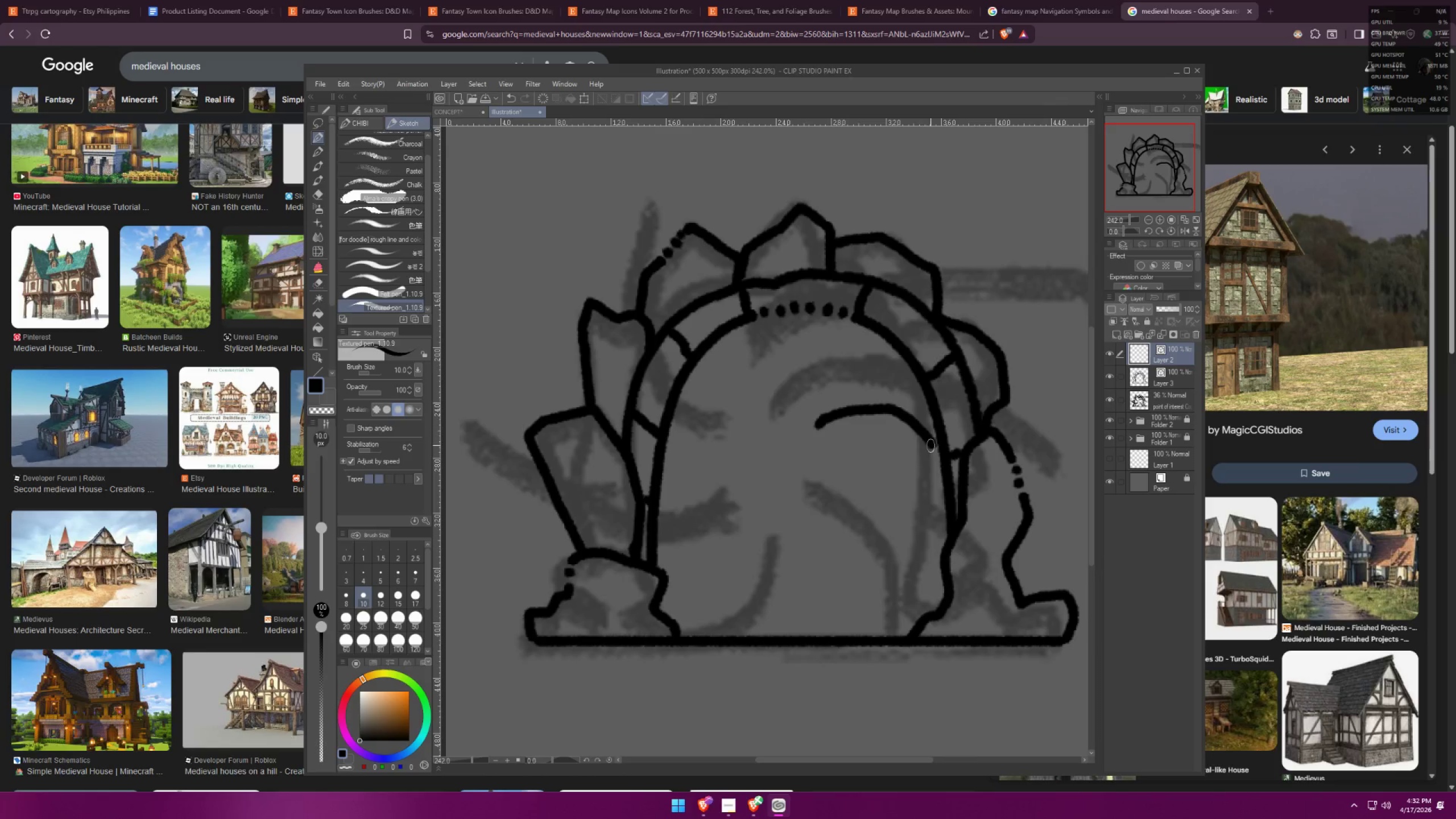 
key(Control+ControlLeft)
 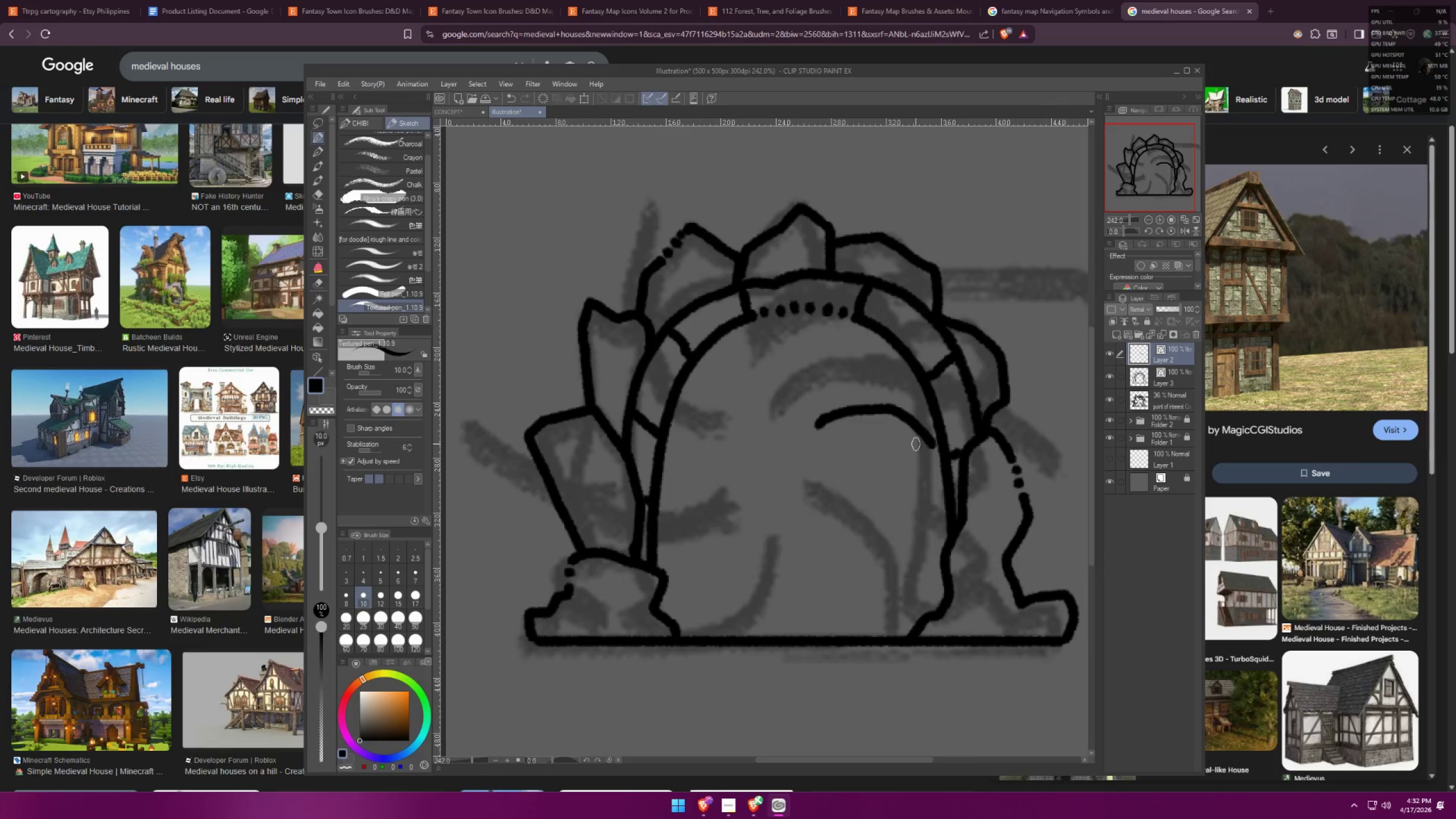 
key(Control+Z)
 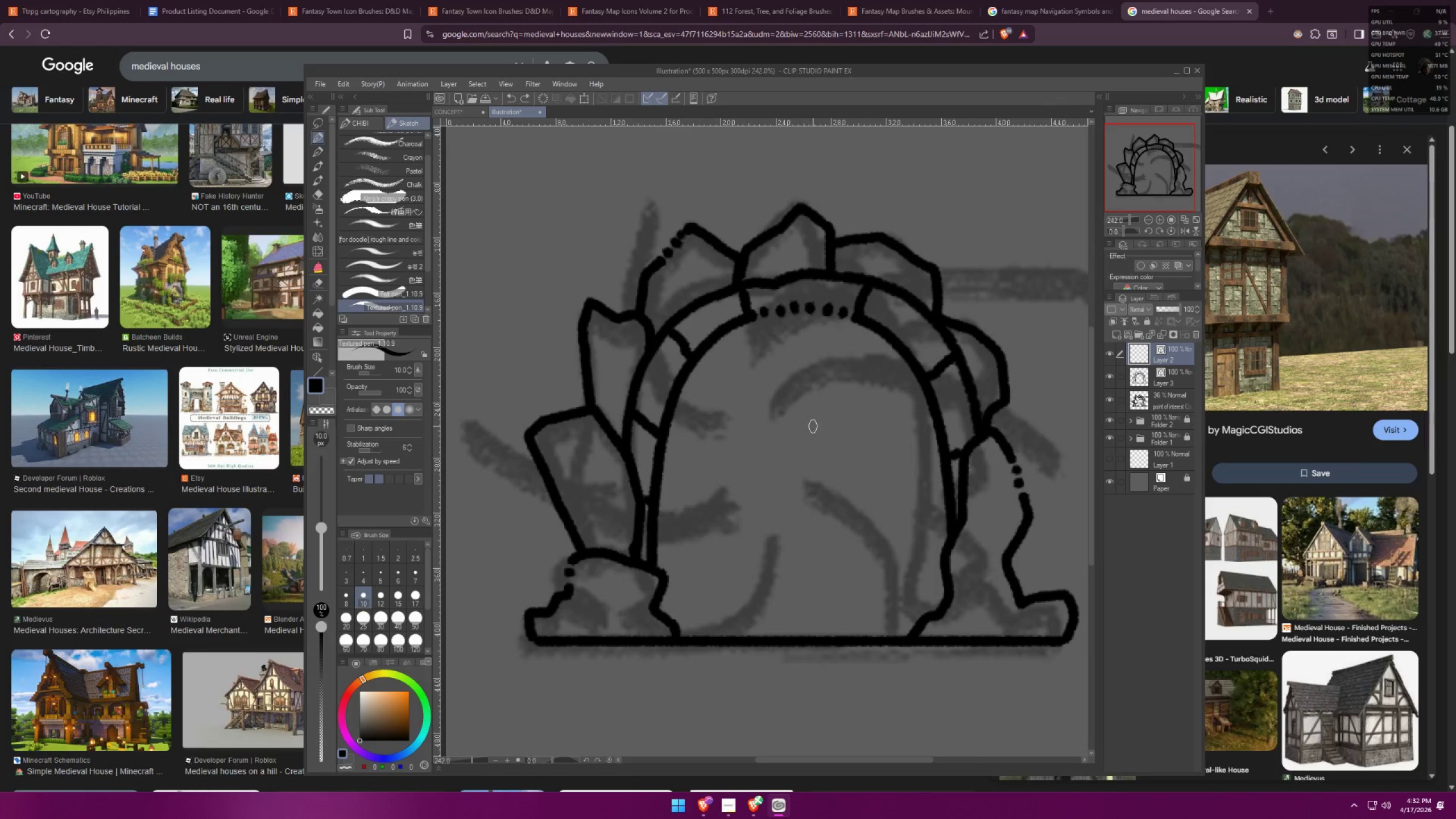 
left_click_drag(start_coordinate=[813, 425], to_coordinate=[879, 415])
 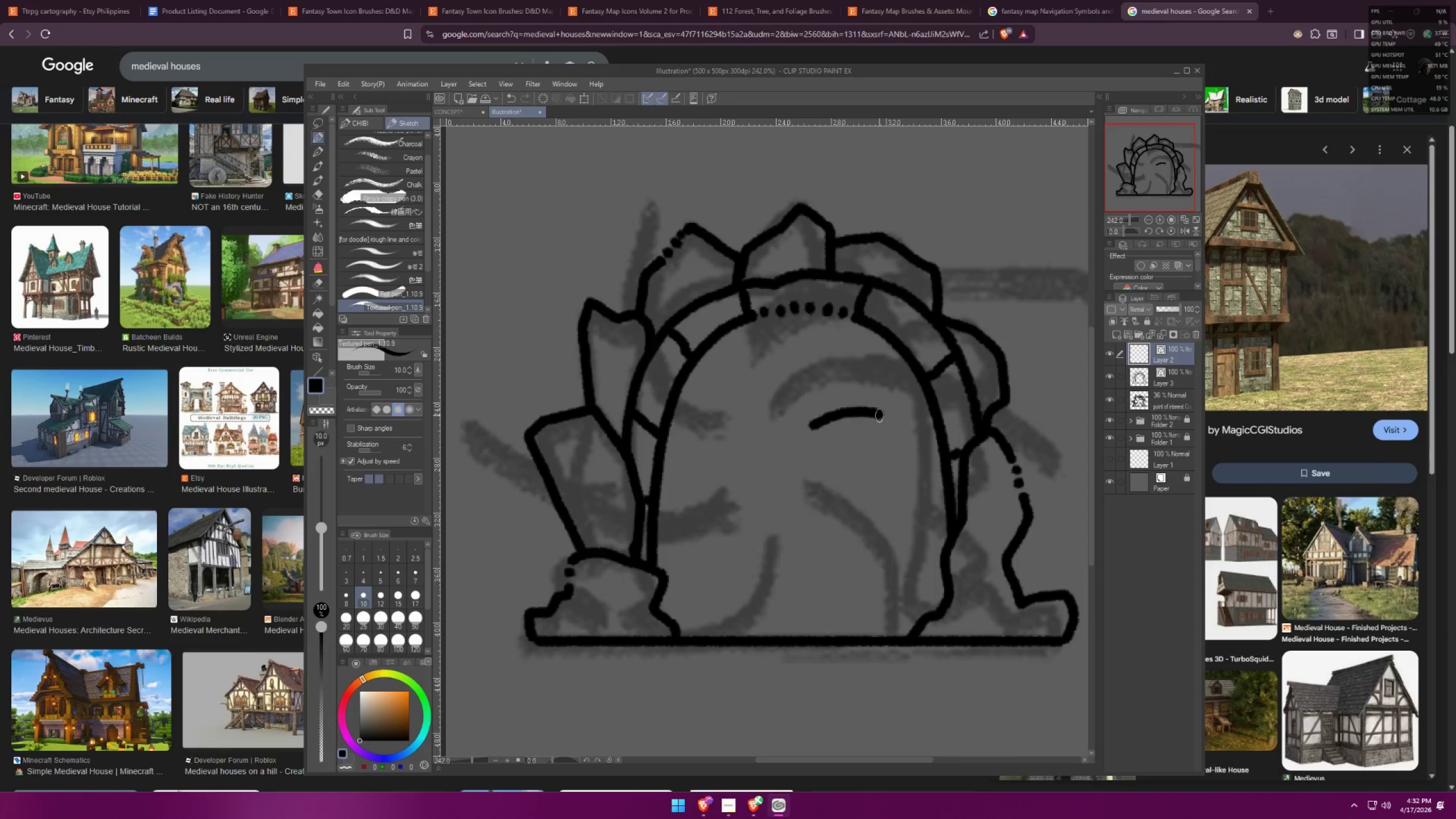 
key(Control+ControlLeft)
 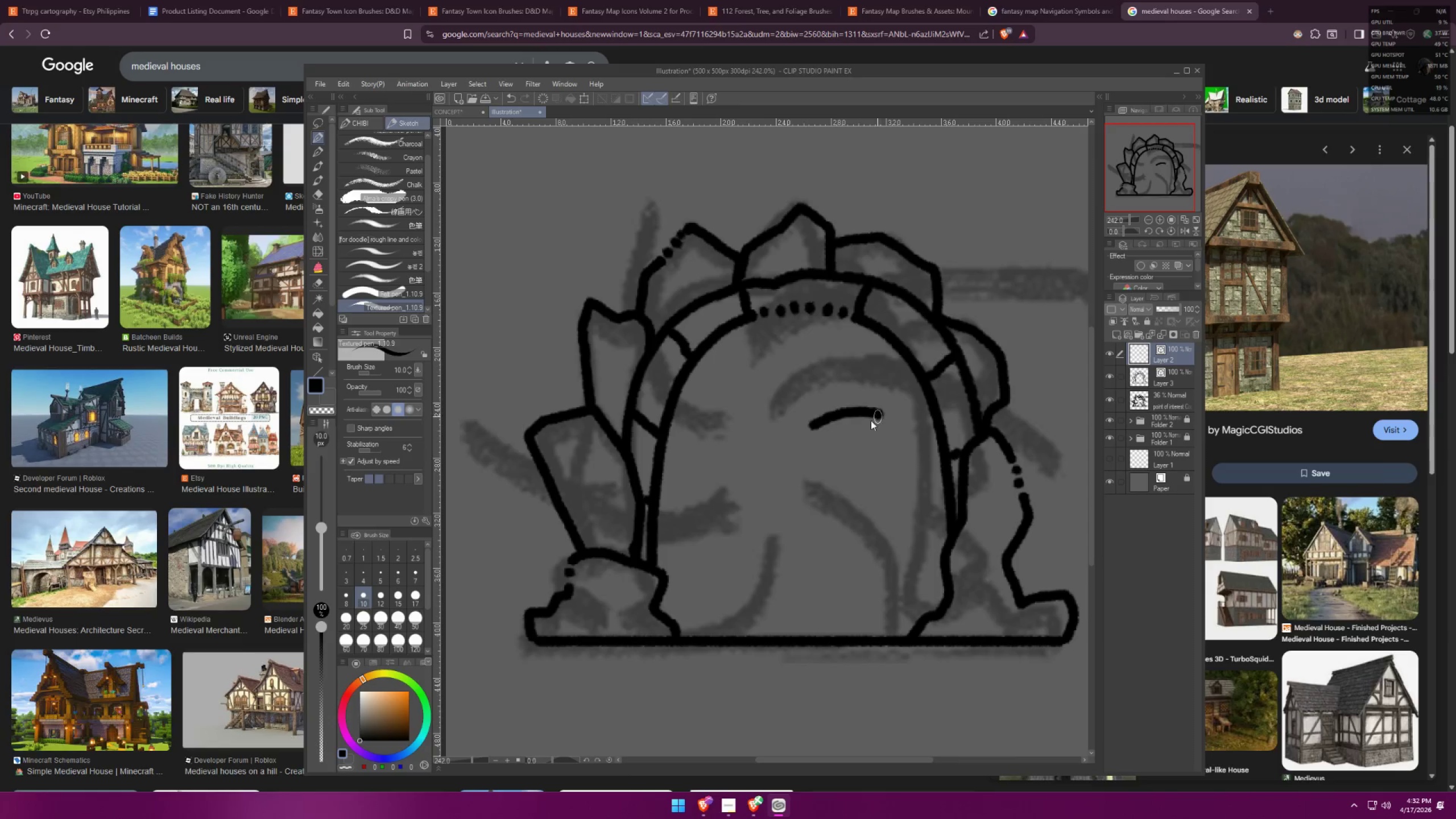 
key(Control+Z)
 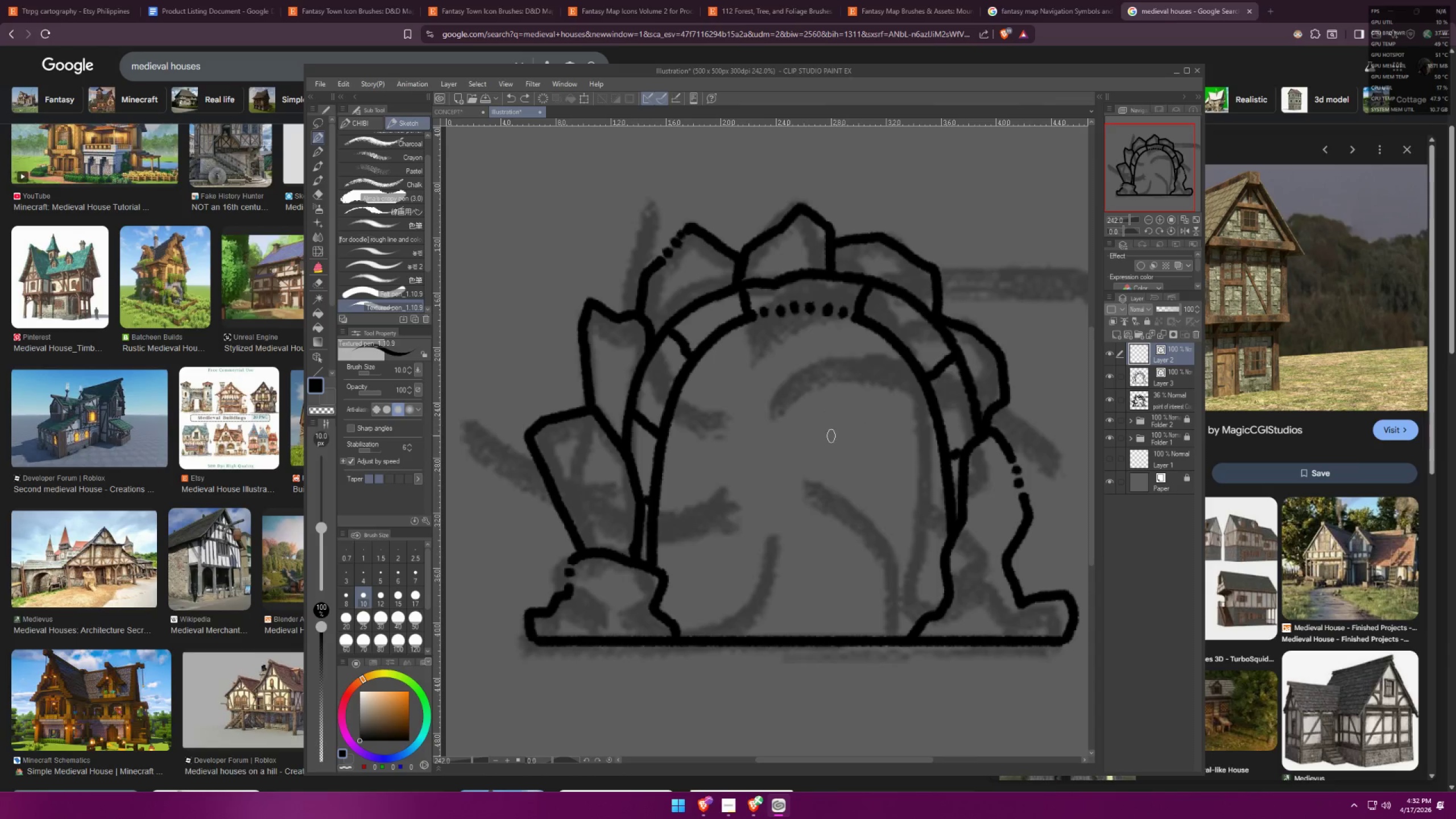 
left_click_drag(start_coordinate=[828, 437], to_coordinate=[944, 441])
 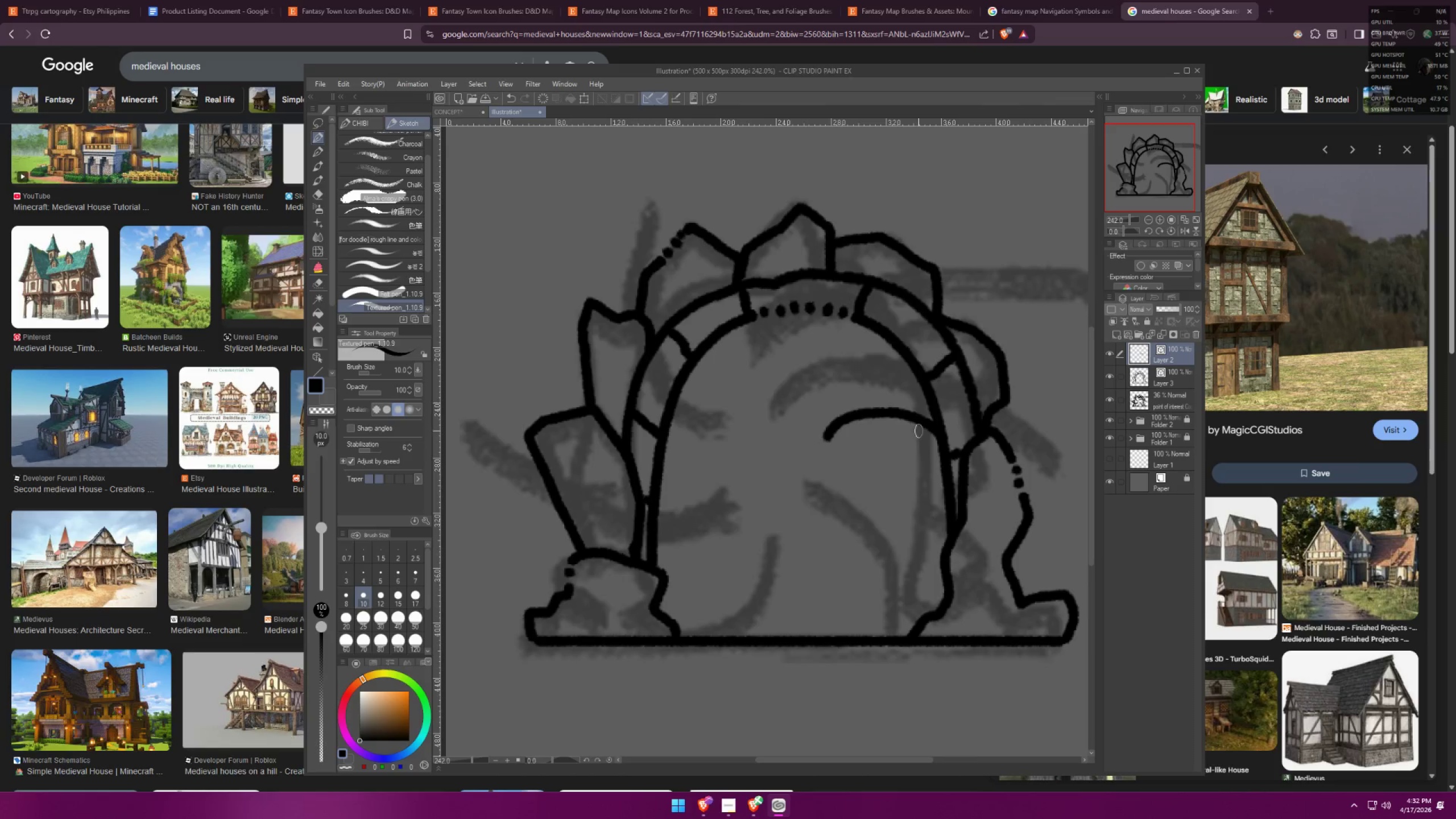 
key(Control+ControlLeft)
 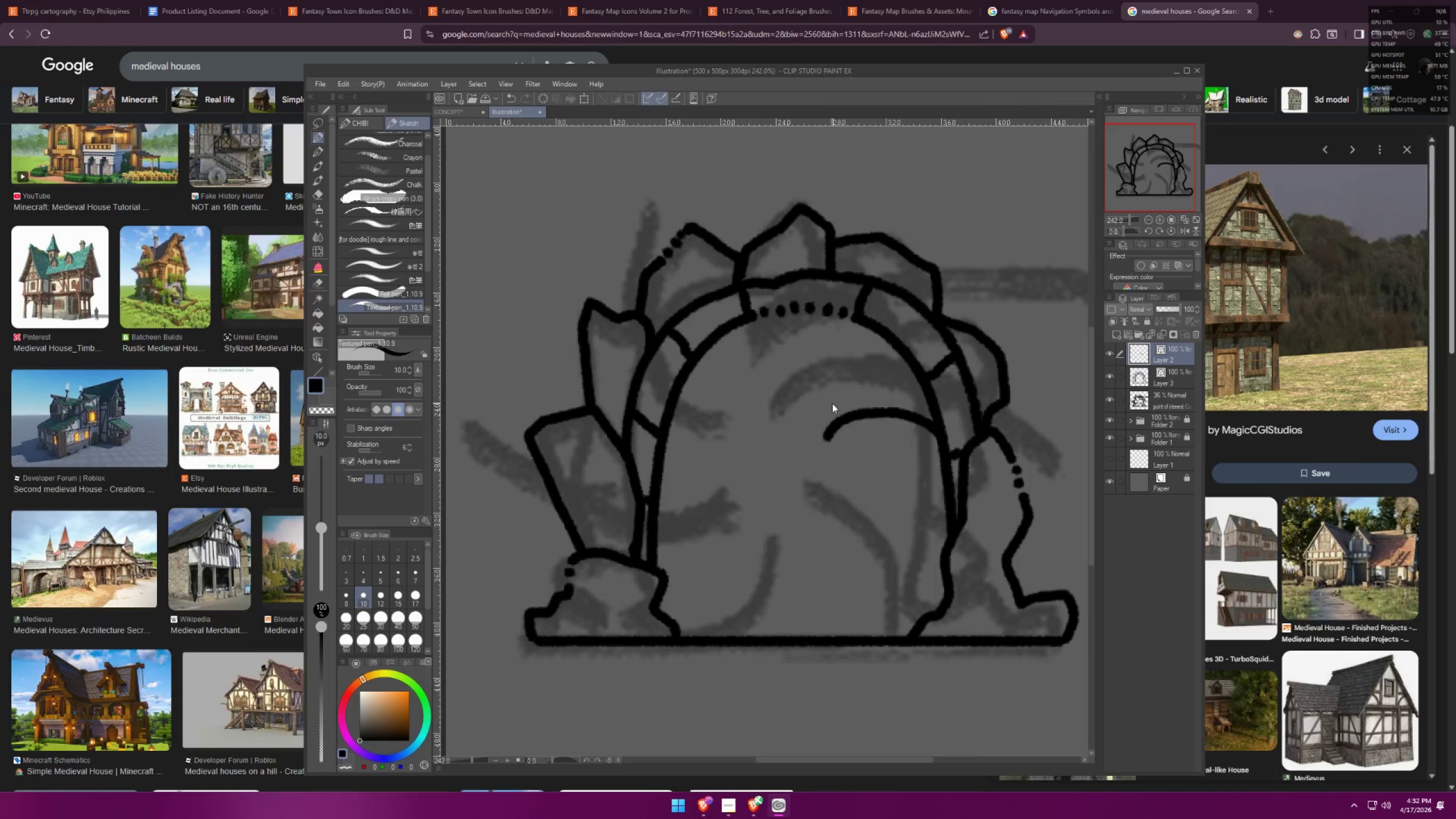 
key(Control+Z)
 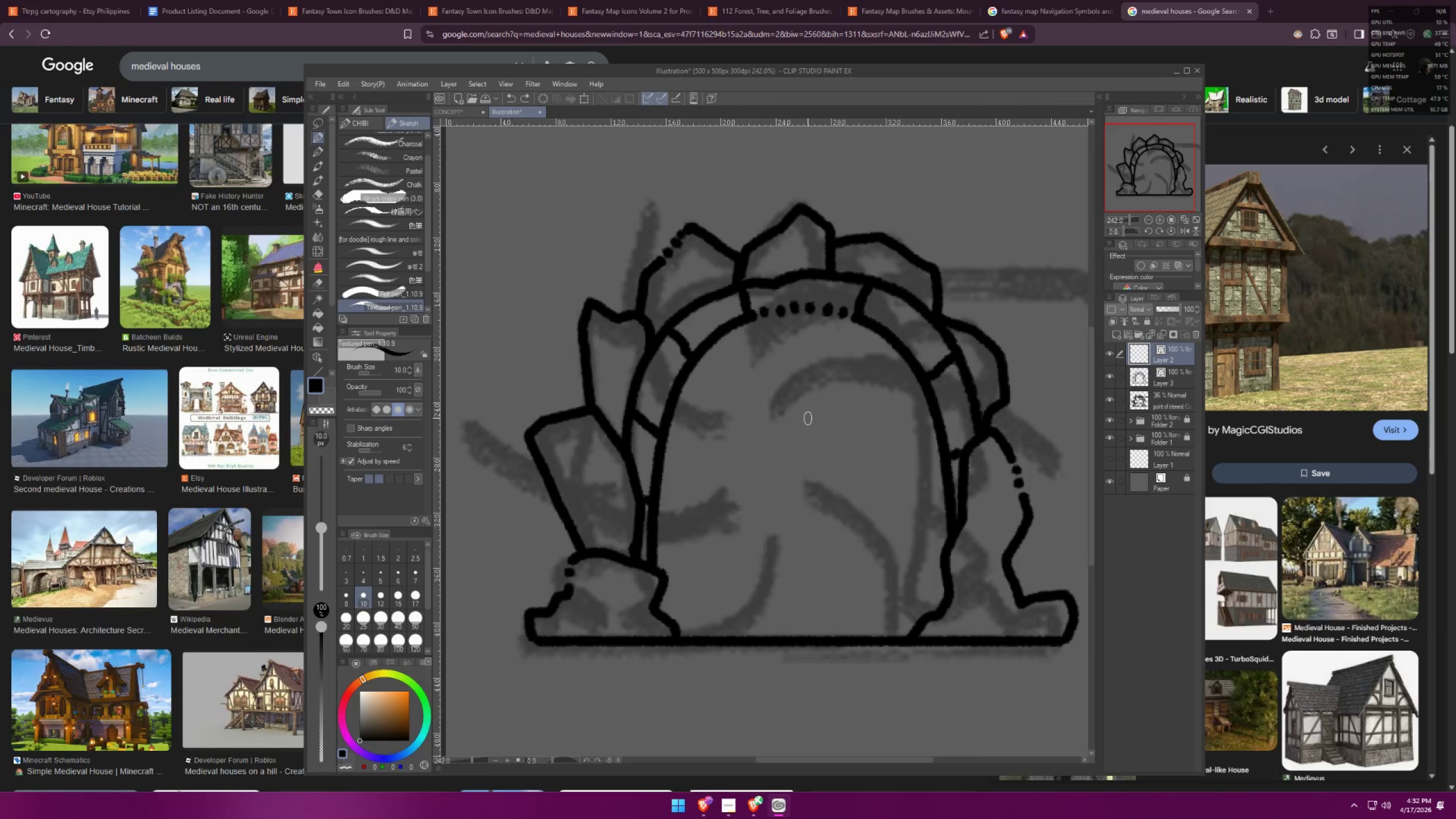 
left_click_drag(start_coordinate=[809, 428], to_coordinate=[952, 462])
 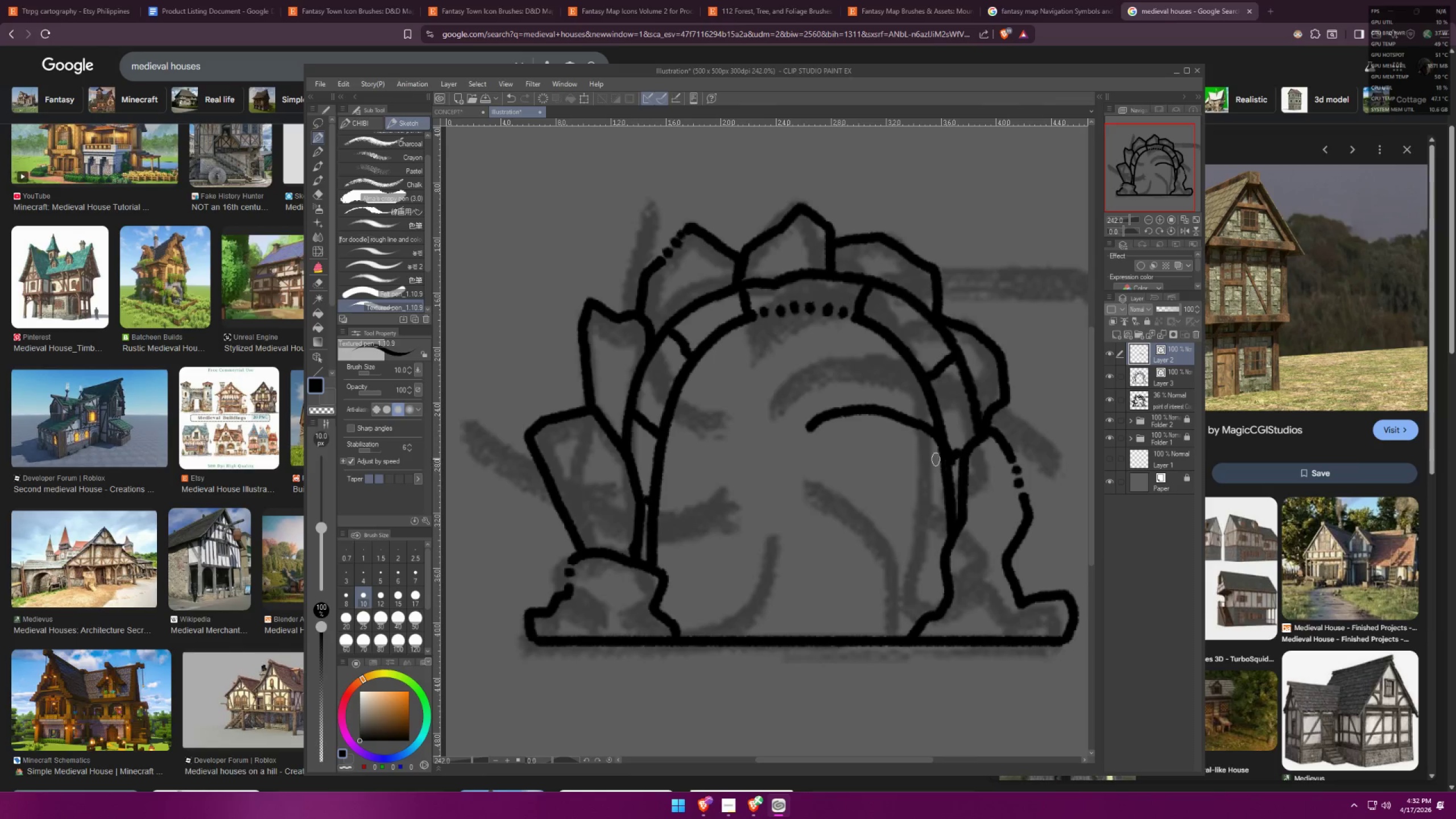 
key(Control+ControlLeft)
 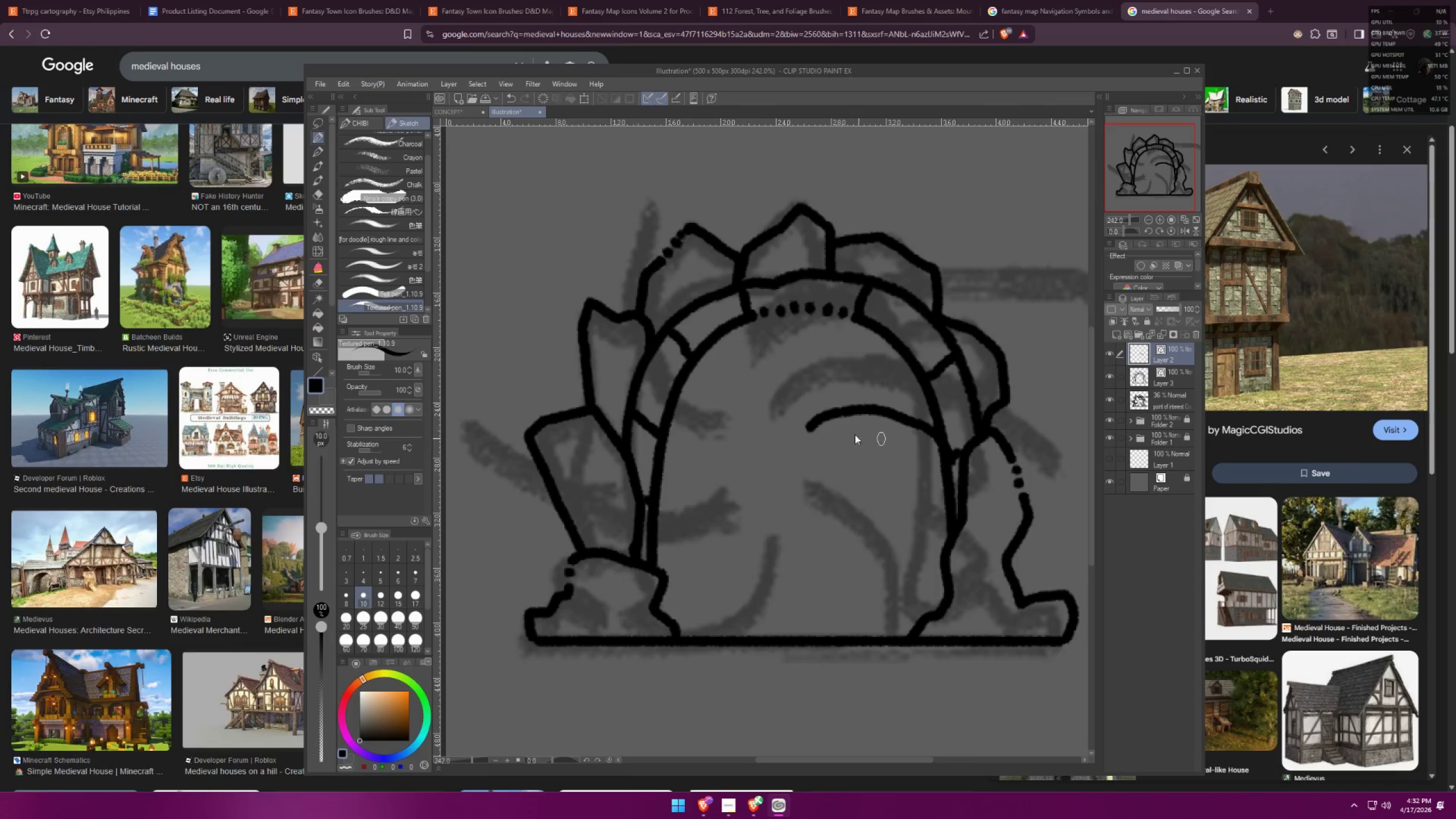 
key(Control+Z)
 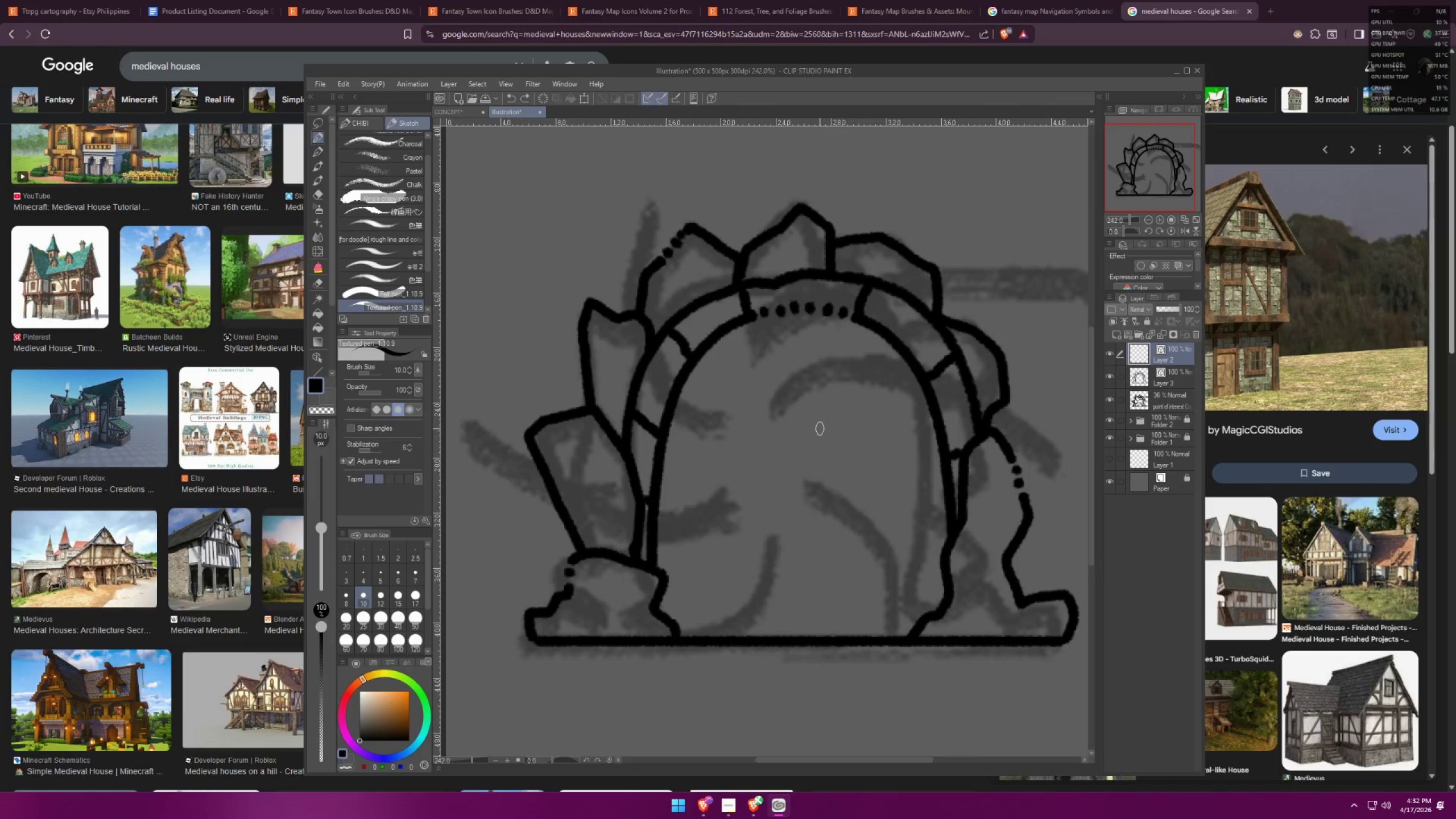 
left_click_drag(start_coordinate=[816, 427], to_coordinate=[947, 478])
 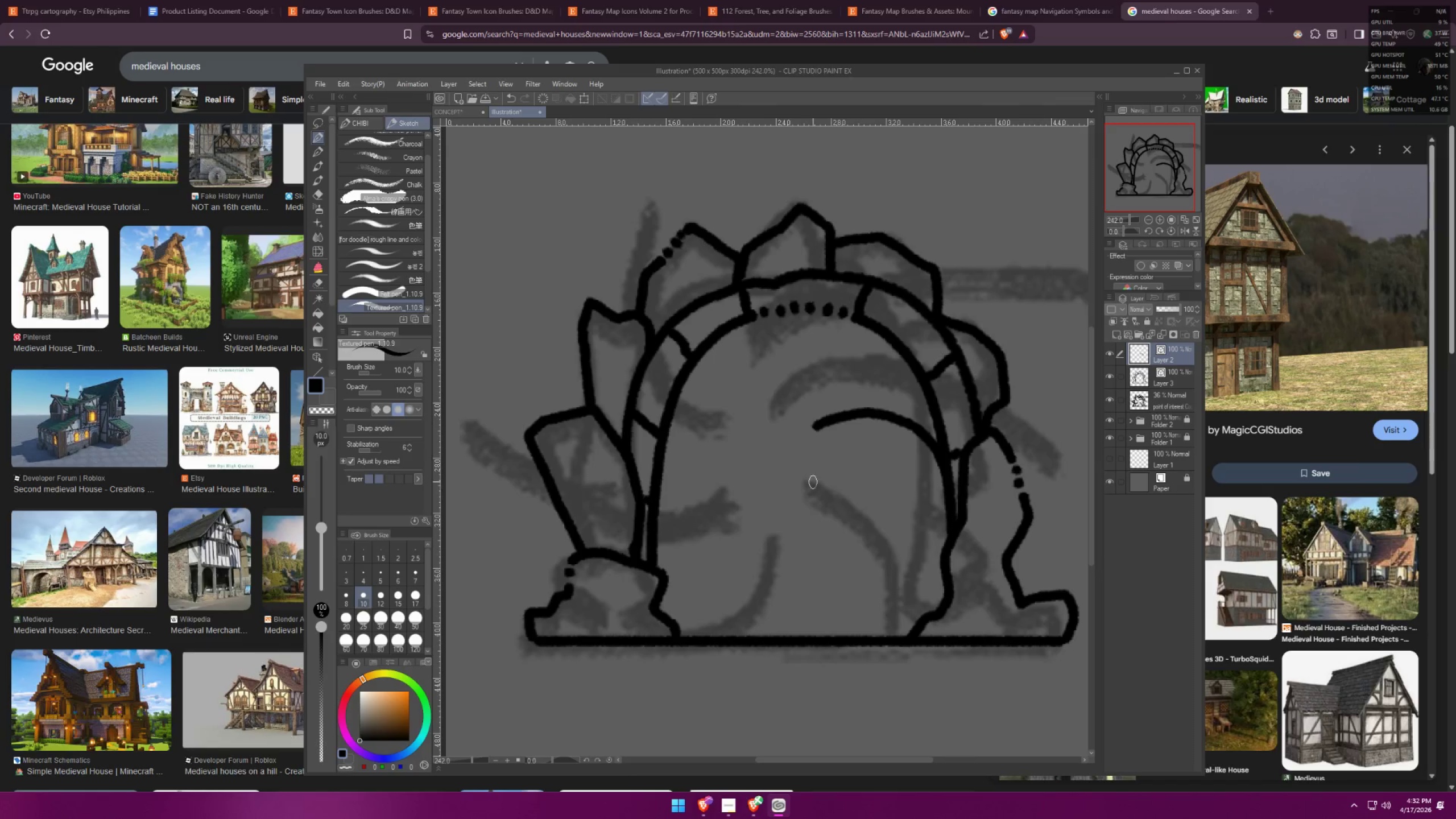 
left_click_drag(start_coordinate=[816, 483], to_coordinate=[918, 572])
 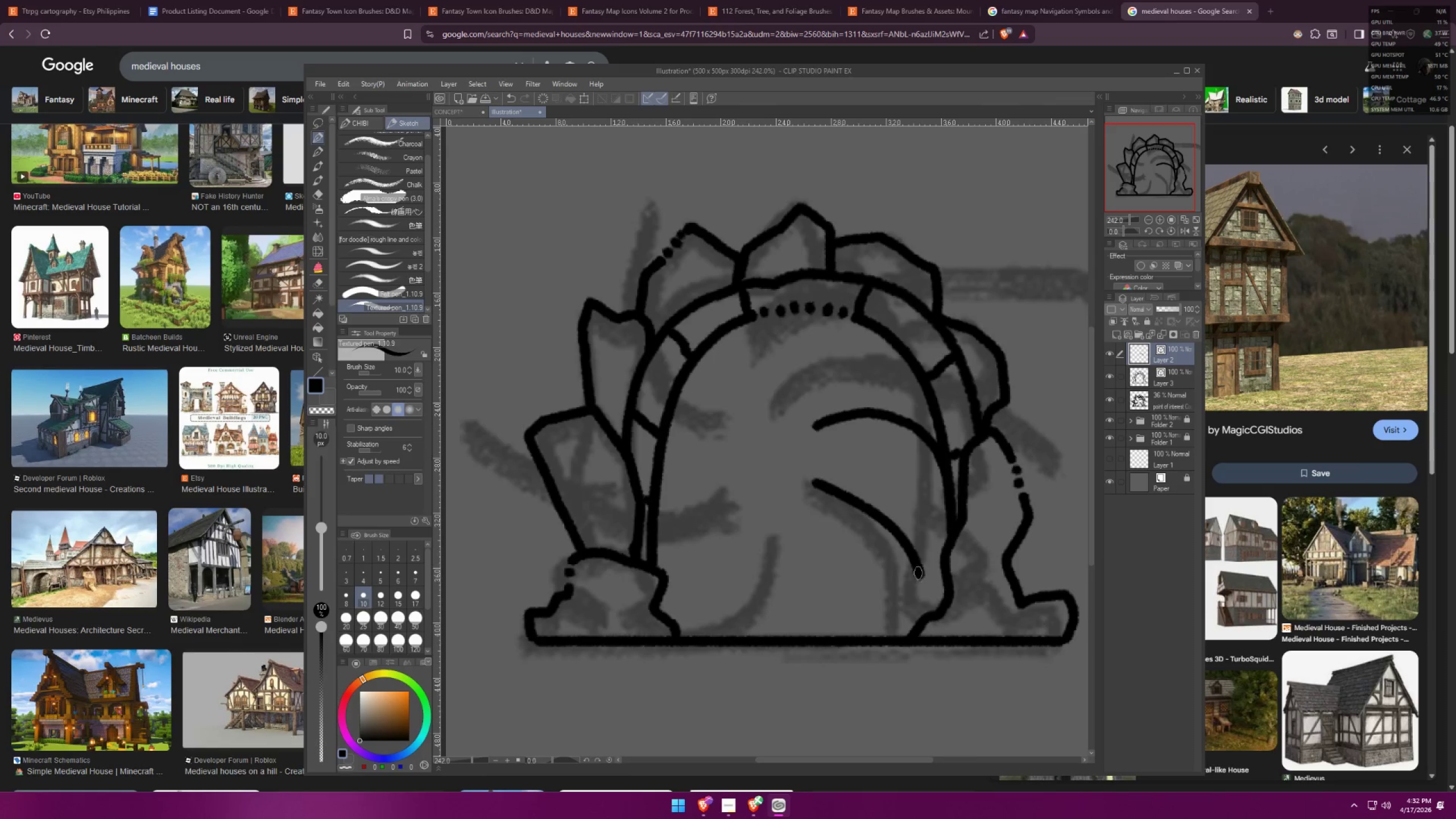 
key(Control+ControlLeft)
 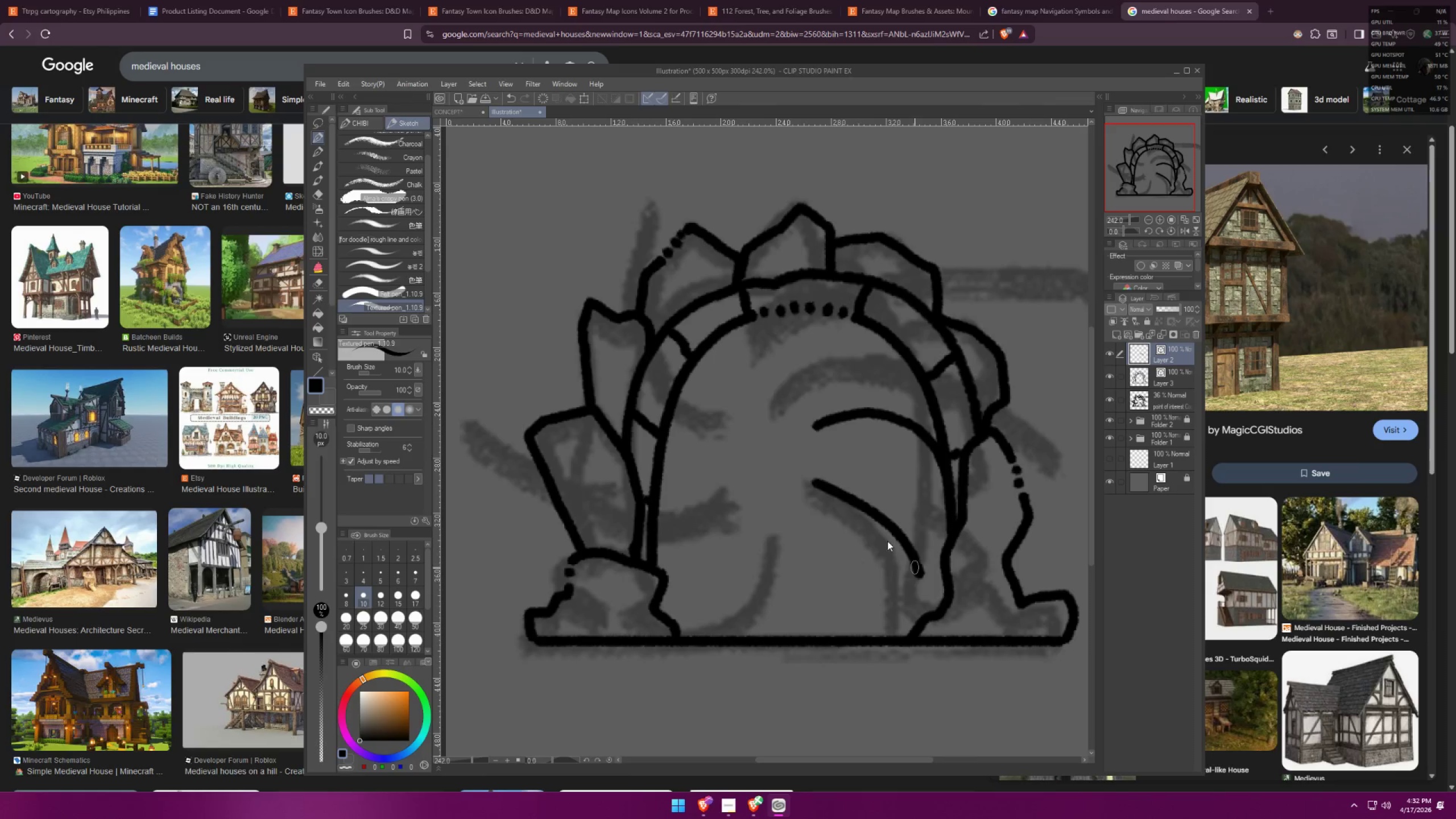 
key(Control+Z)
 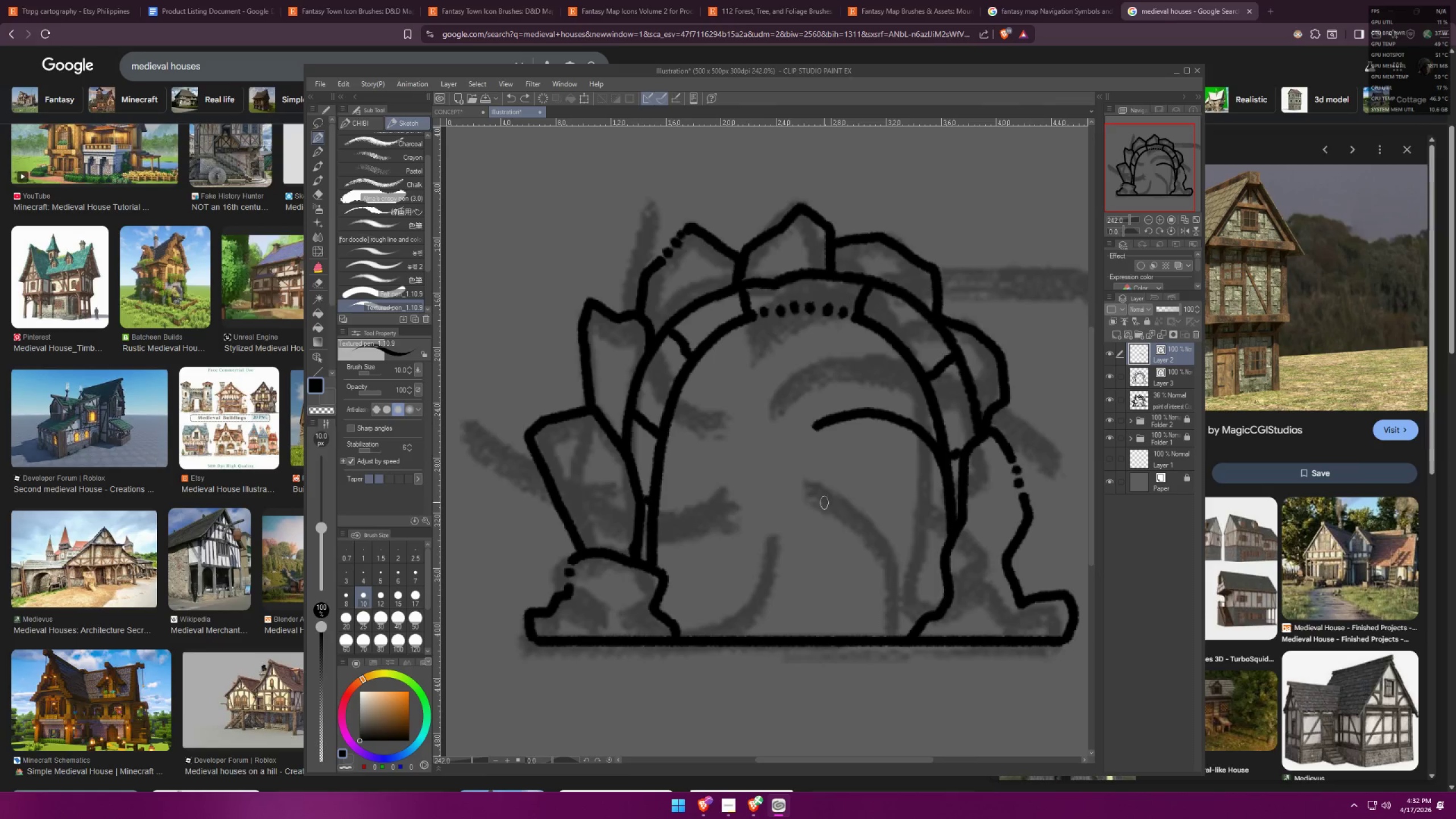 
left_click_drag(start_coordinate=[819, 500], to_coordinate=[929, 586])
 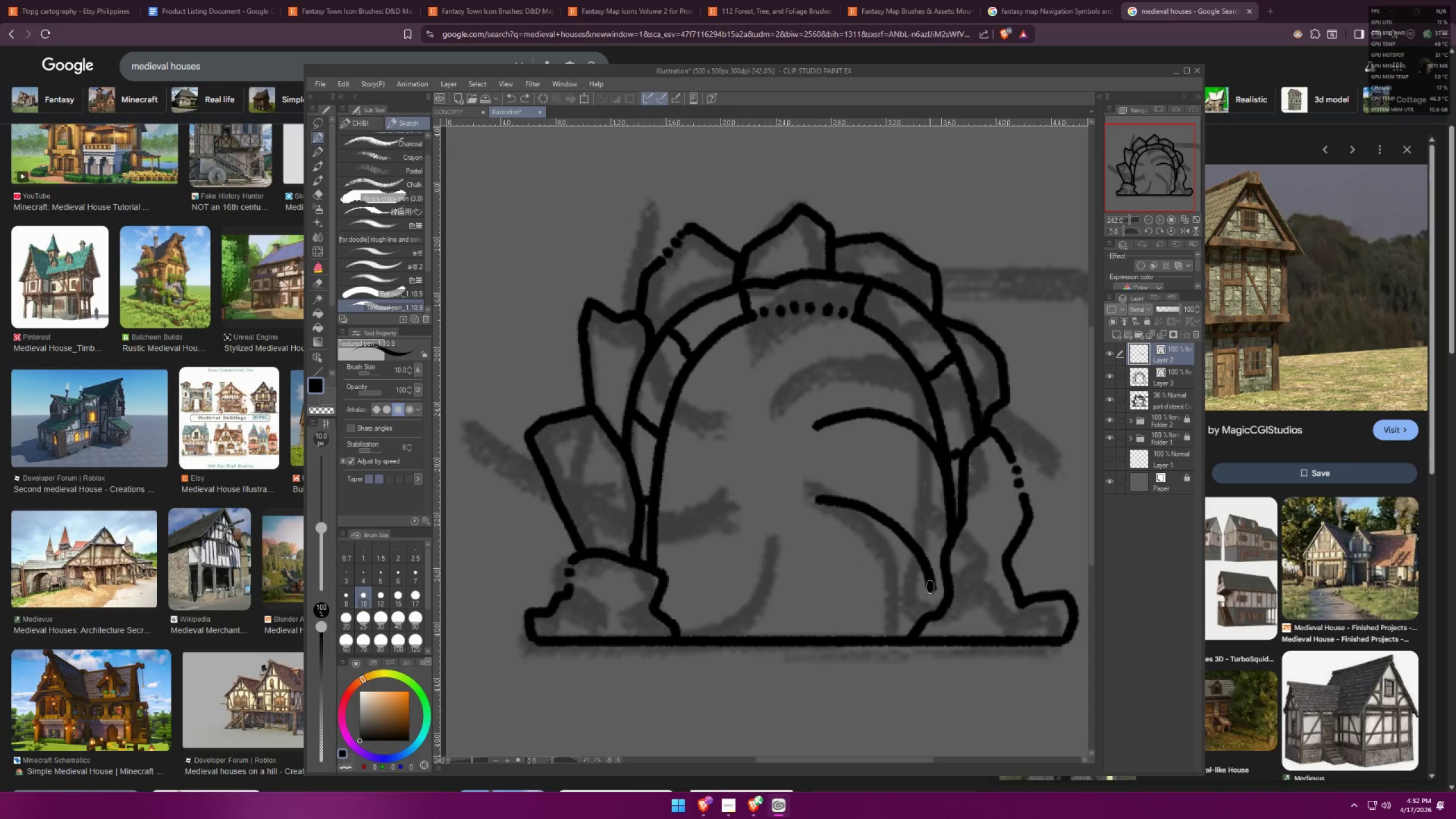 
key(Control+ControlLeft)
 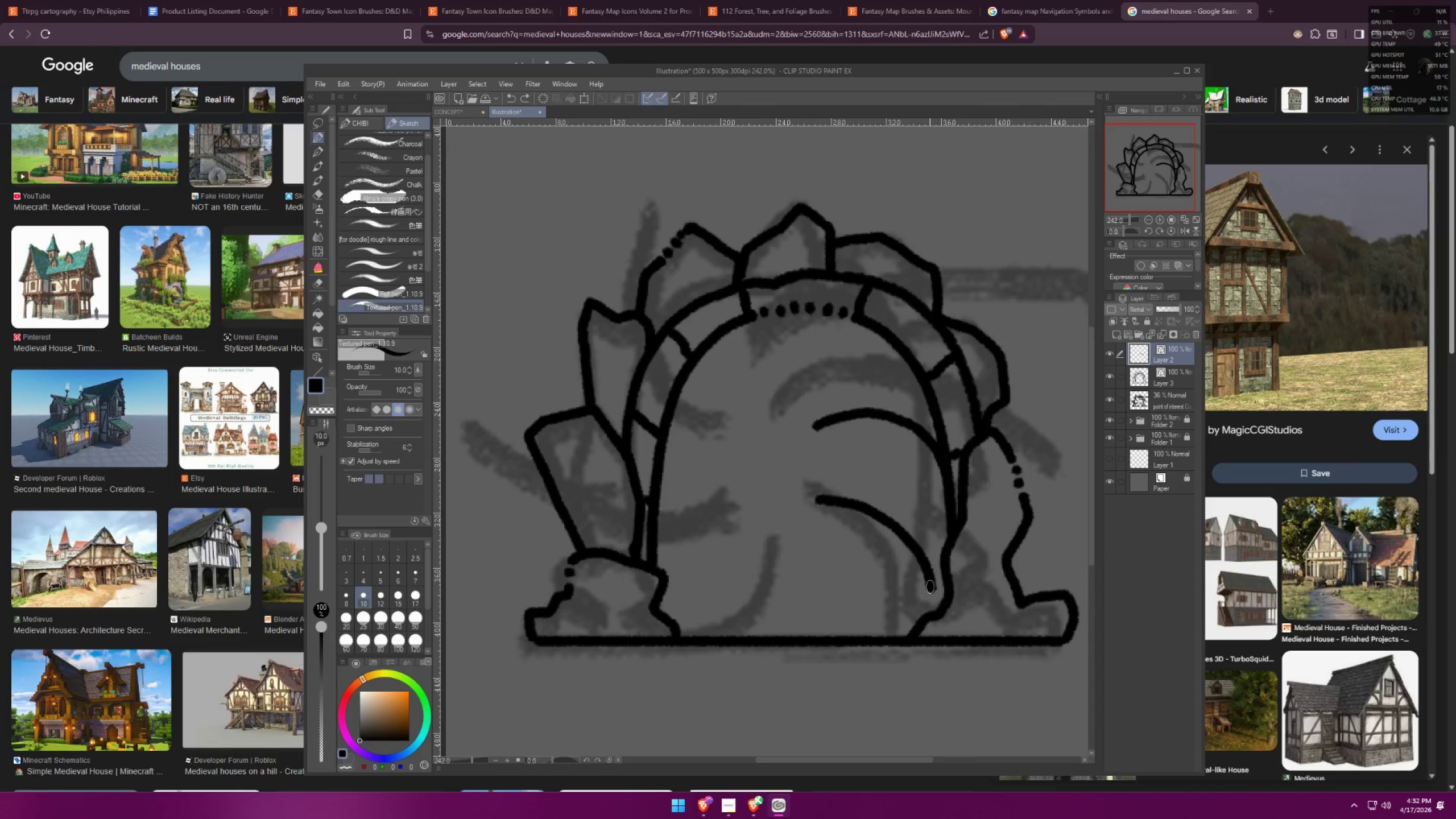 
key(Control+Z)
 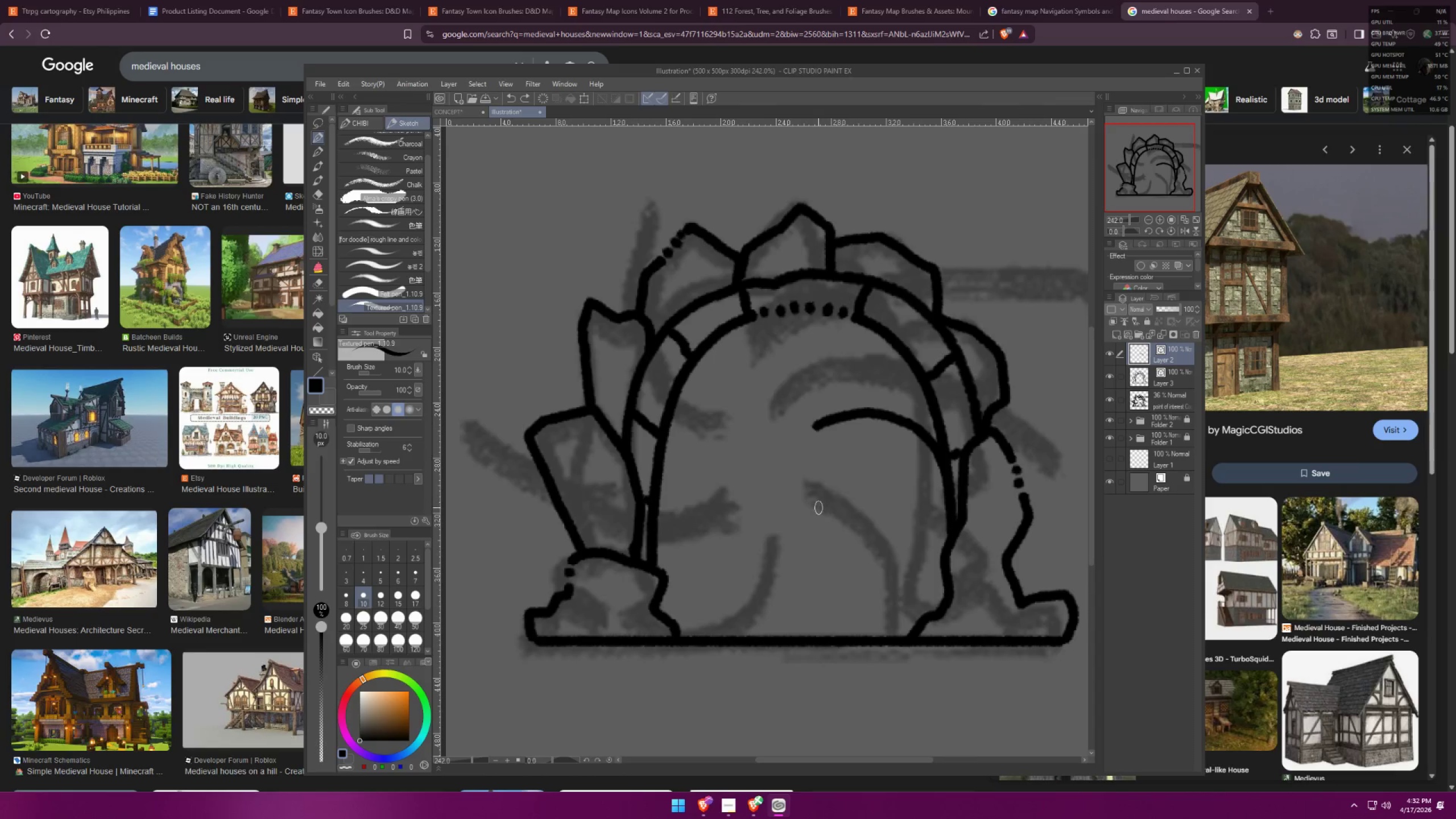 
left_click_drag(start_coordinate=[818, 507], to_coordinate=[878, 679])
 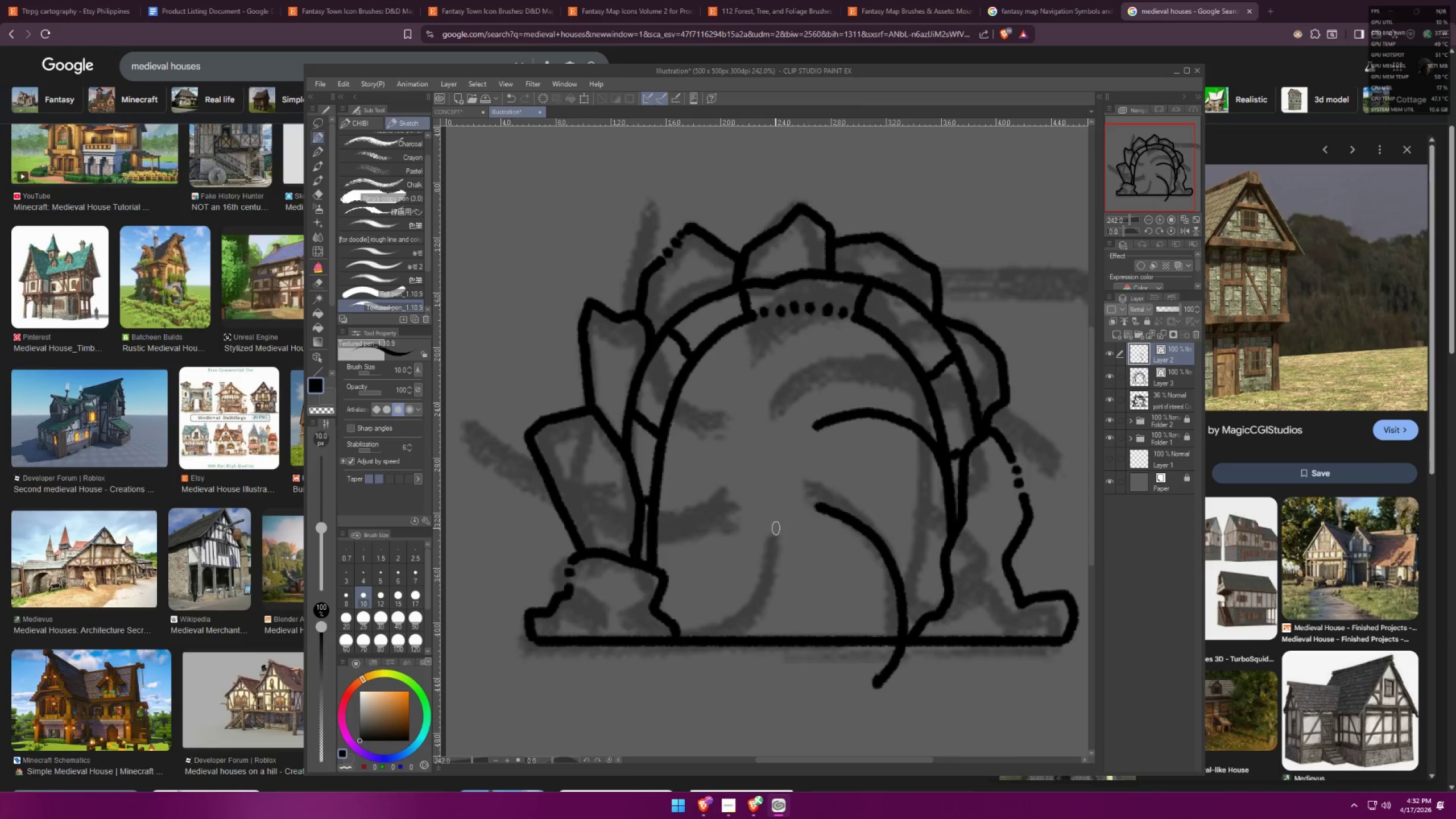 
left_click_drag(start_coordinate=[778, 516], to_coordinate=[660, 646])
 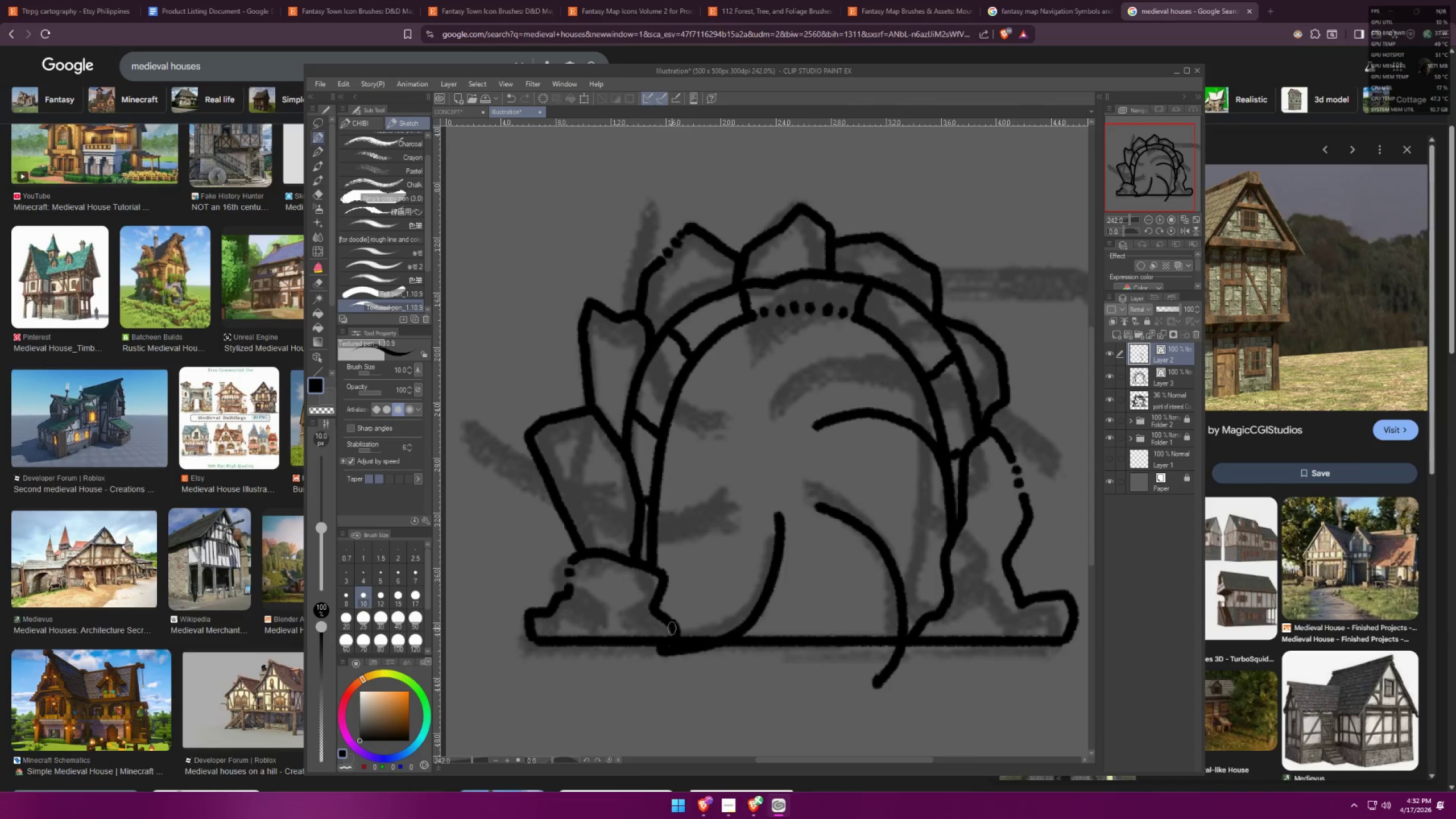 
key(Control+ControlLeft)
 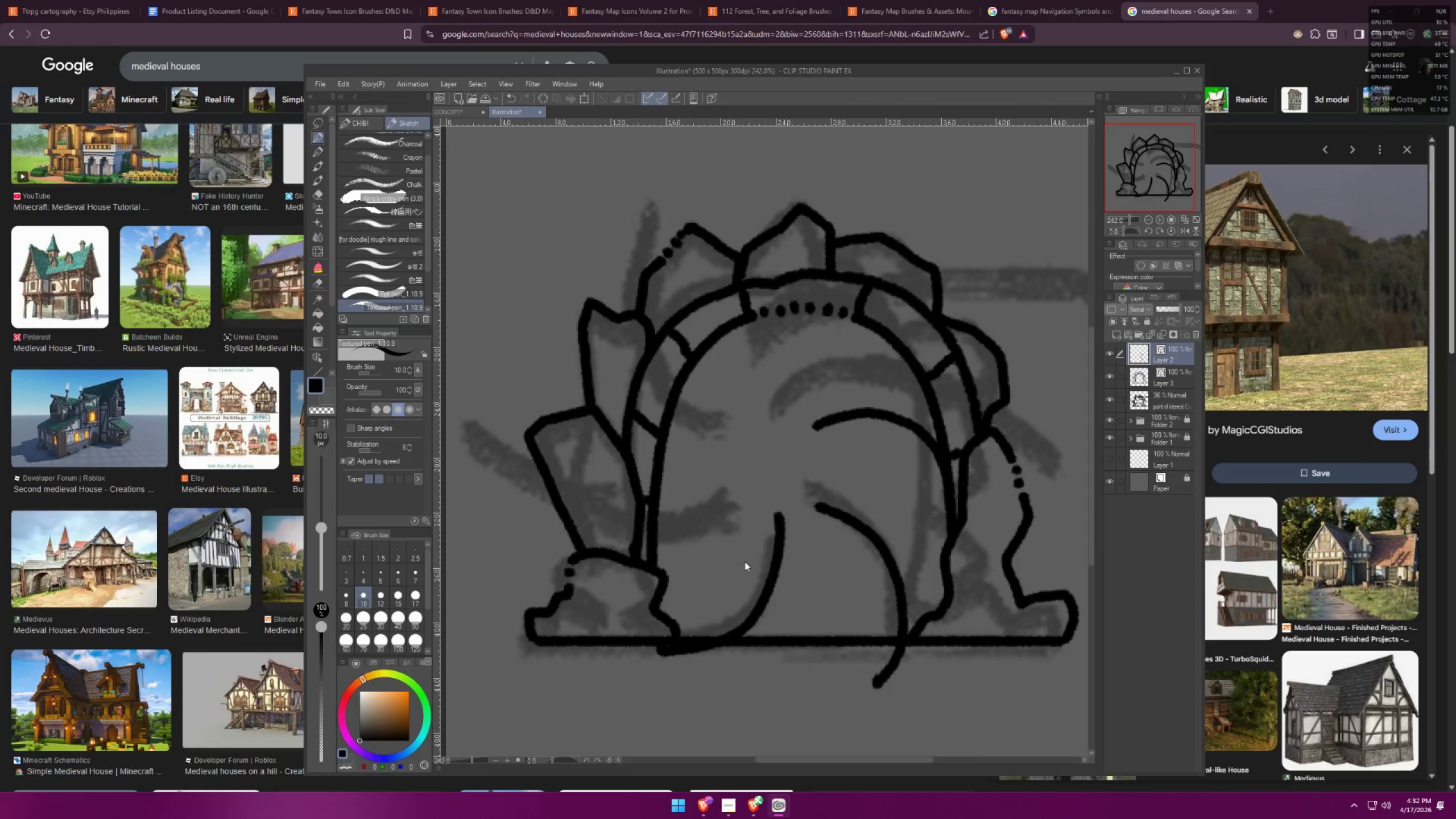 
key(Control+Z)
 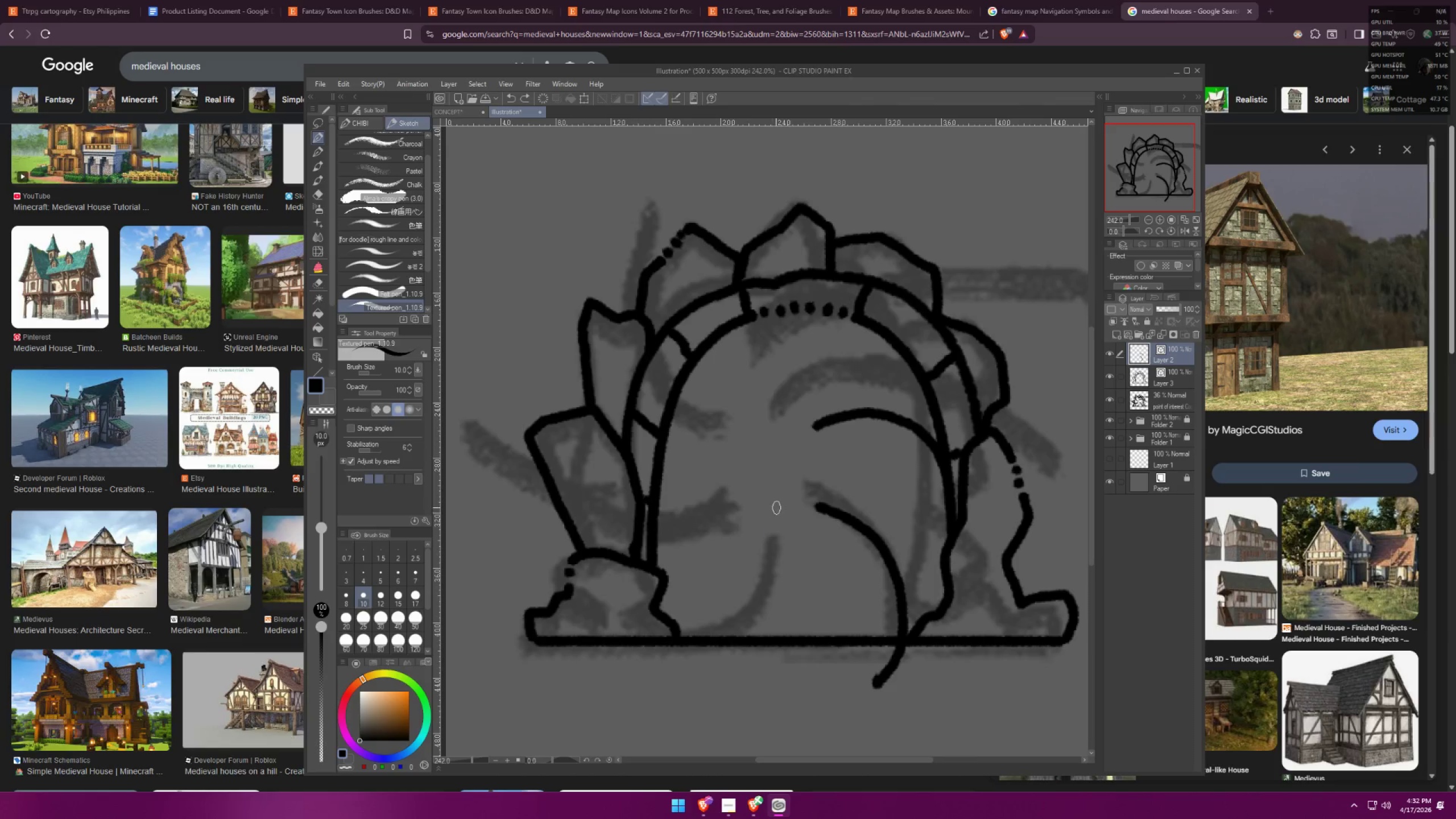 
left_click_drag(start_coordinate=[784, 501], to_coordinate=[632, 631])
 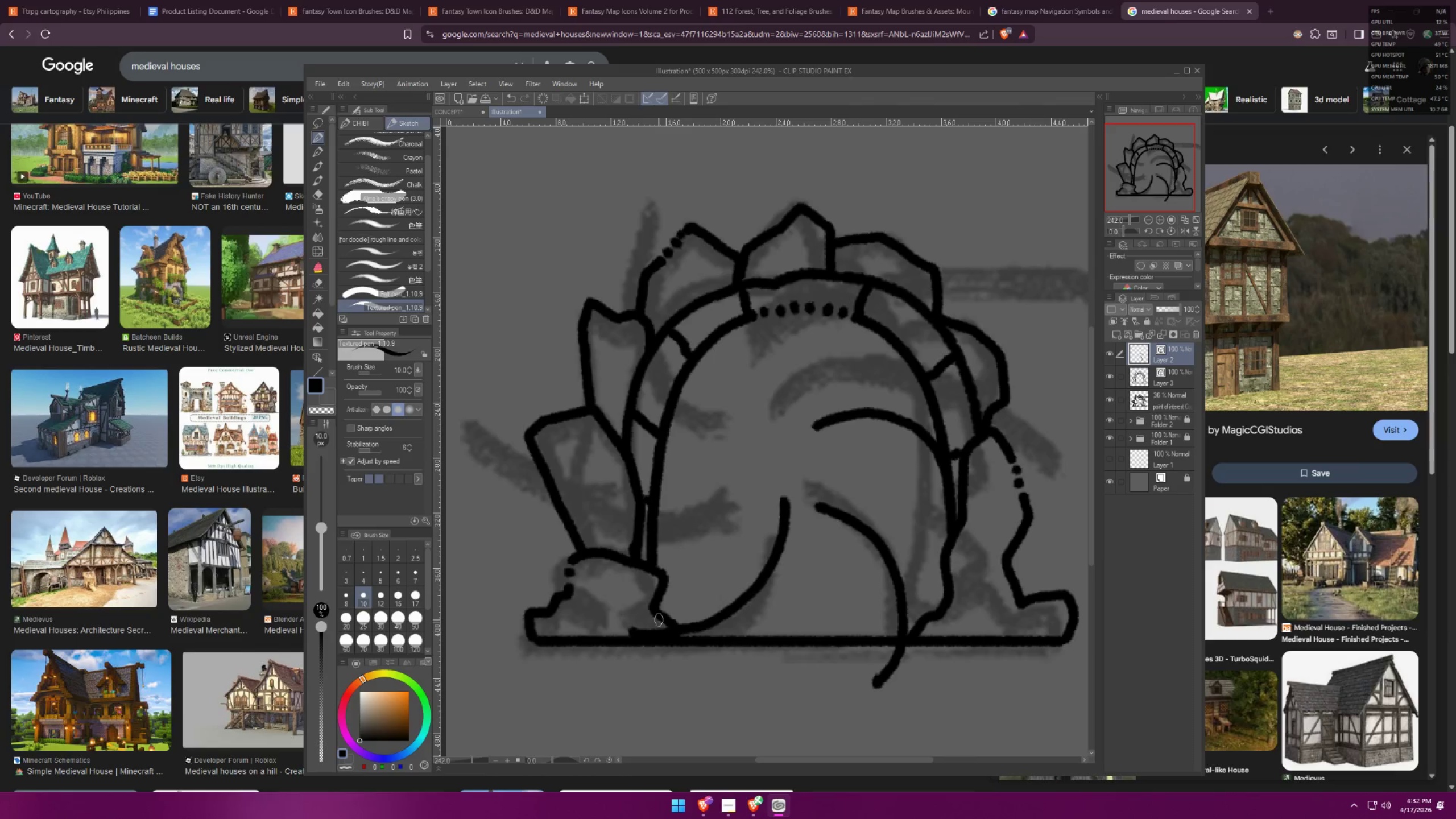 
key(Control+ControlLeft)
 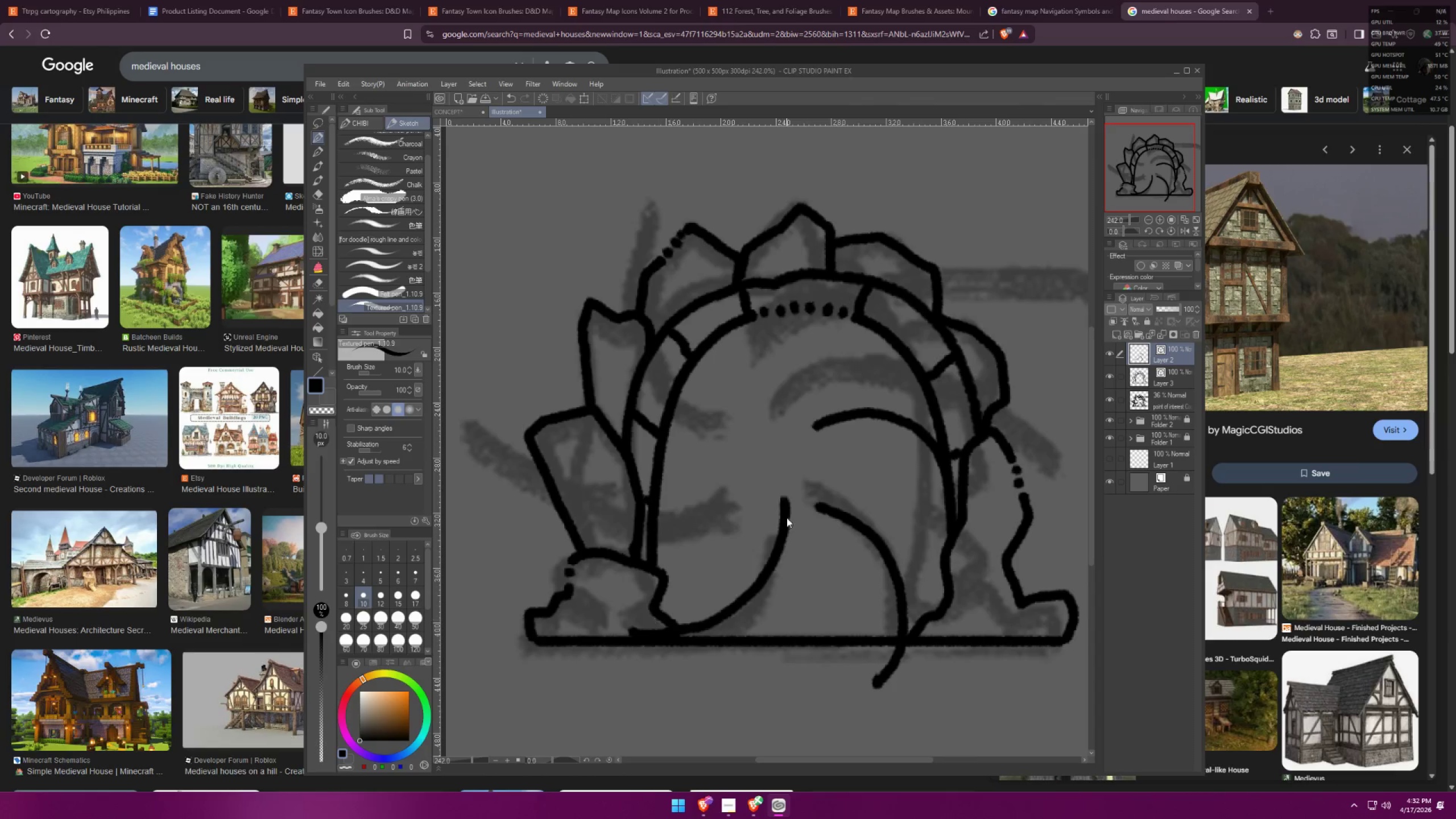 
key(Control+Z)
 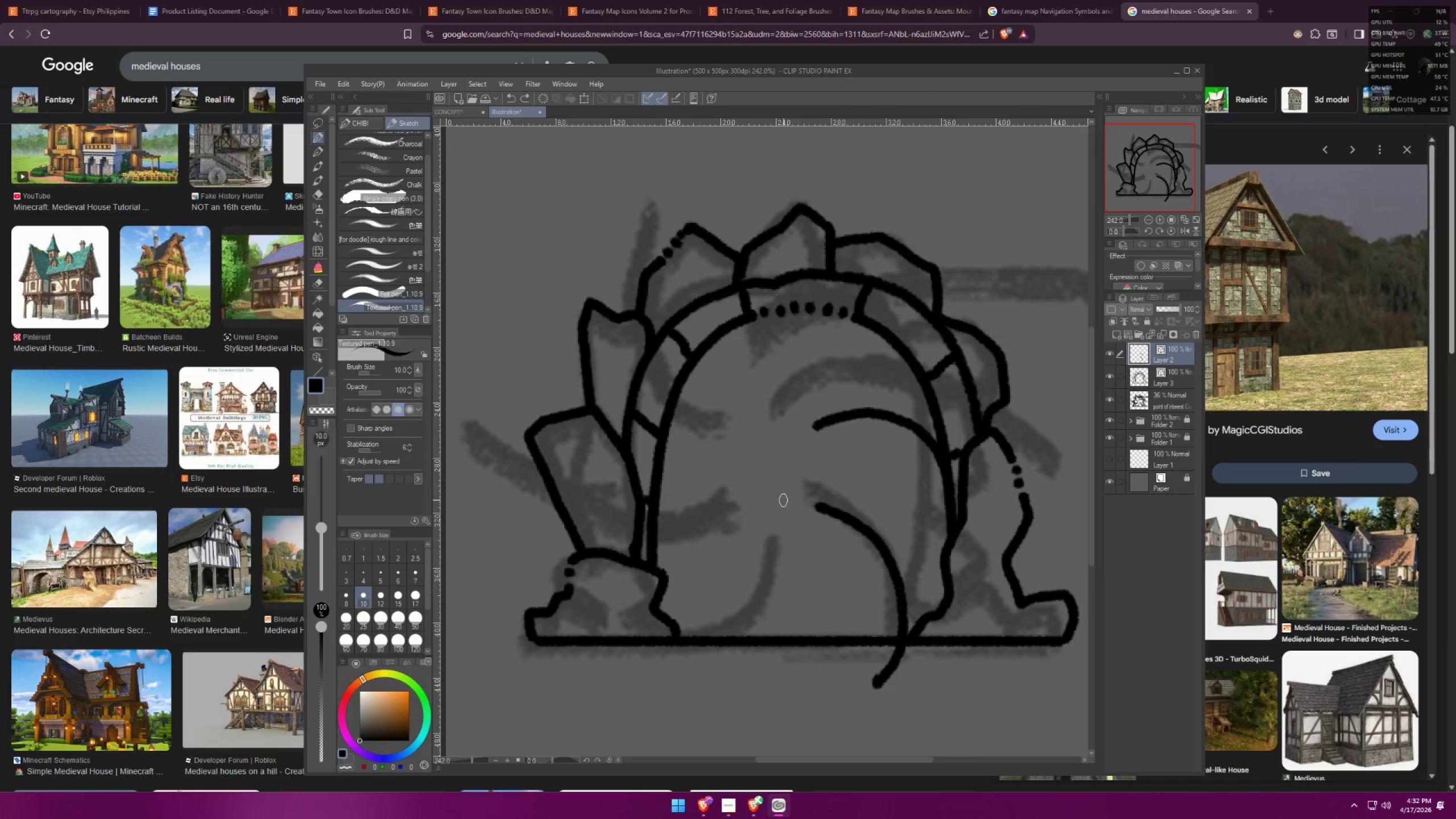 
left_click_drag(start_coordinate=[783, 499], to_coordinate=[718, 621])
 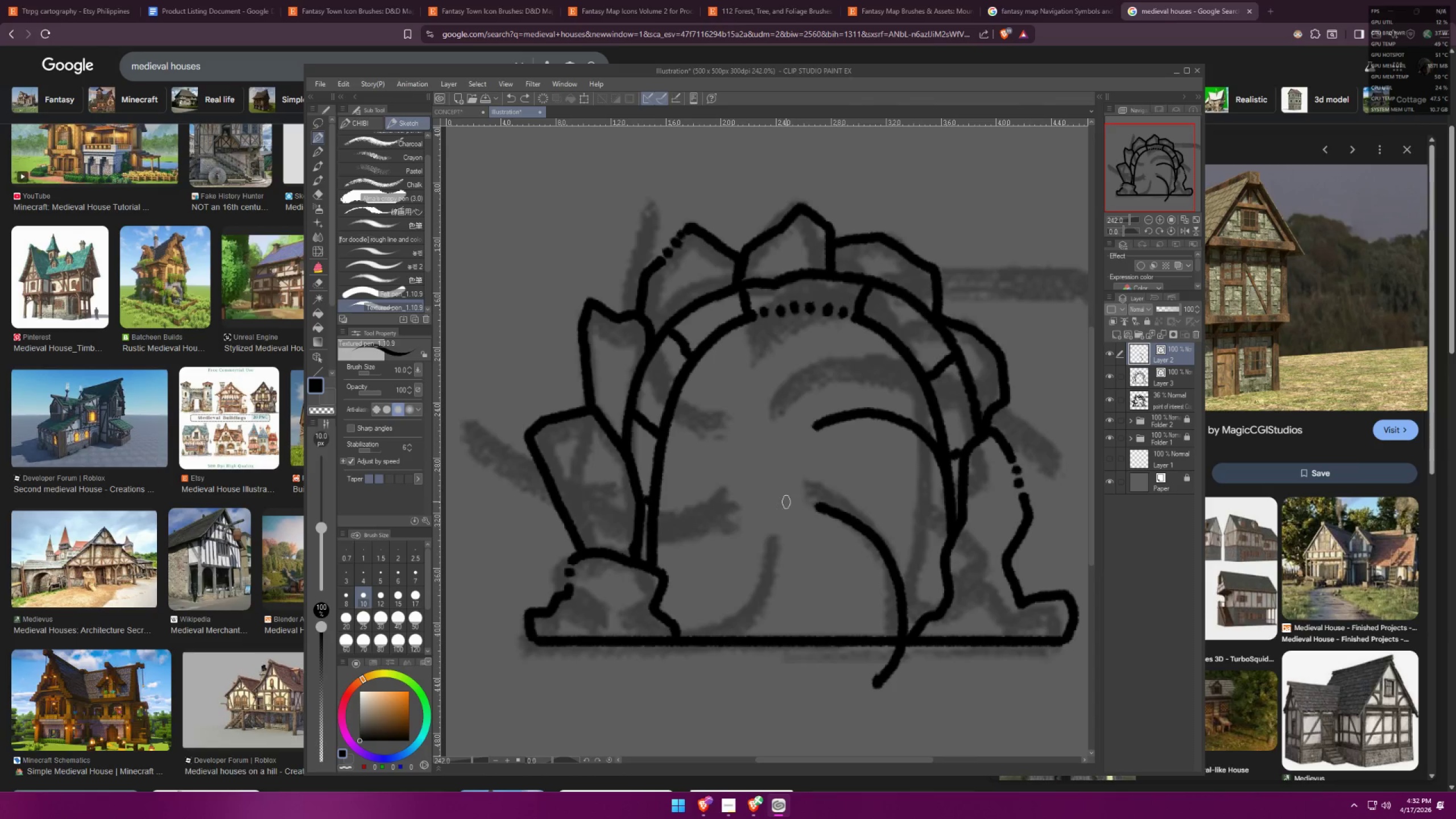 
key(Control+ControlLeft)
 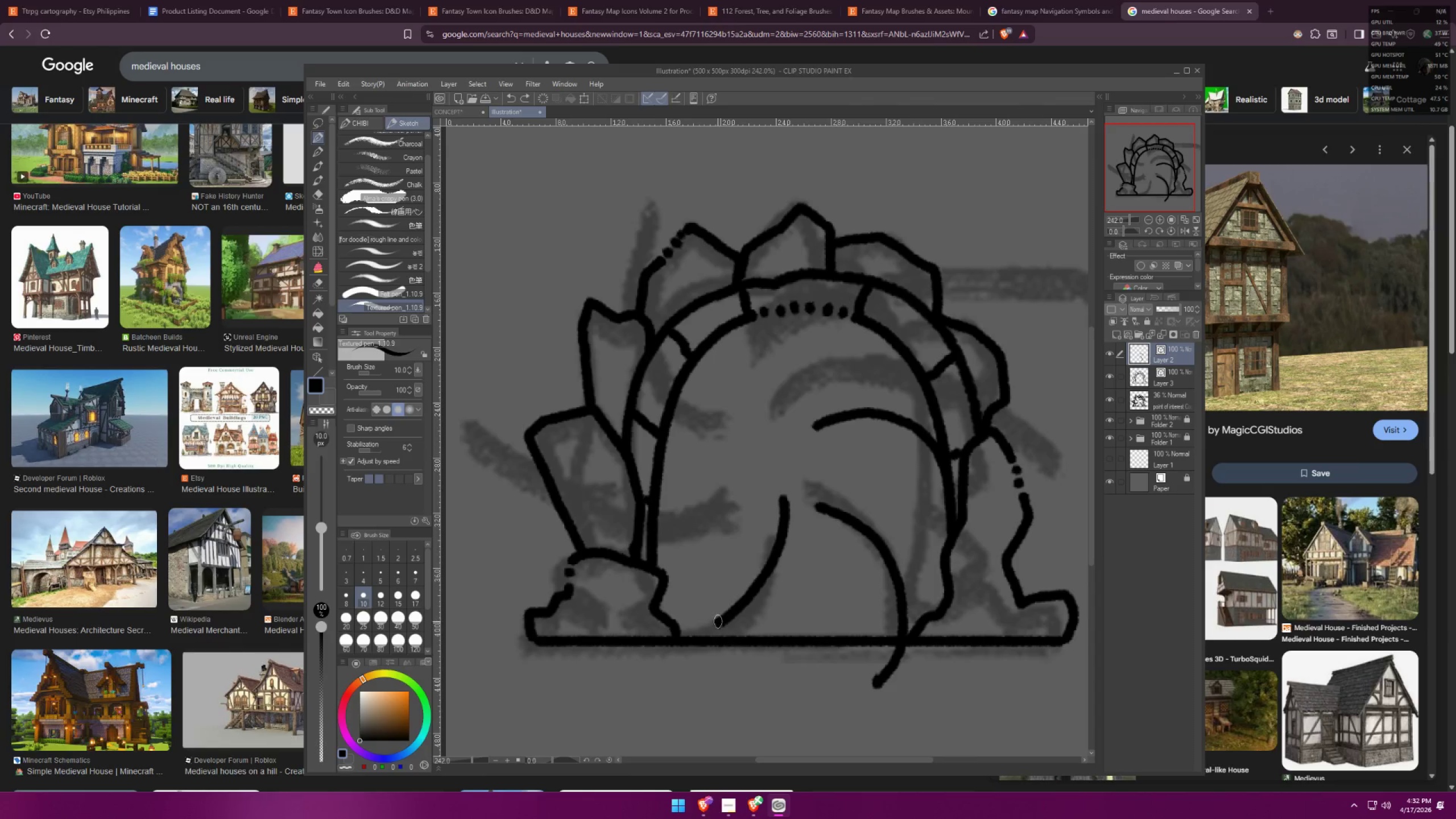 
key(Control+Z)
 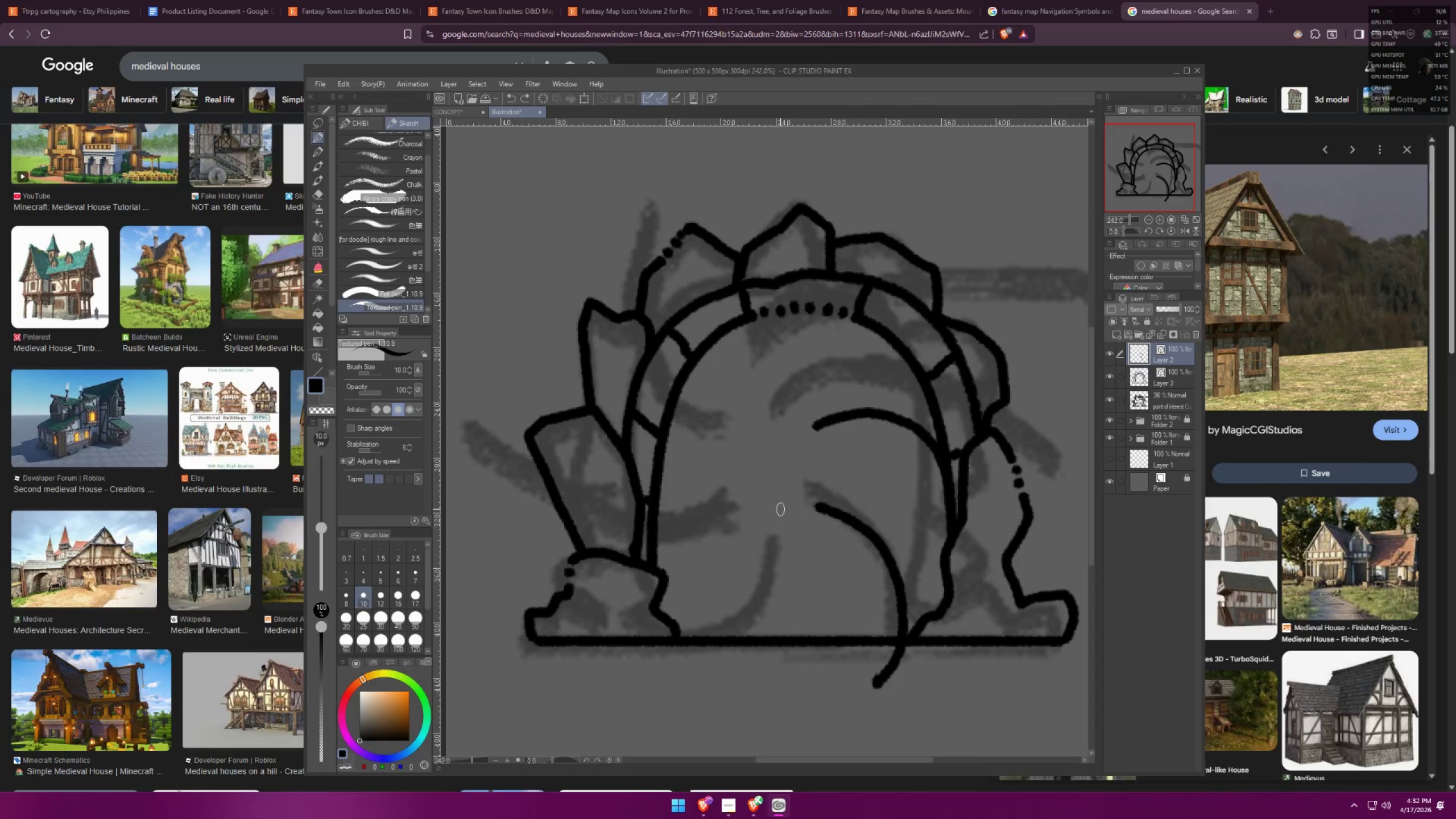 
left_click_drag(start_coordinate=[786, 501], to_coordinate=[615, 639])
 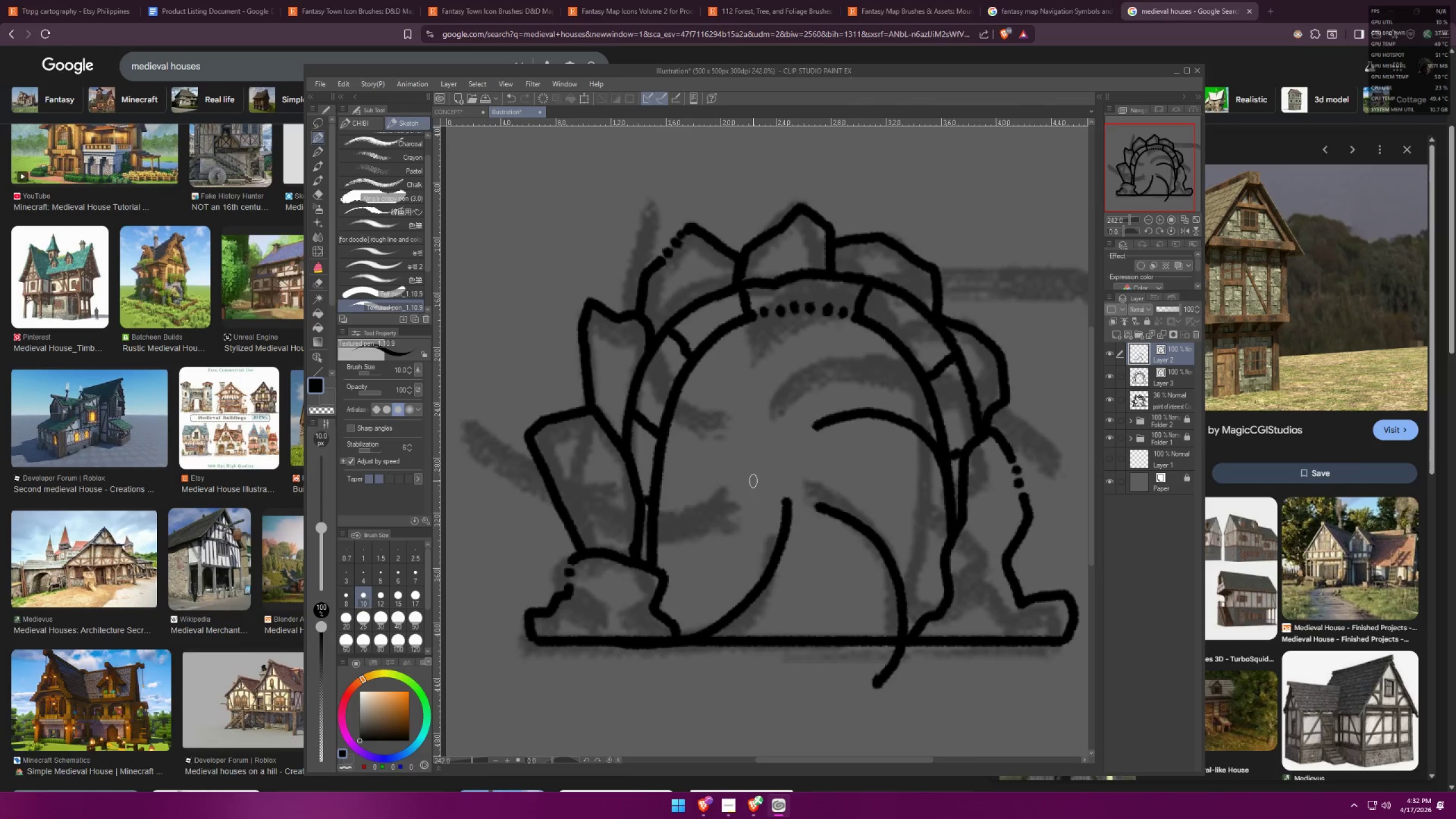 
left_click_drag(start_coordinate=[758, 481], to_coordinate=[592, 447])
 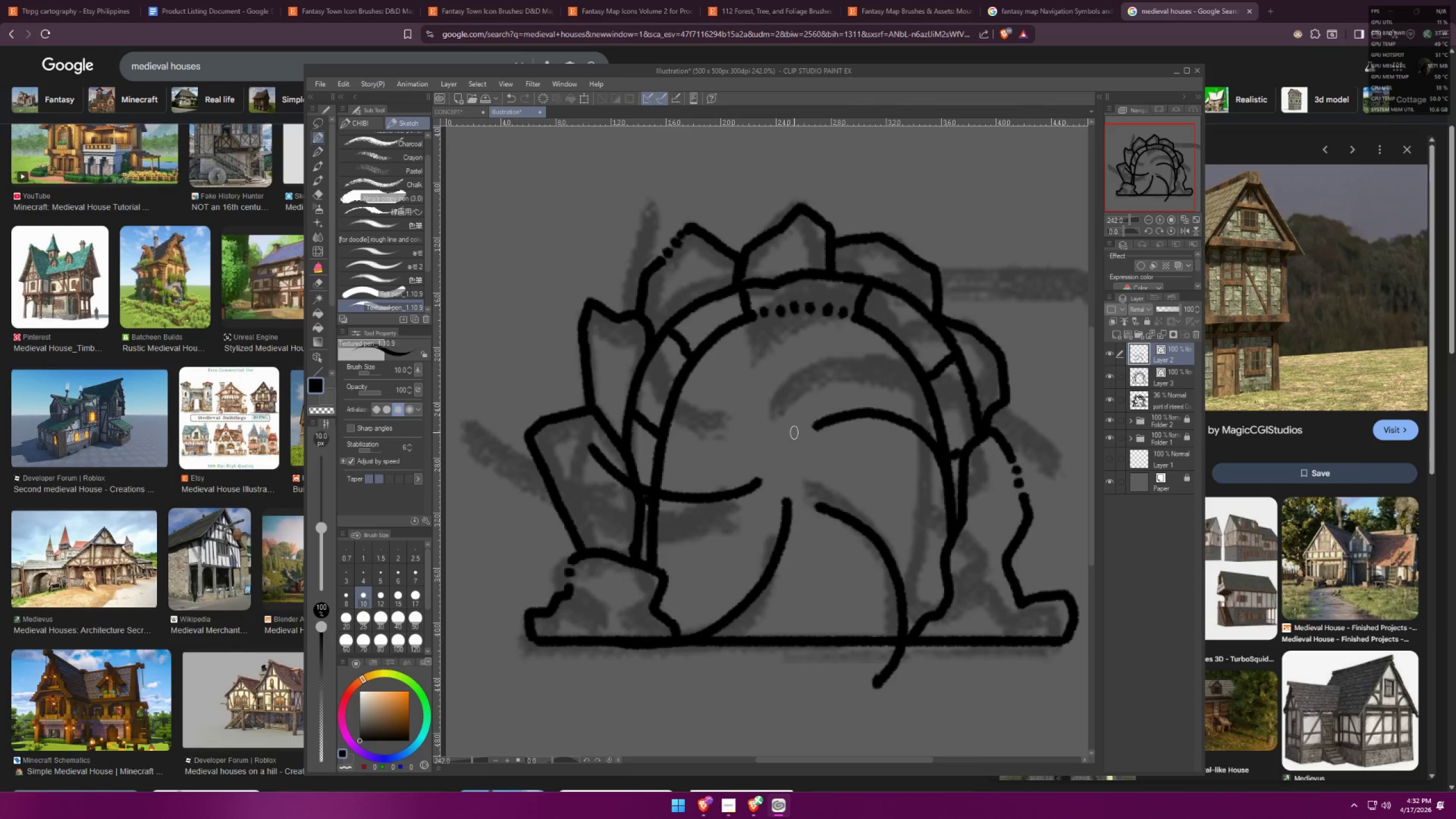 
left_click_drag(start_coordinate=[789, 434], to_coordinate=[681, 399])
 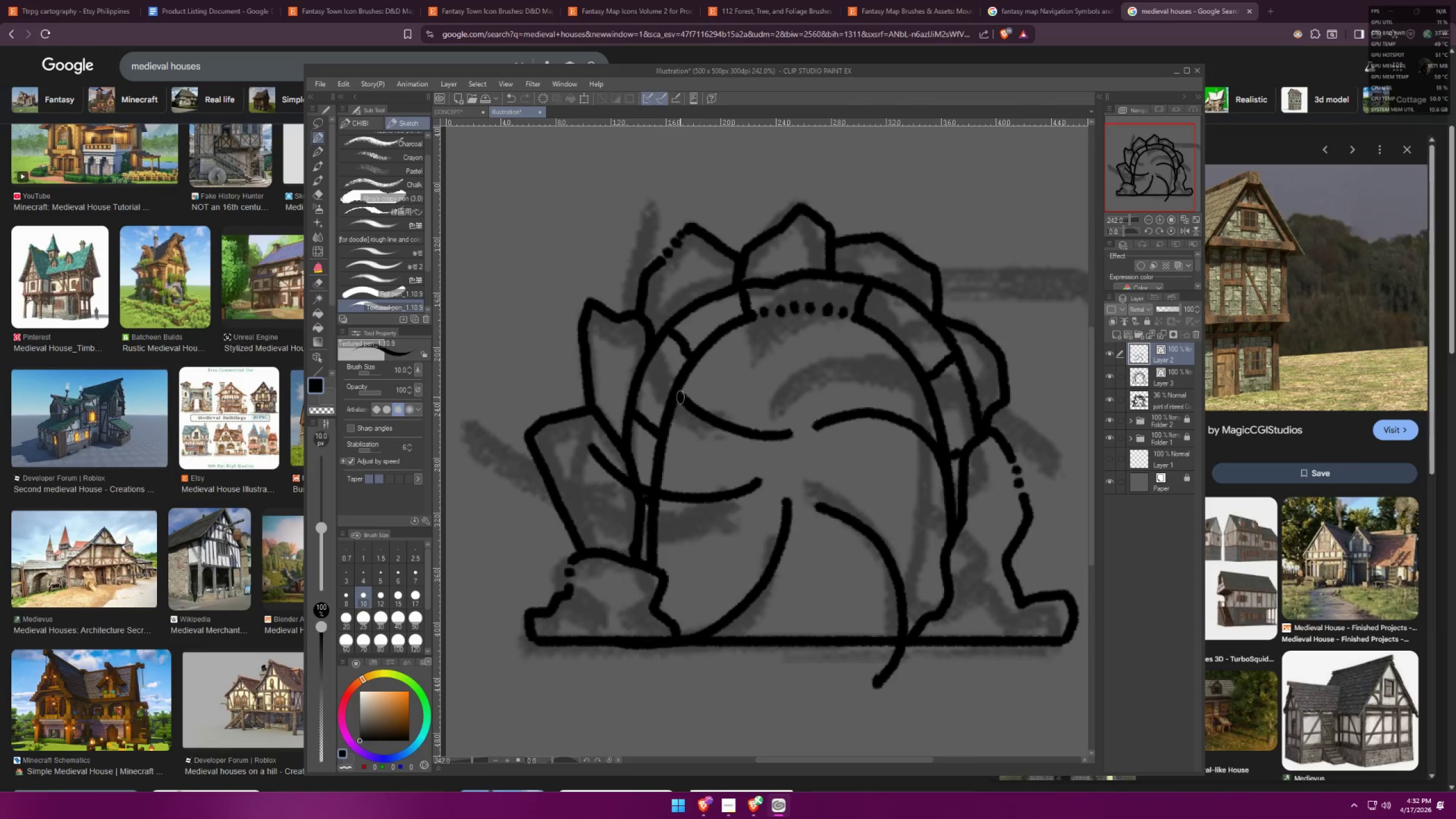 
key(Control+ControlLeft)
 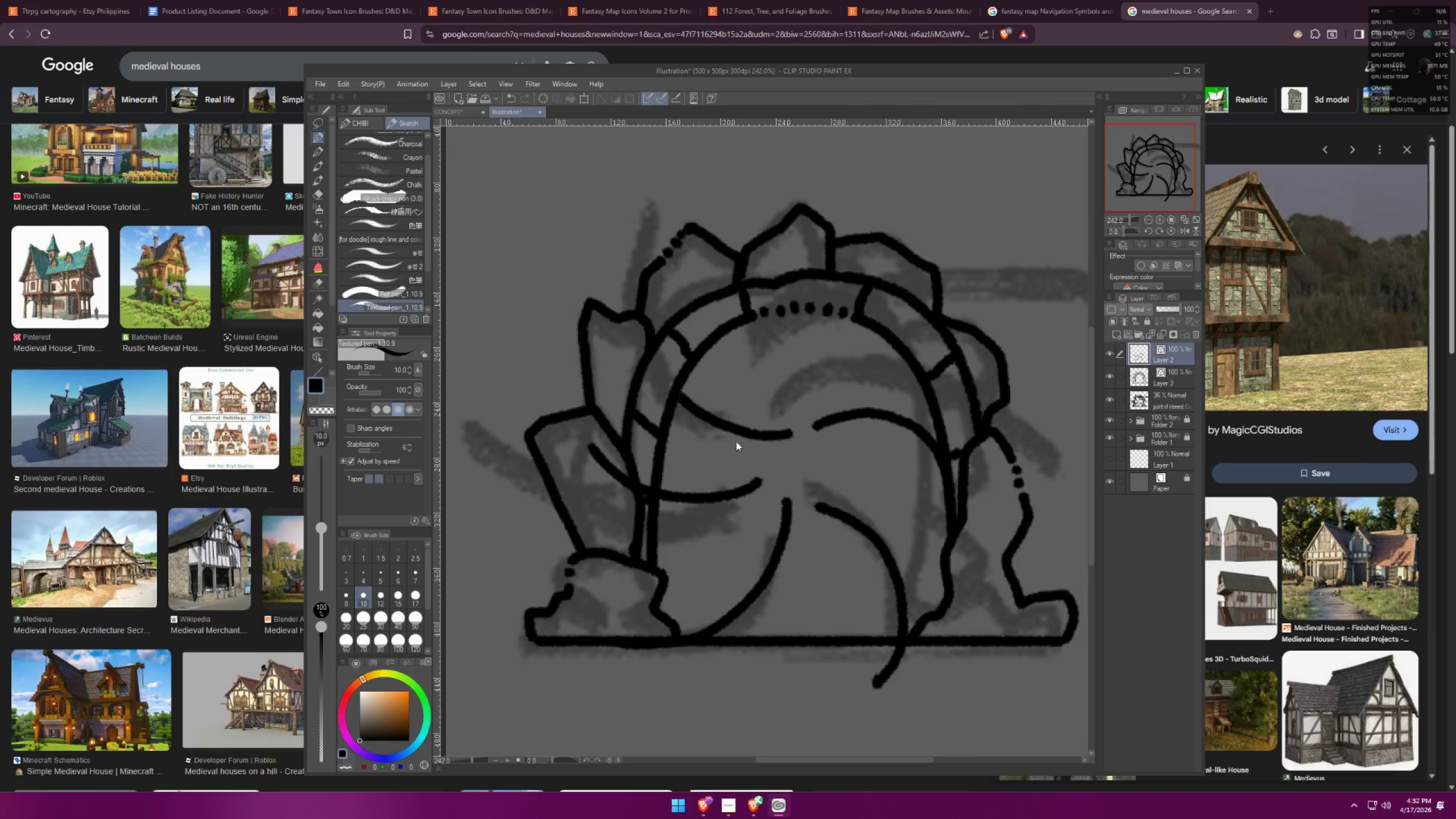 
key(Control+Z)
 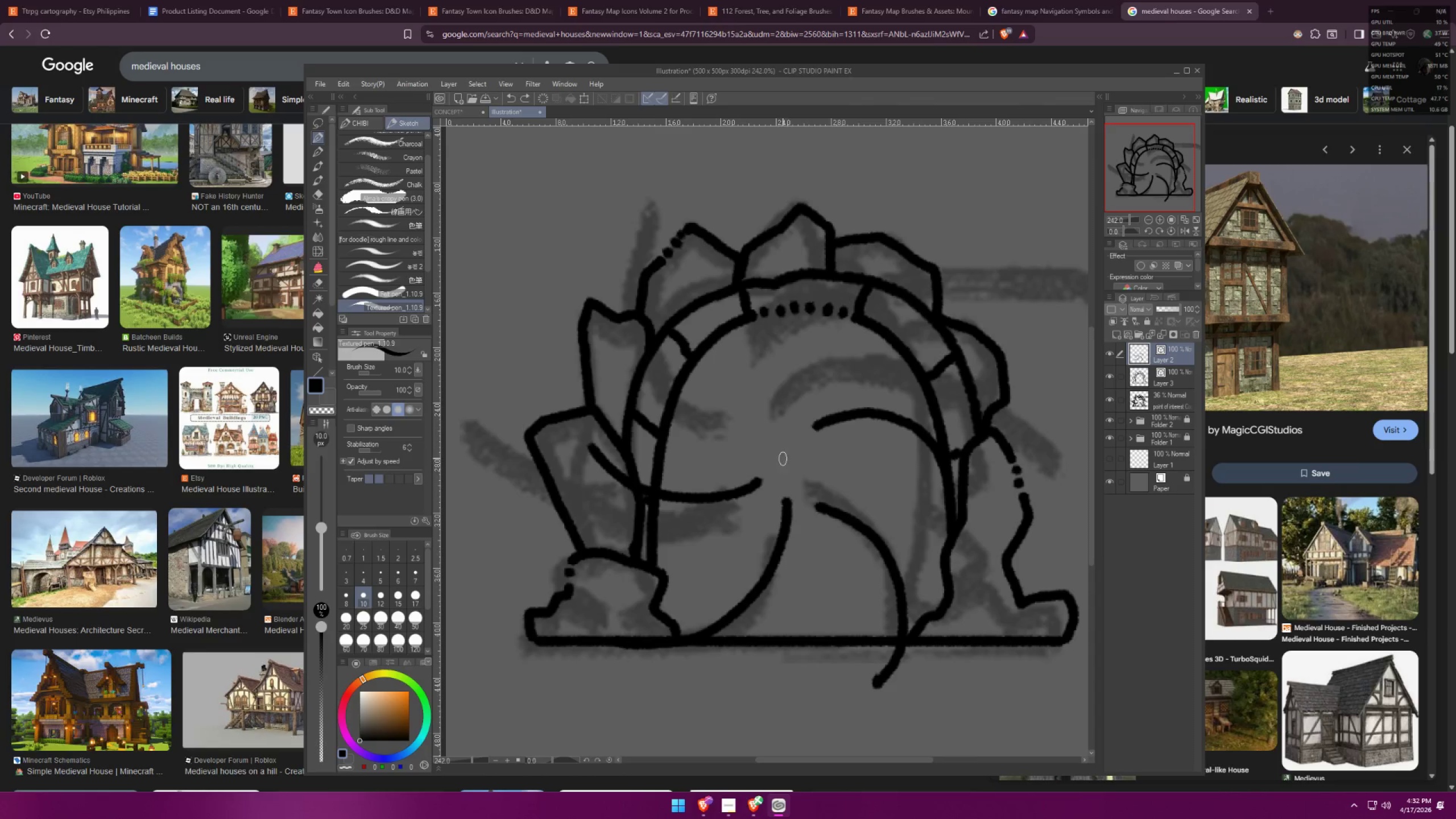 
left_click_drag(start_coordinate=[781, 455], to_coordinate=[641, 339])
 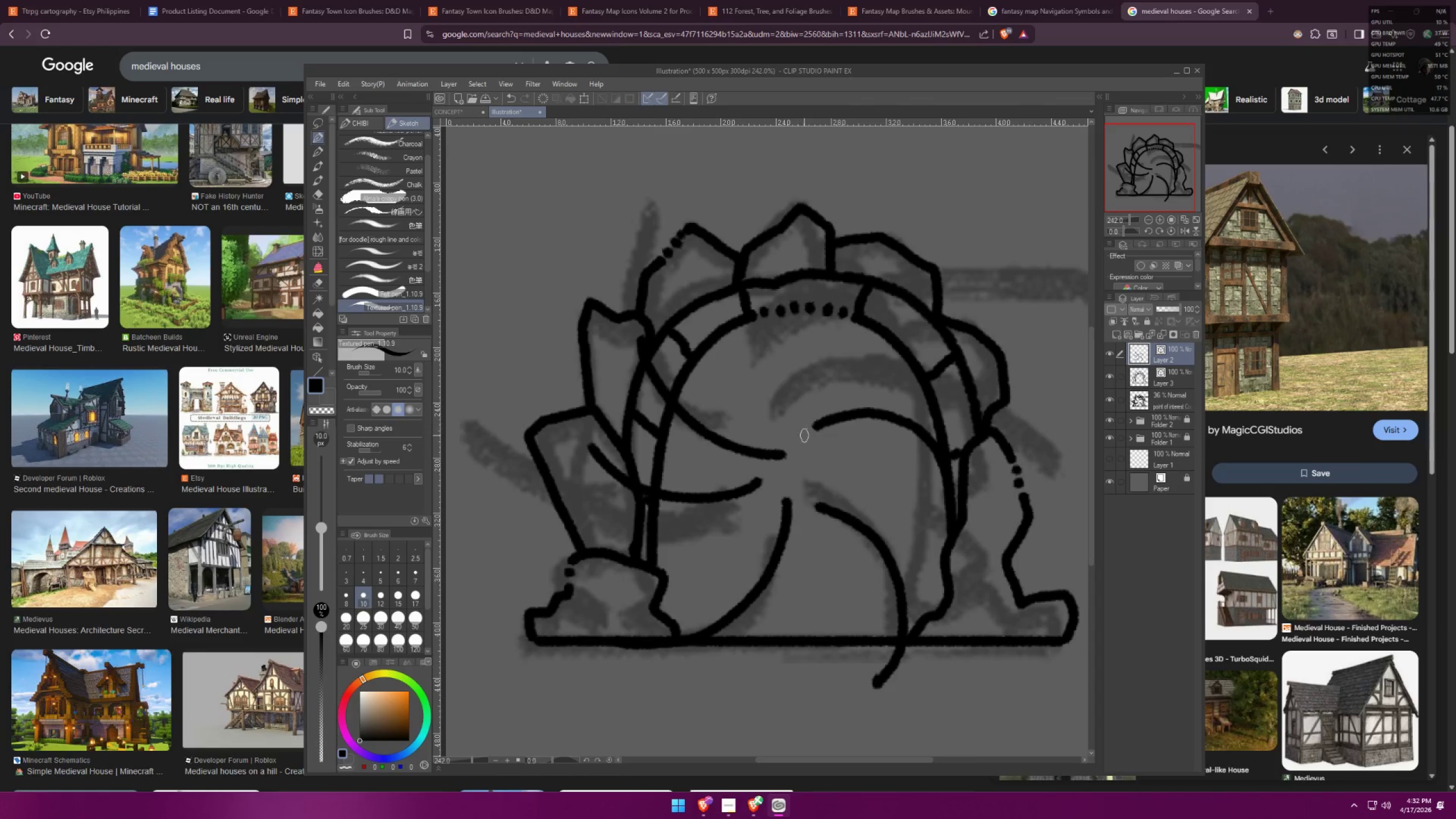 
left_click_drag(start_coordinate=[796, 433], to_coordinate=[726, 303])
 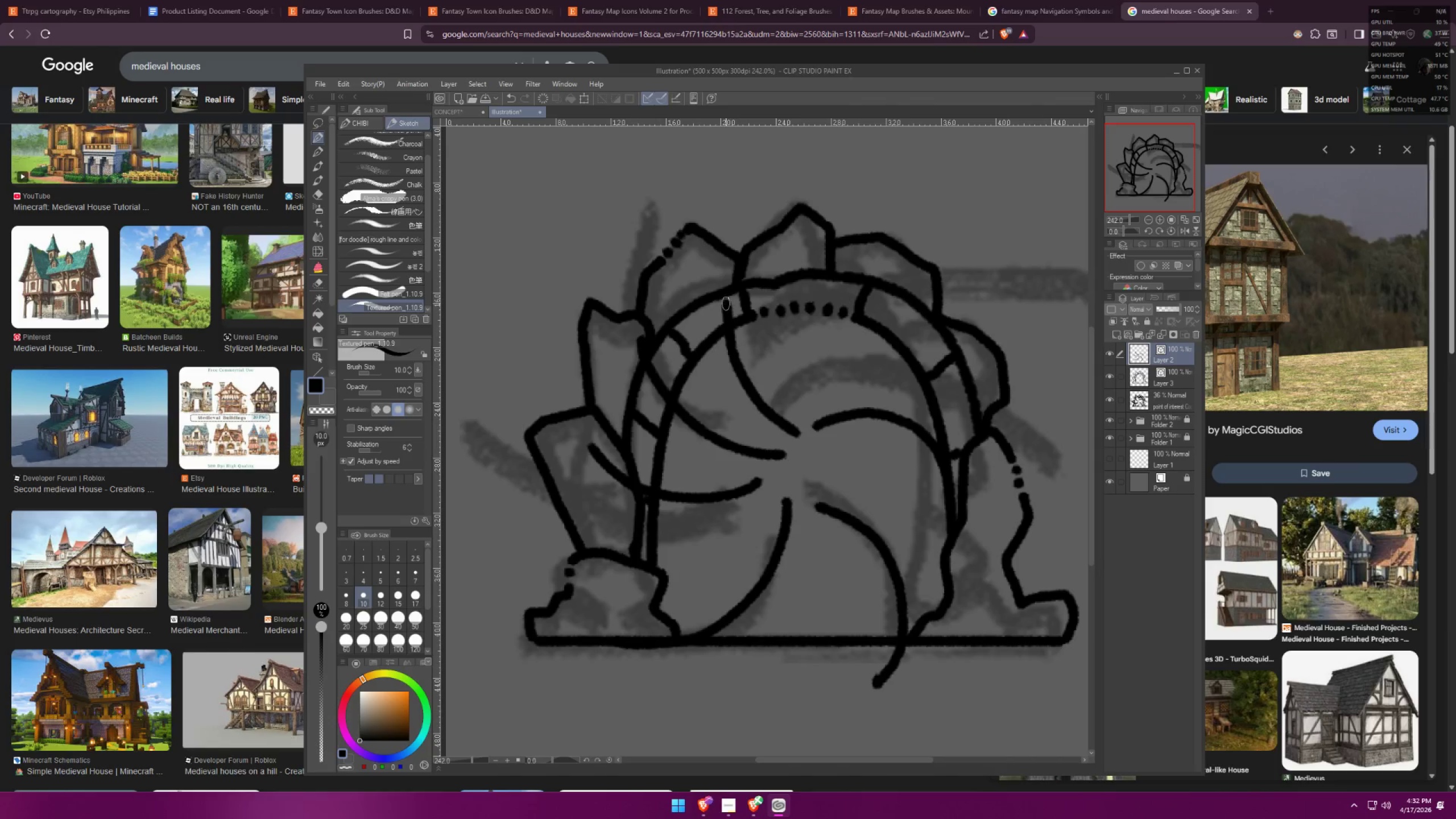 
key(Control+ControlLeft)
 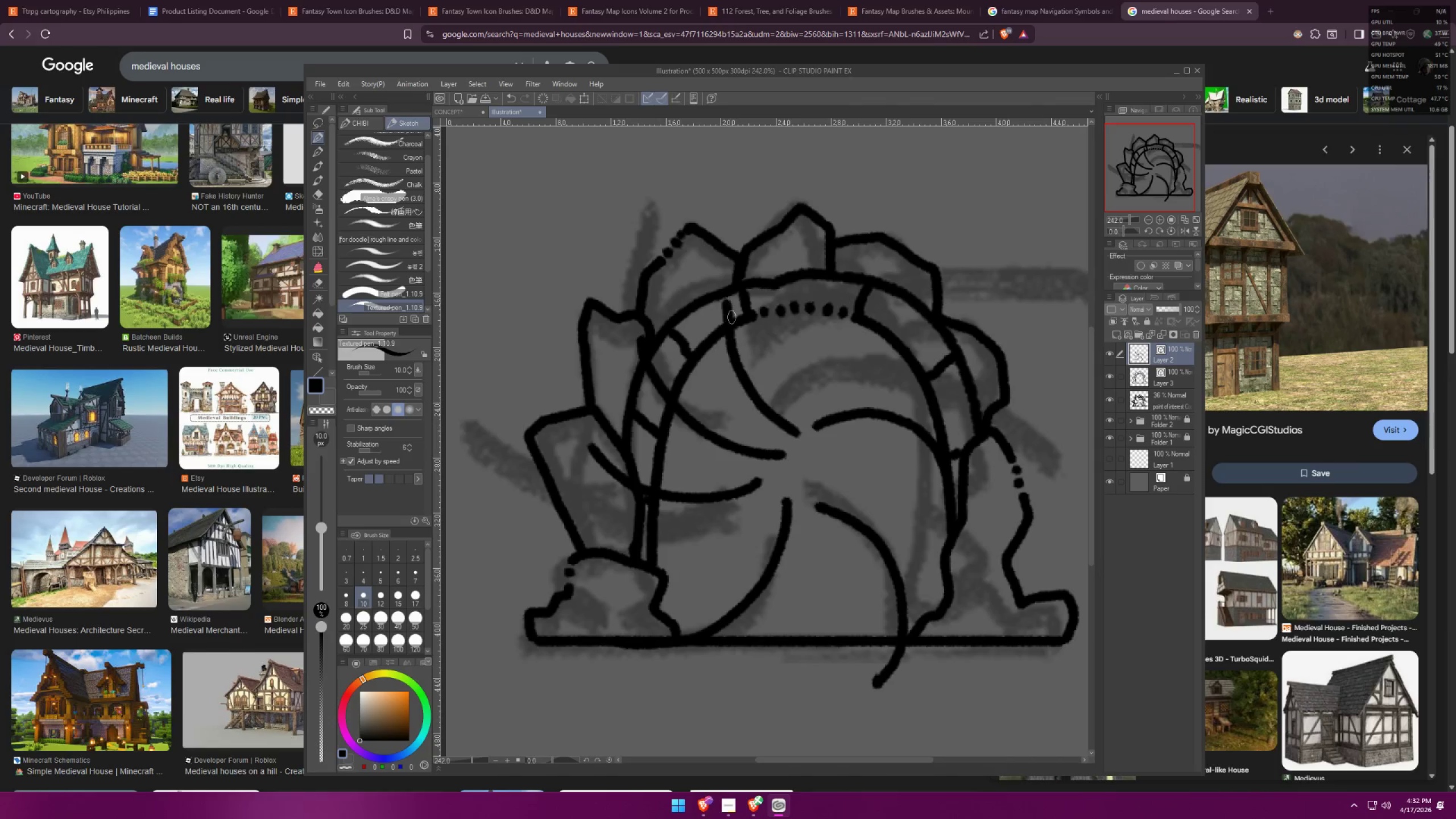 
key(Control+Z)
 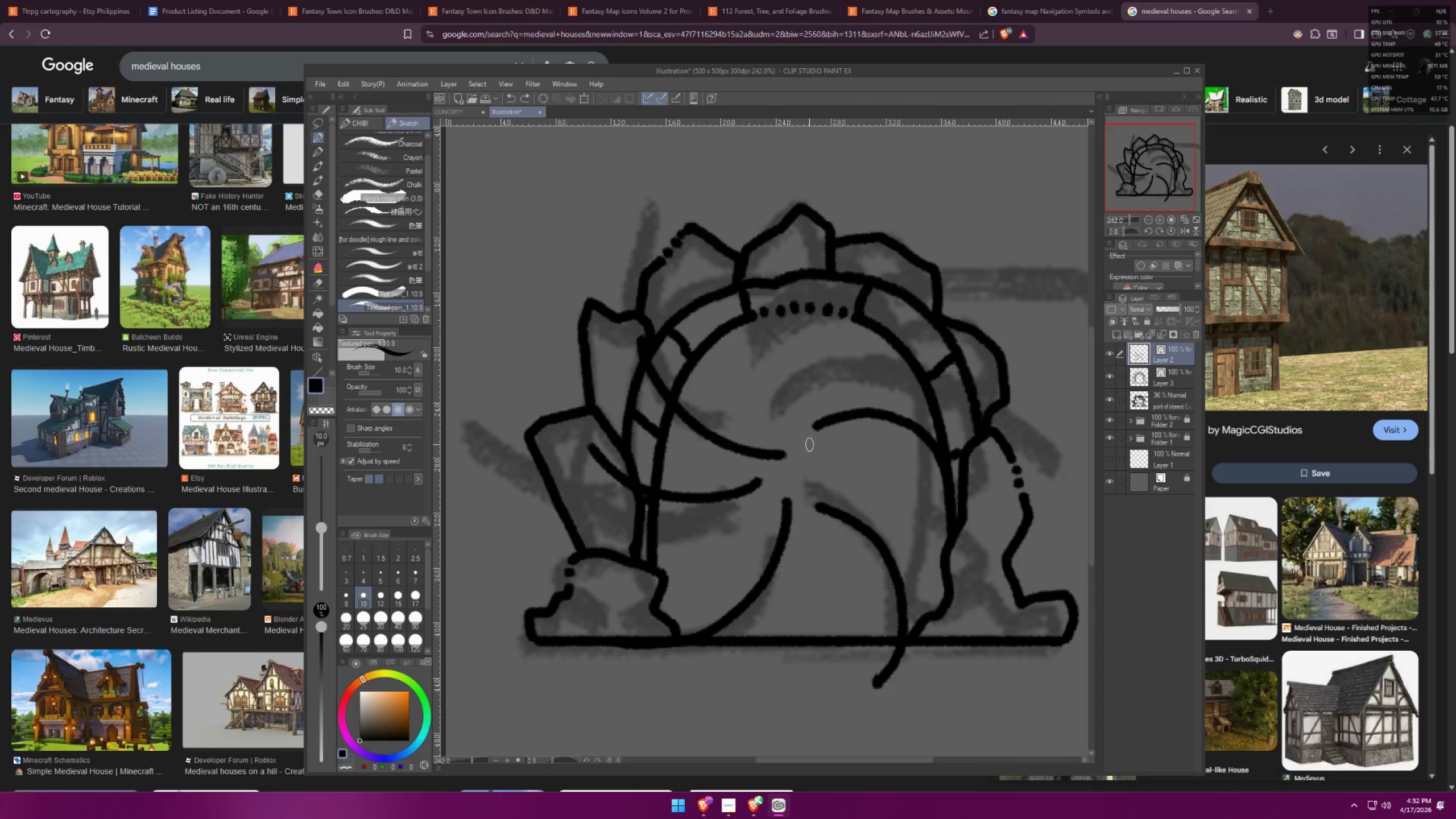 
left_click_drag(start_coordinate=[803, 445], to_coordinate=[771, 296])
 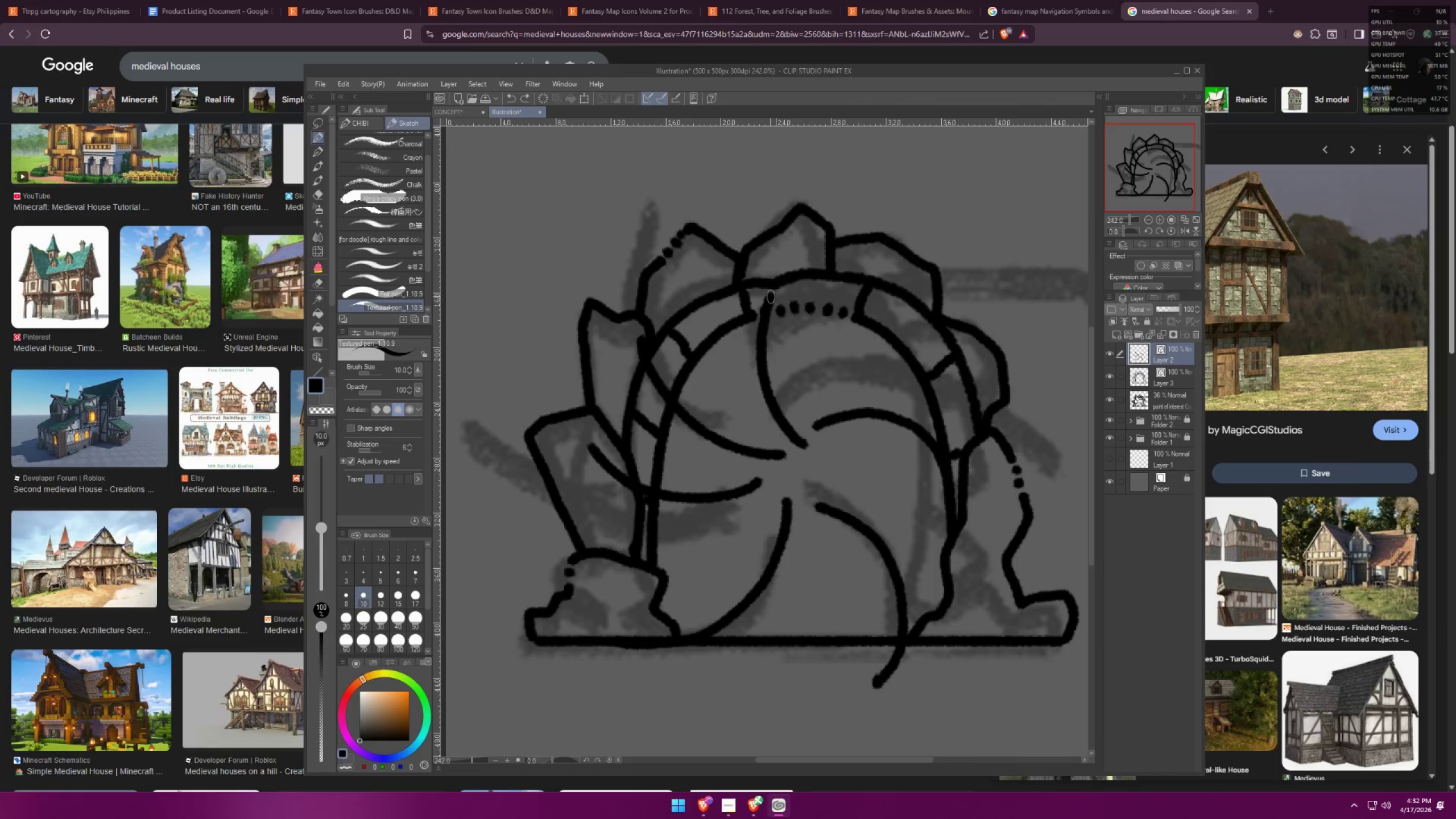 
key(Control+ControlLeft)
 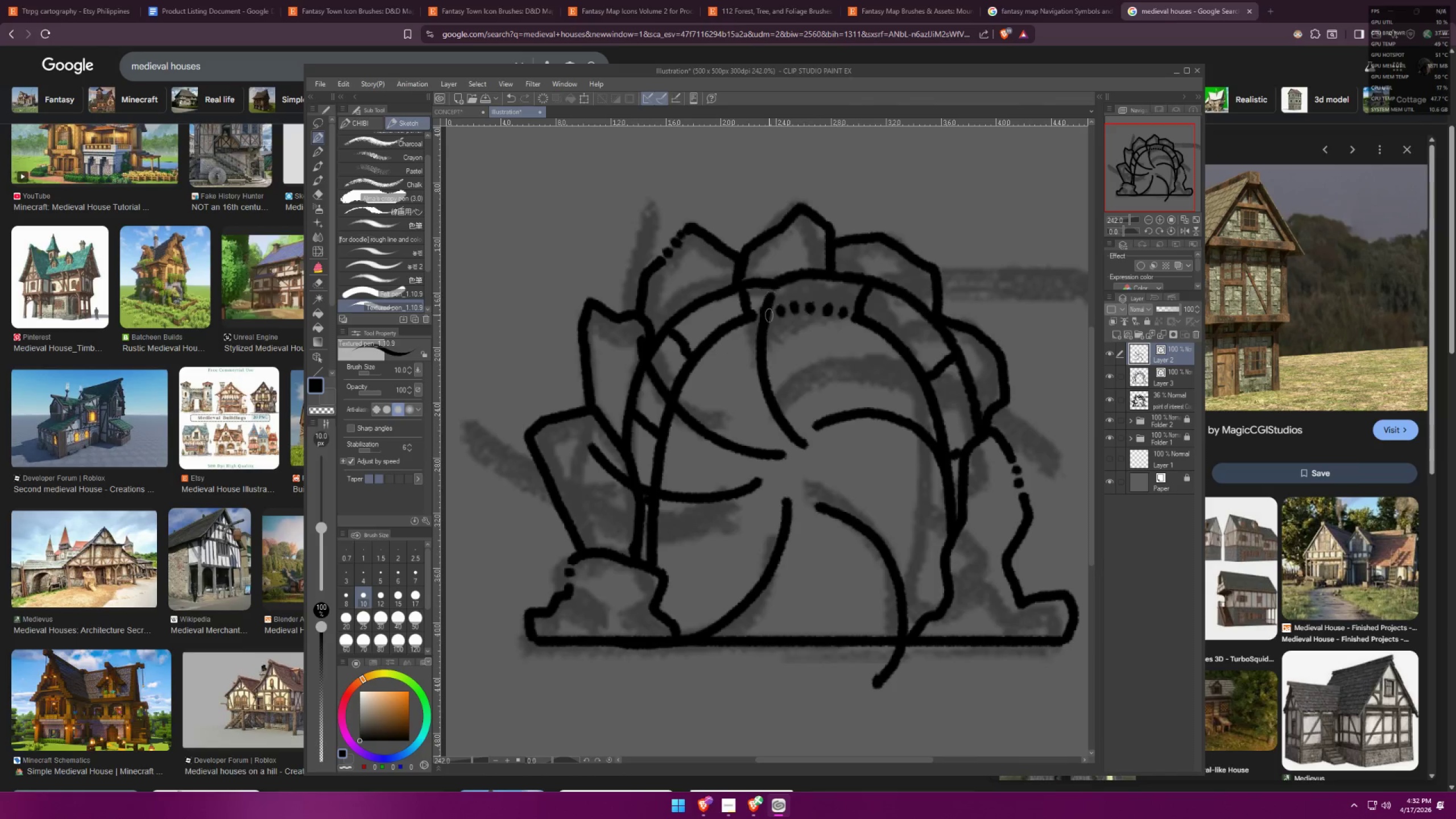 
key(Control+Z)
 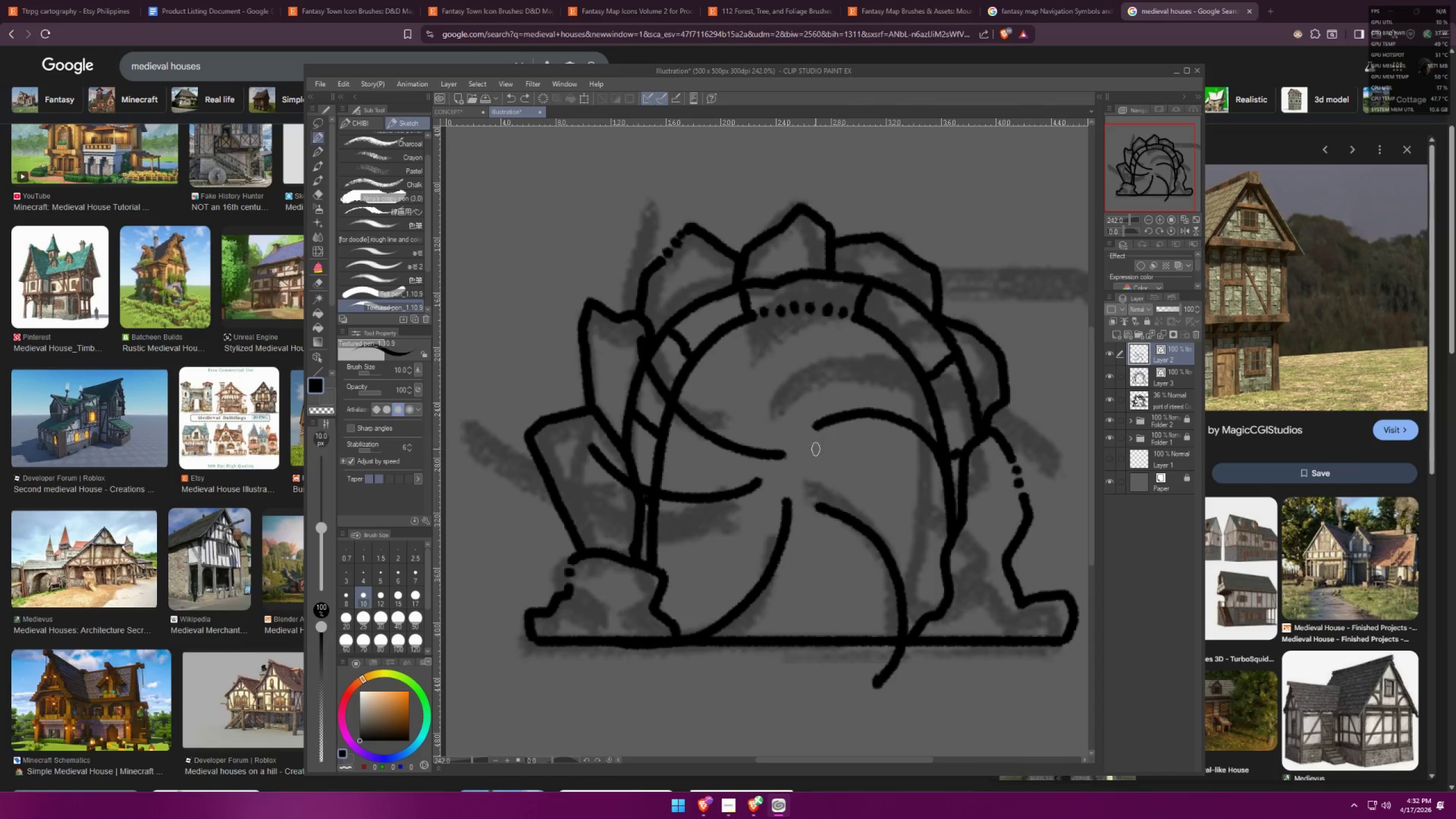 
left_click_drag(start_coordinate=[809, 448], to_coordinate=[863, 244])
 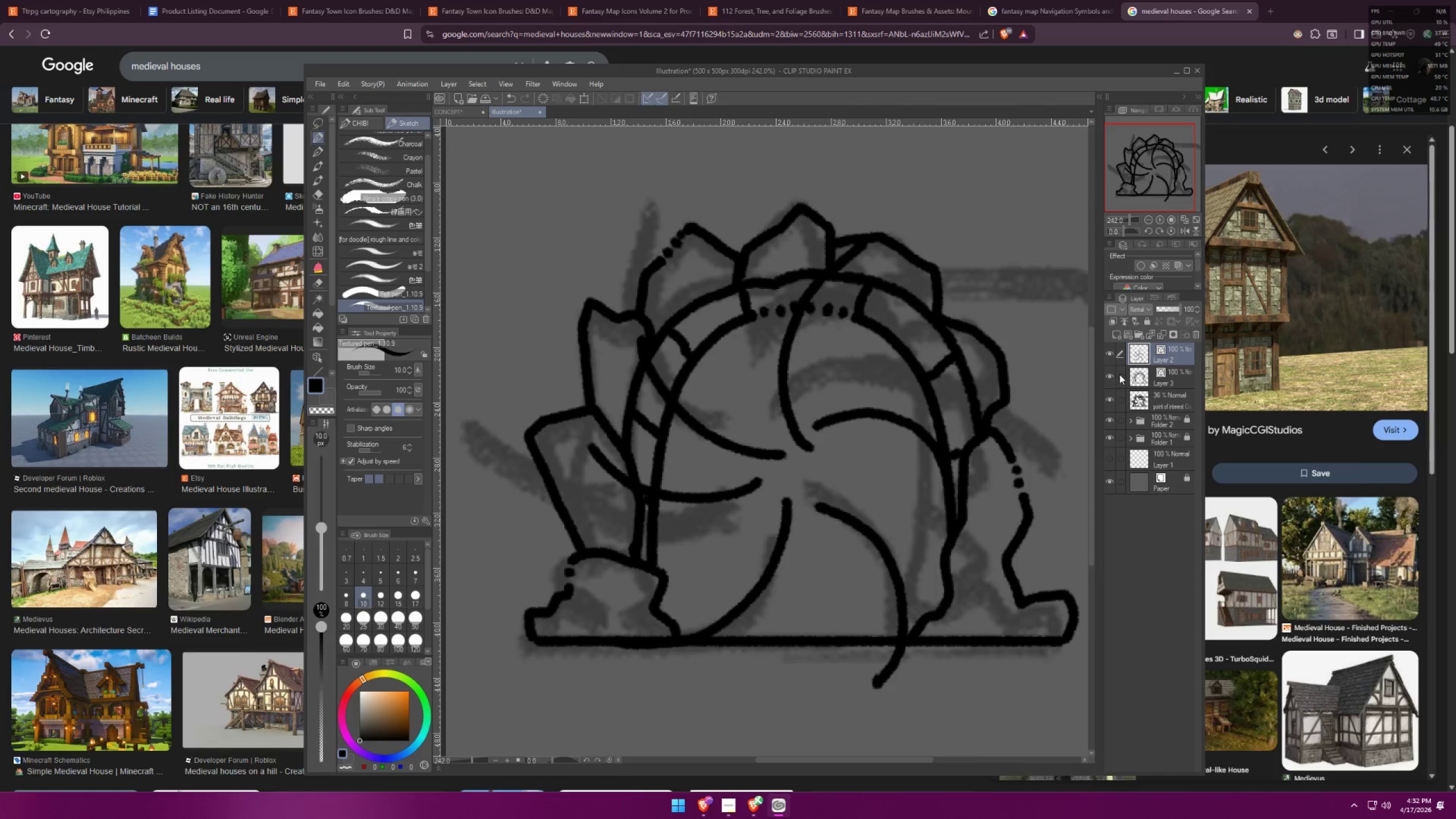 
key(E)
 